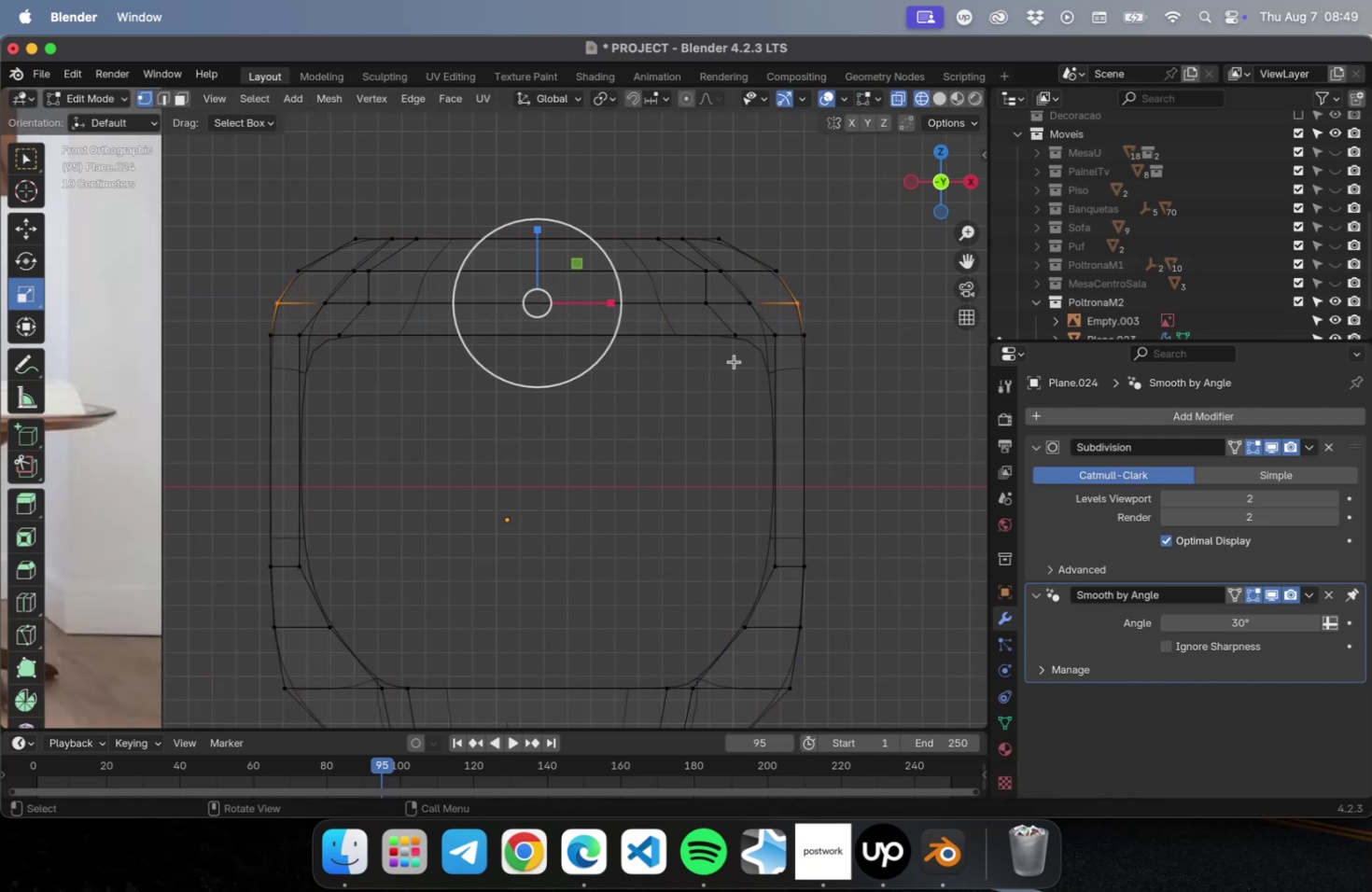 
scroll: coordinate [752, 355], scroll_direction: up, amount: 7.0
 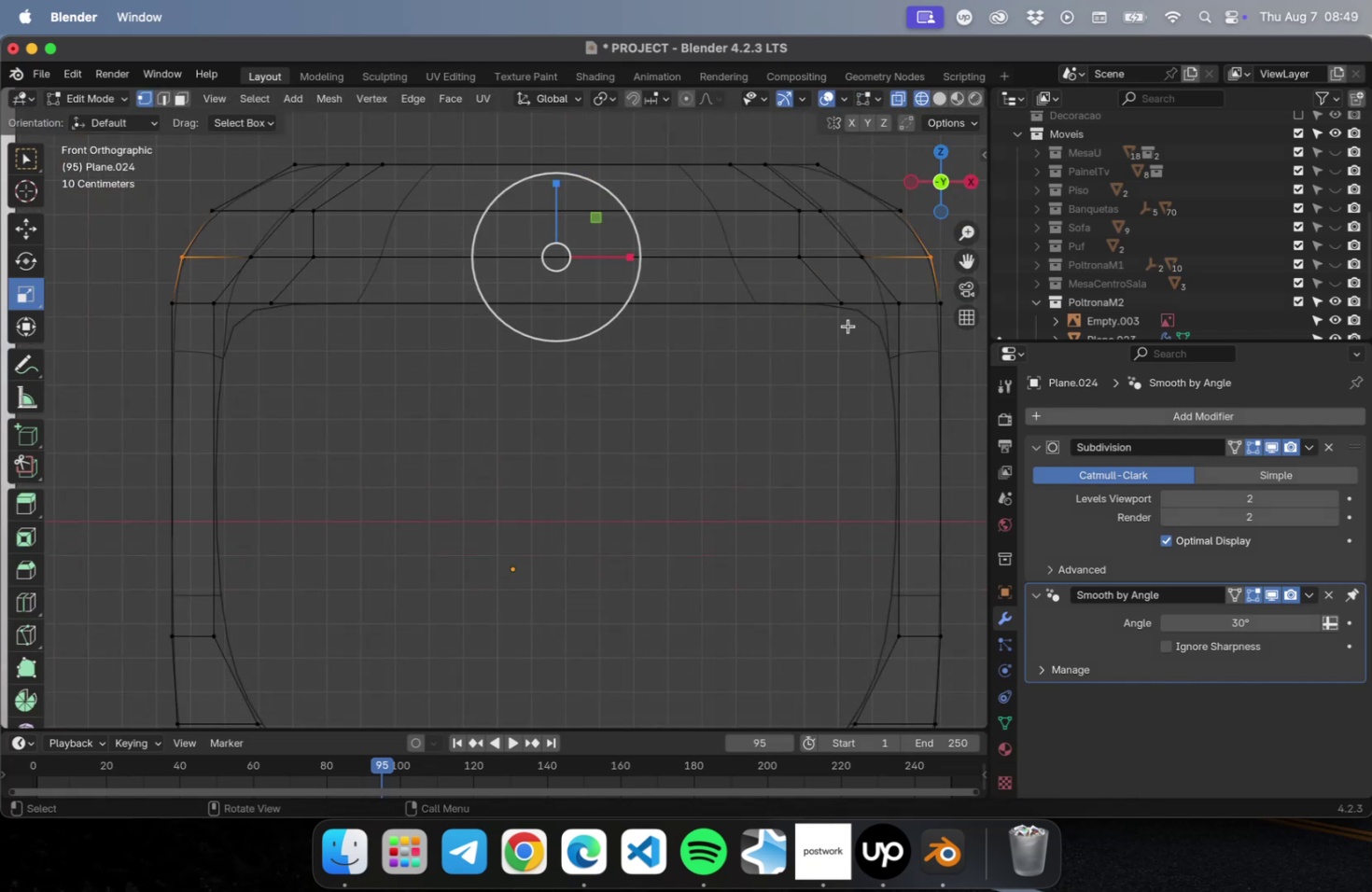 
wait(8.36)
 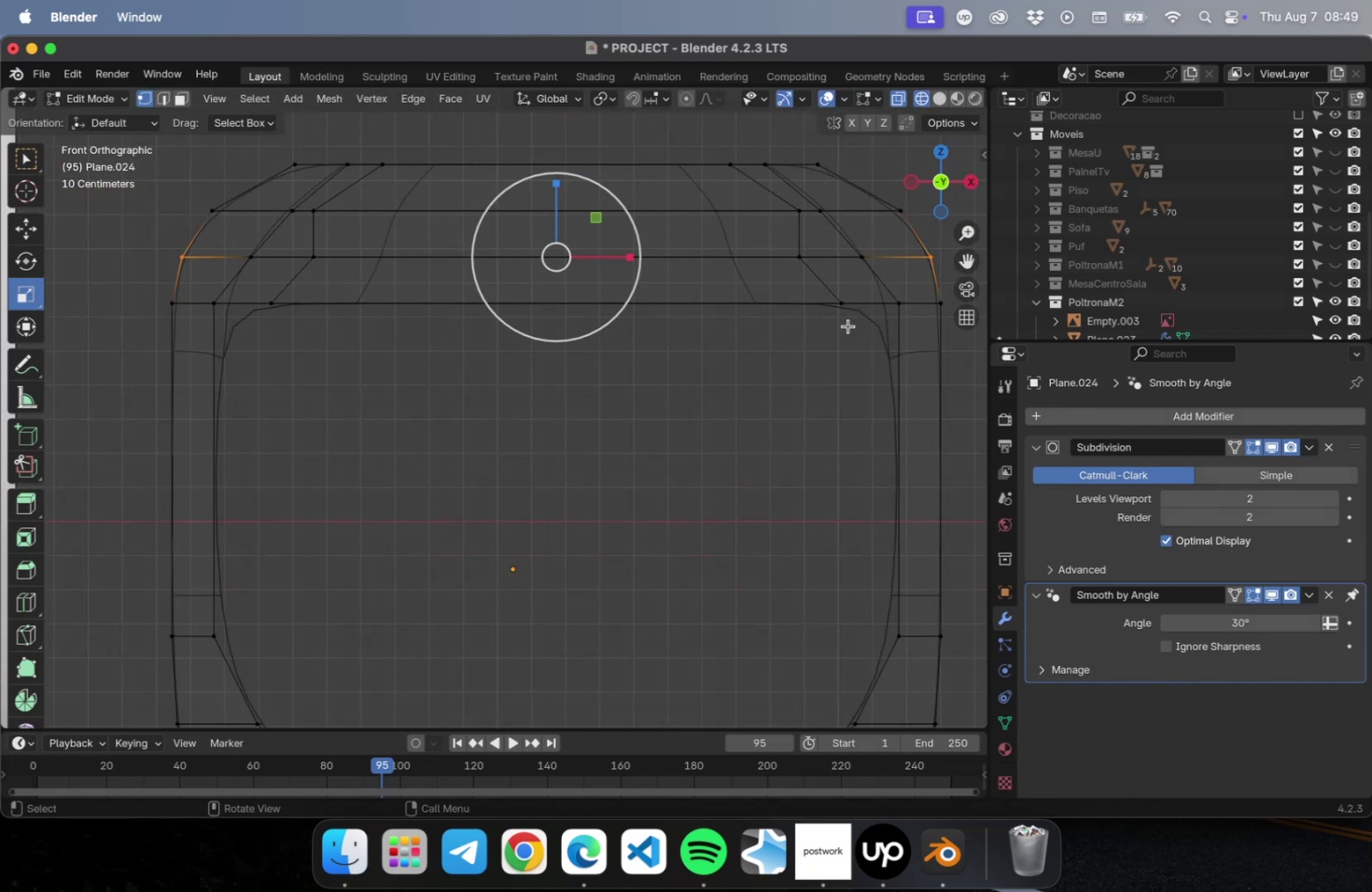 
scroll: coordinate [838, 331], scroll_direction: down, amount: 9.0
 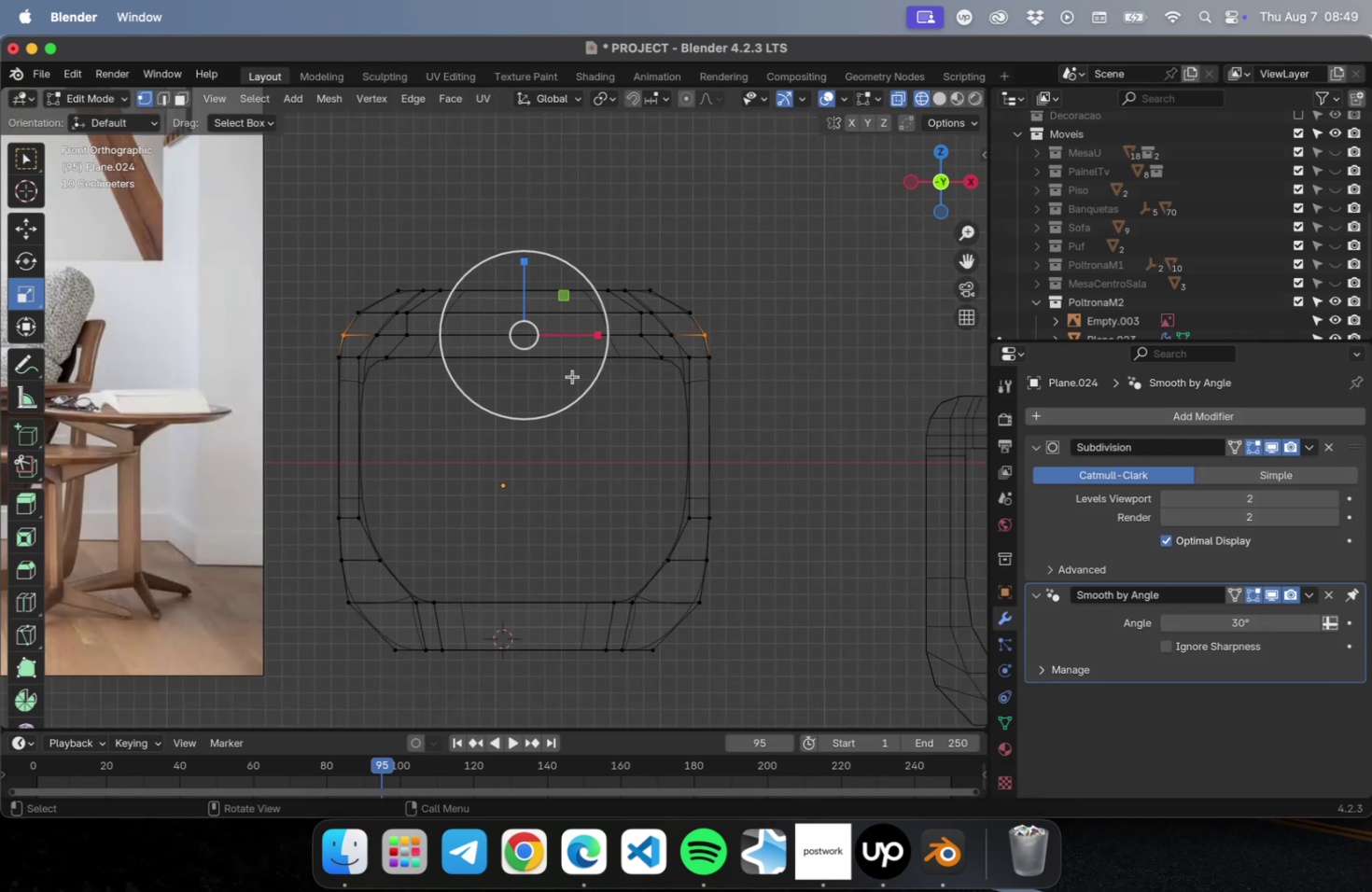 
hold_key(key=ShiftLeft, duration=2.55)
 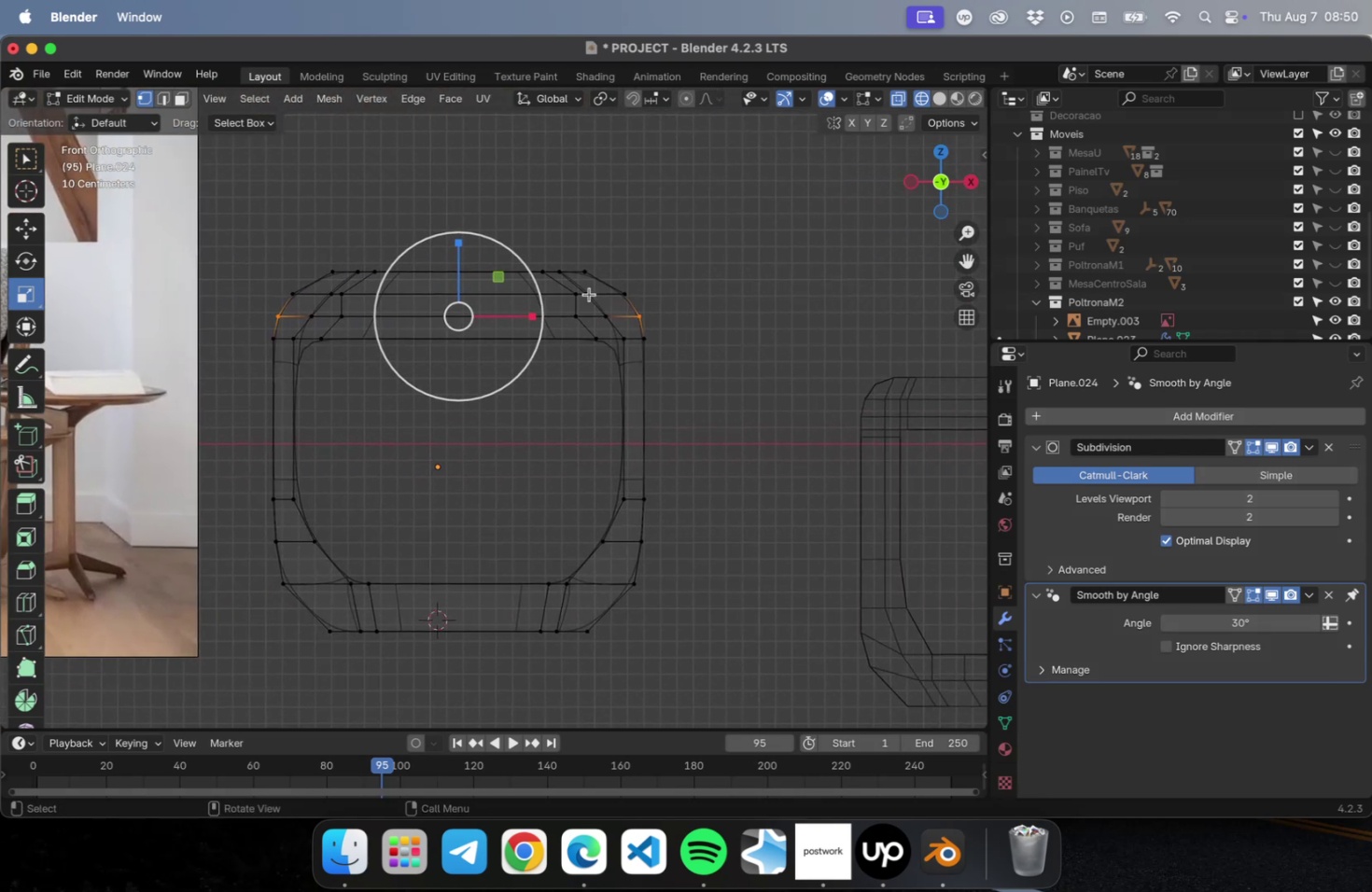 
scroll: coordinate [624, 261], scroll_direction: up, amount: 6.0
 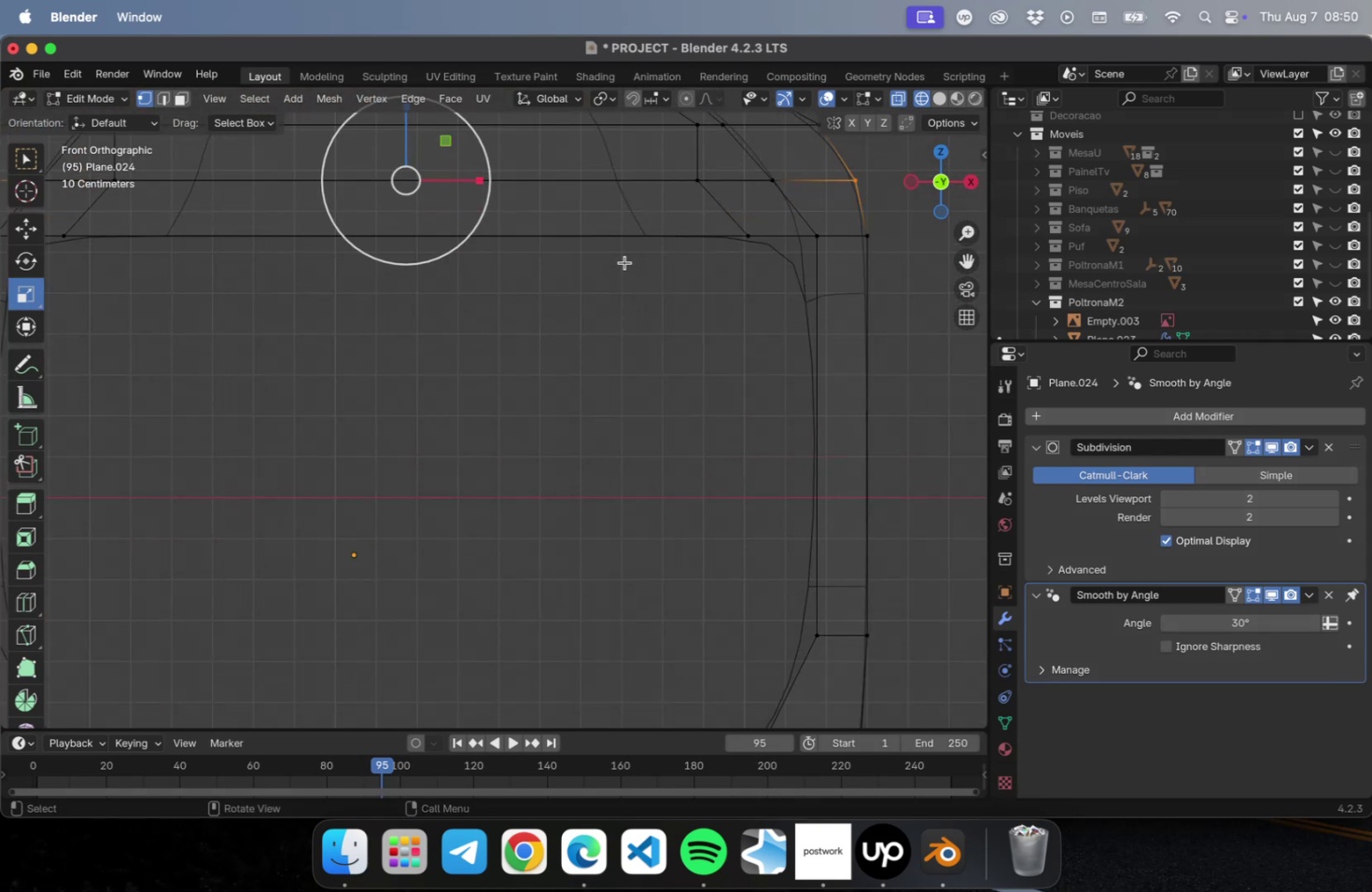 
scroll: coordinate [600, 373], scroll_direction: down, amount: 2.0
 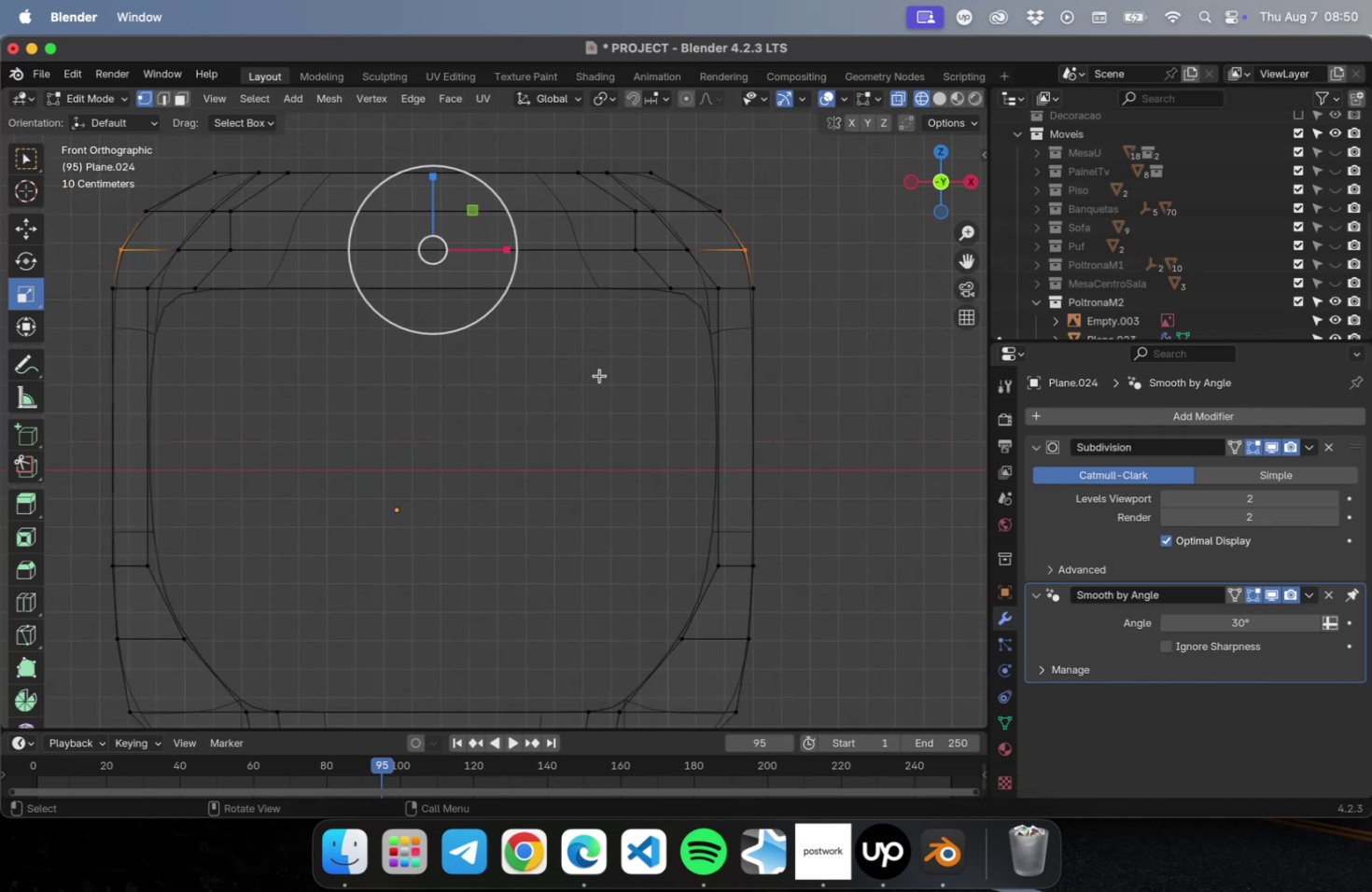 
hold_key(key=ShiftLeft, duration=0.45)
 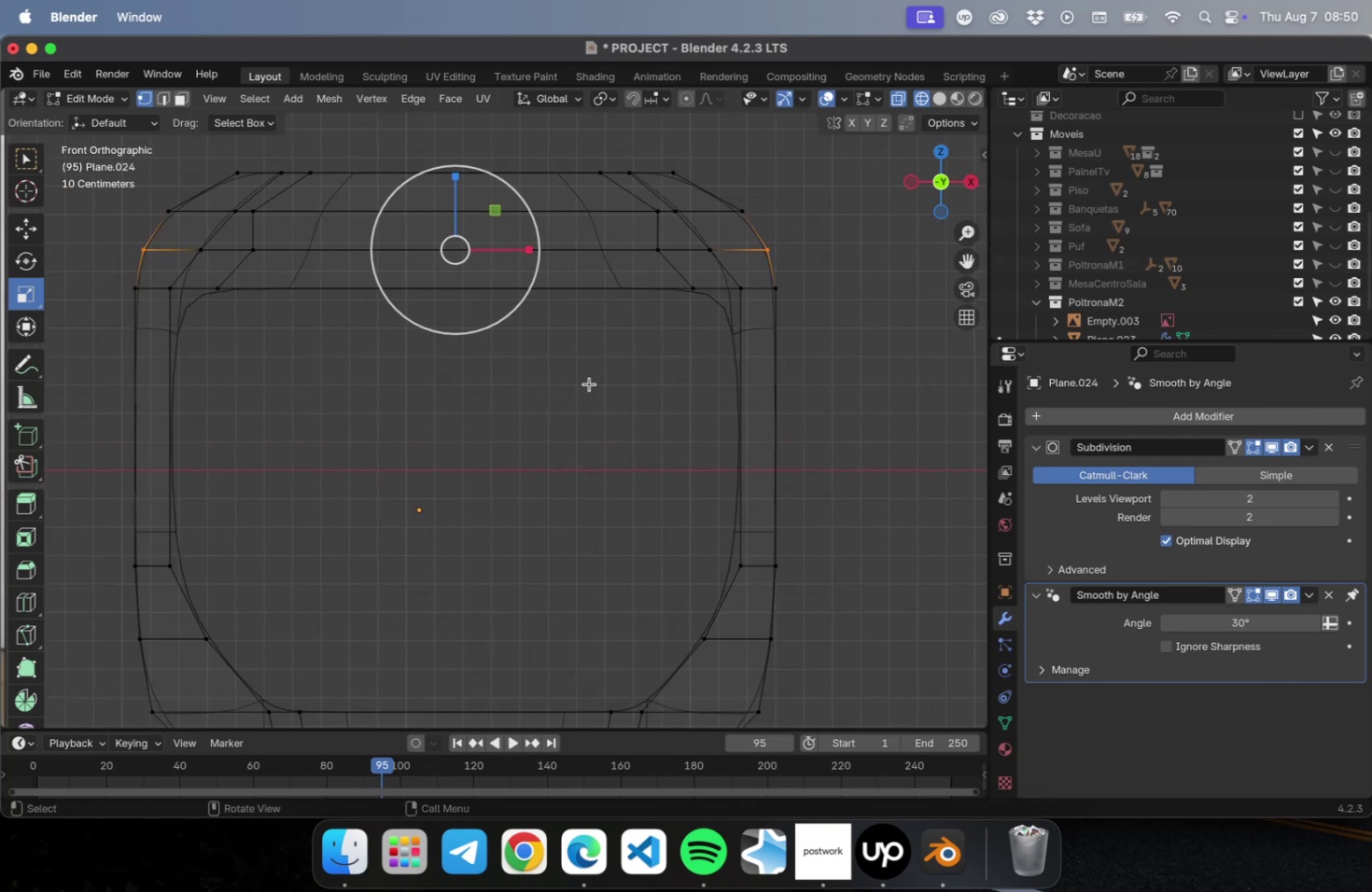 
hold_key(key=CommandLeft, duration=0.57)
 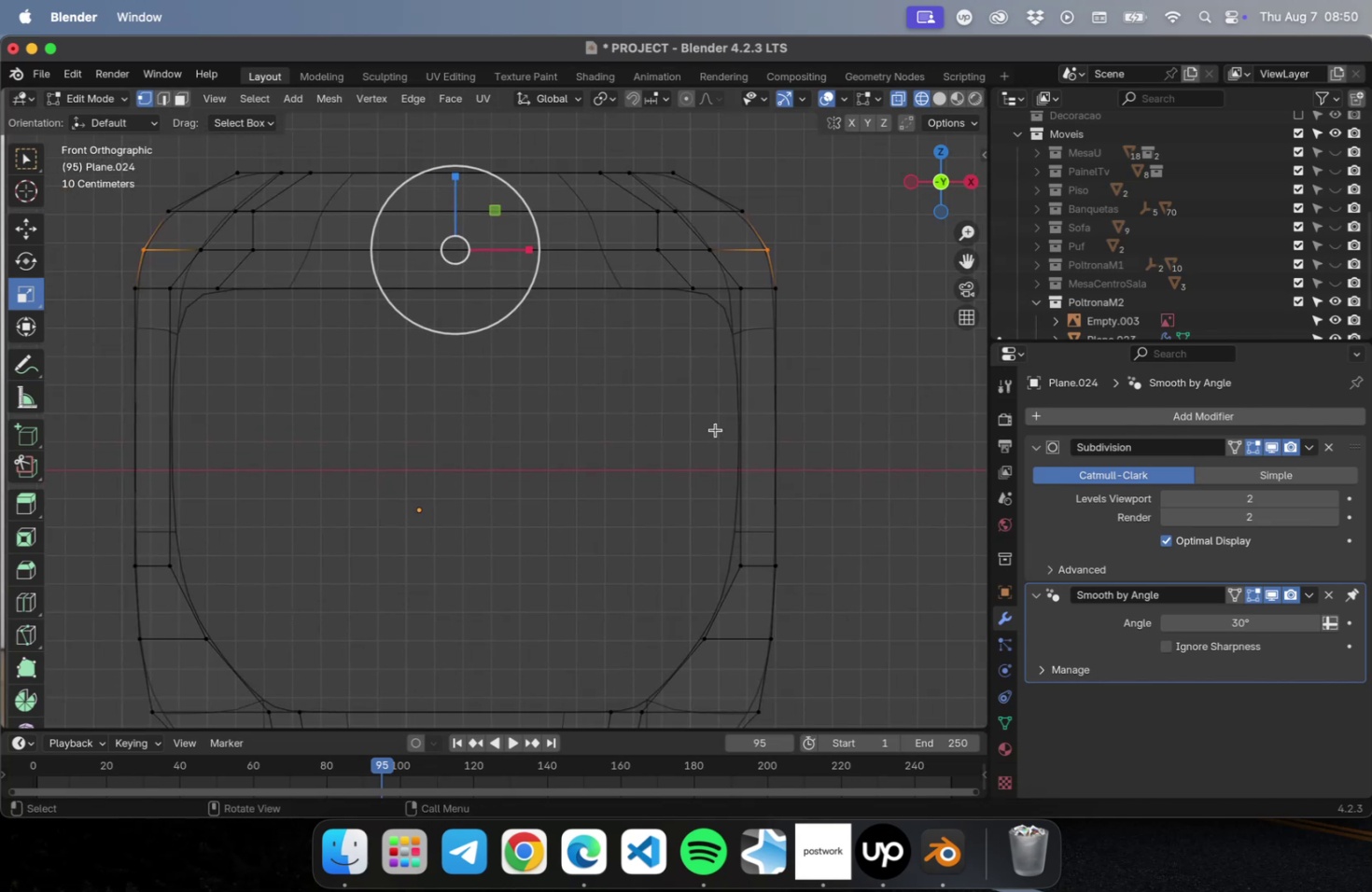 
key(2)
 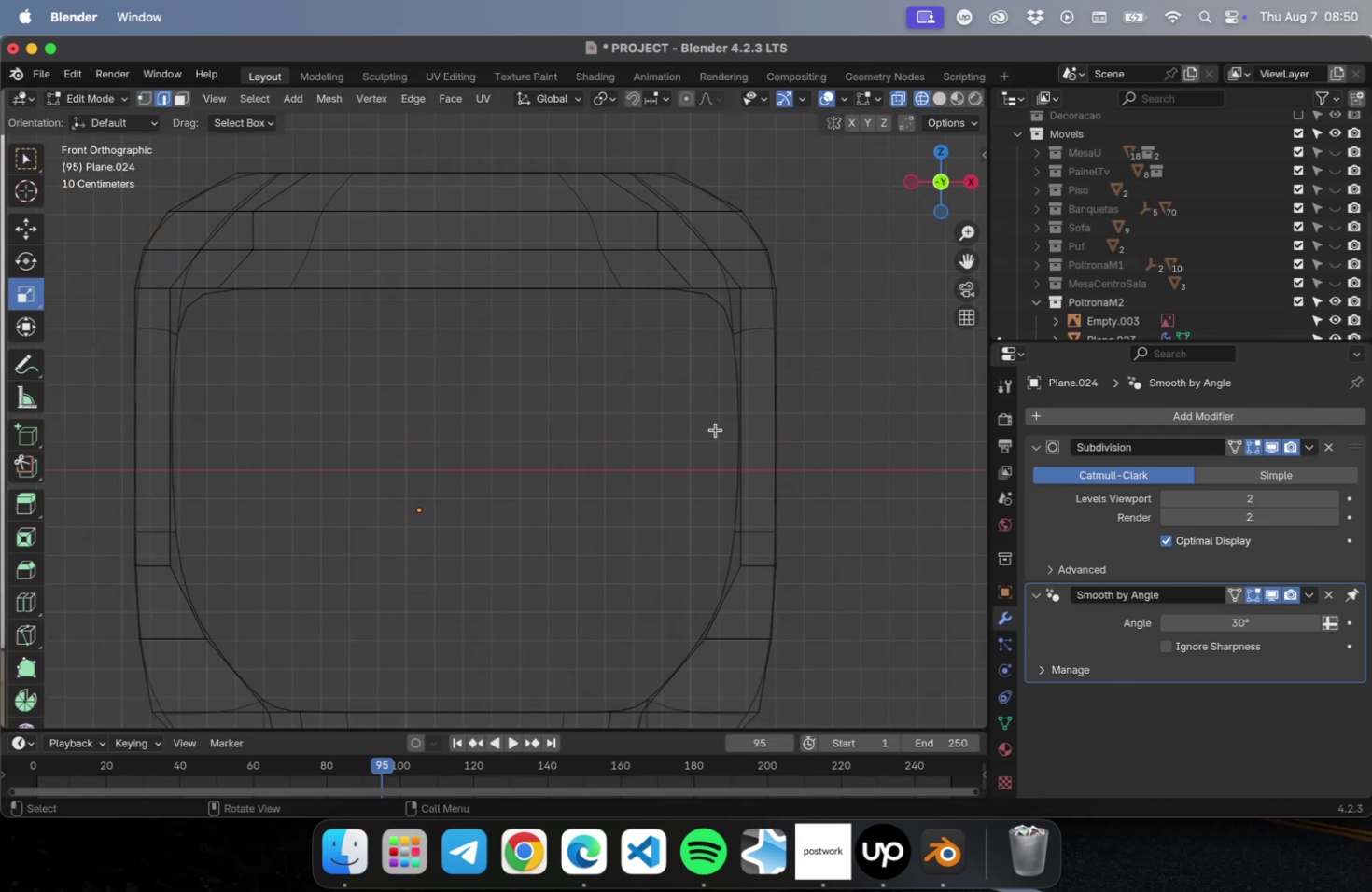 
key(Meta+R)
 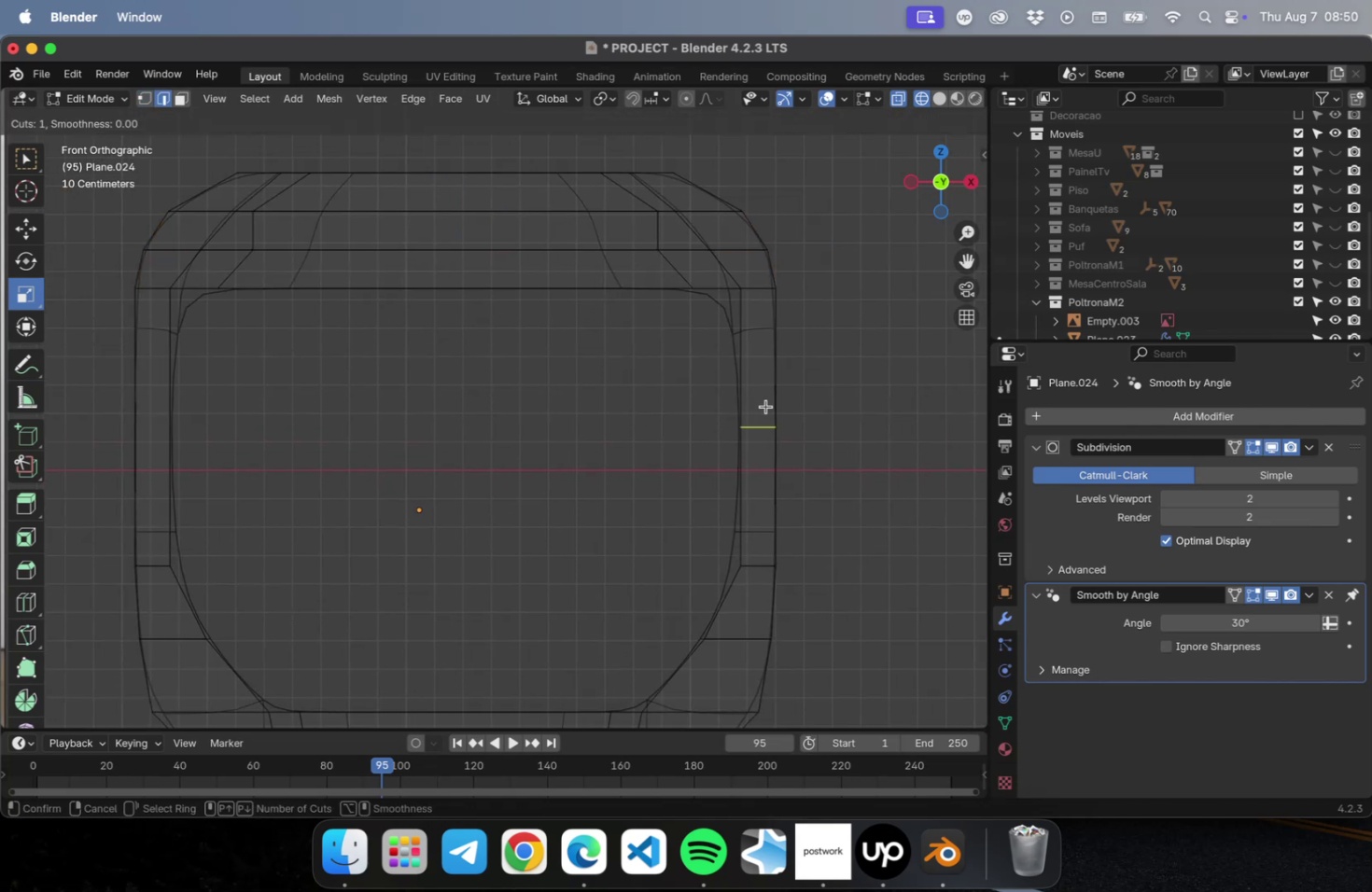 
left_click([765, 406])
 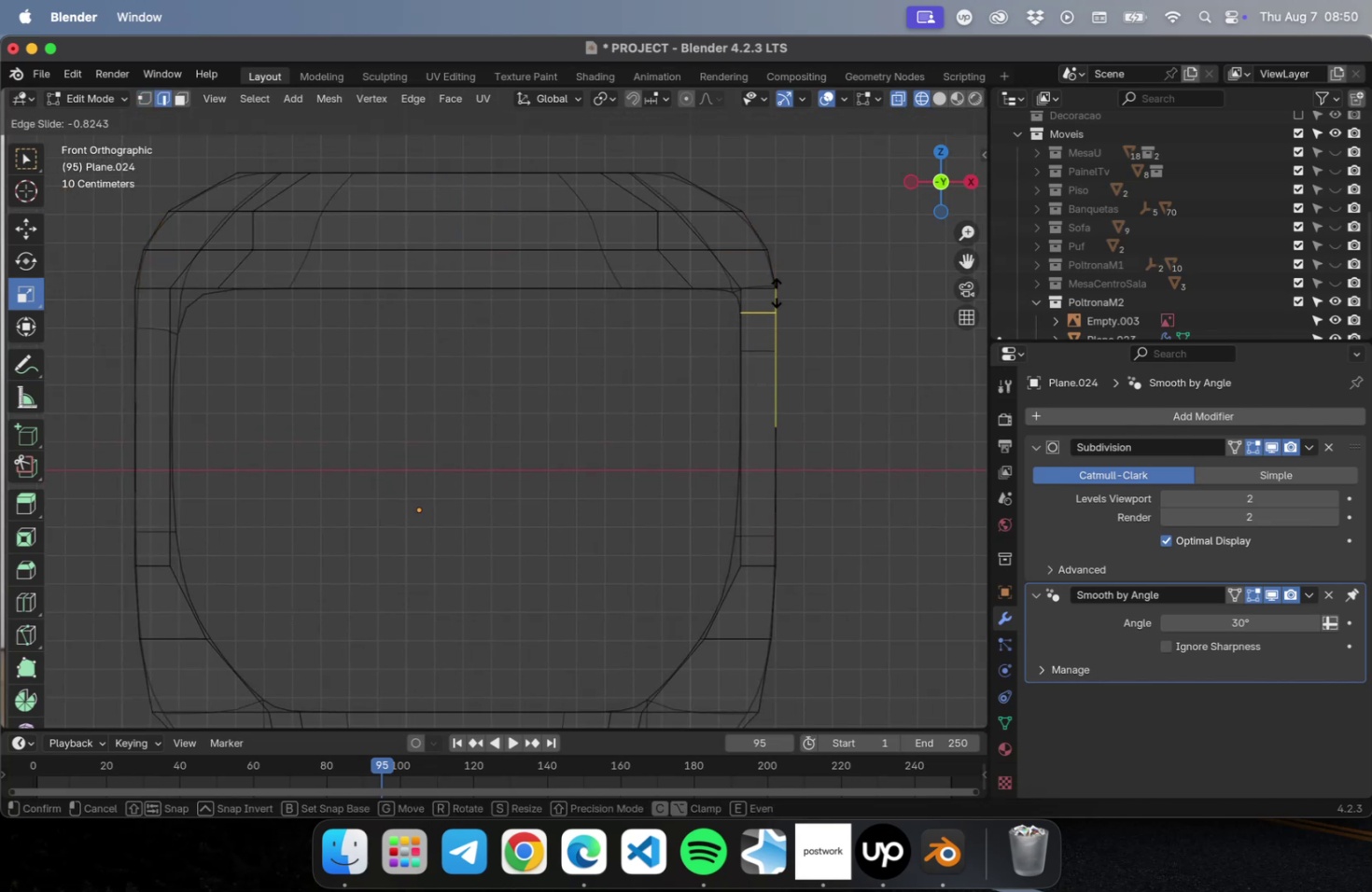 
left_click([776, 292])
 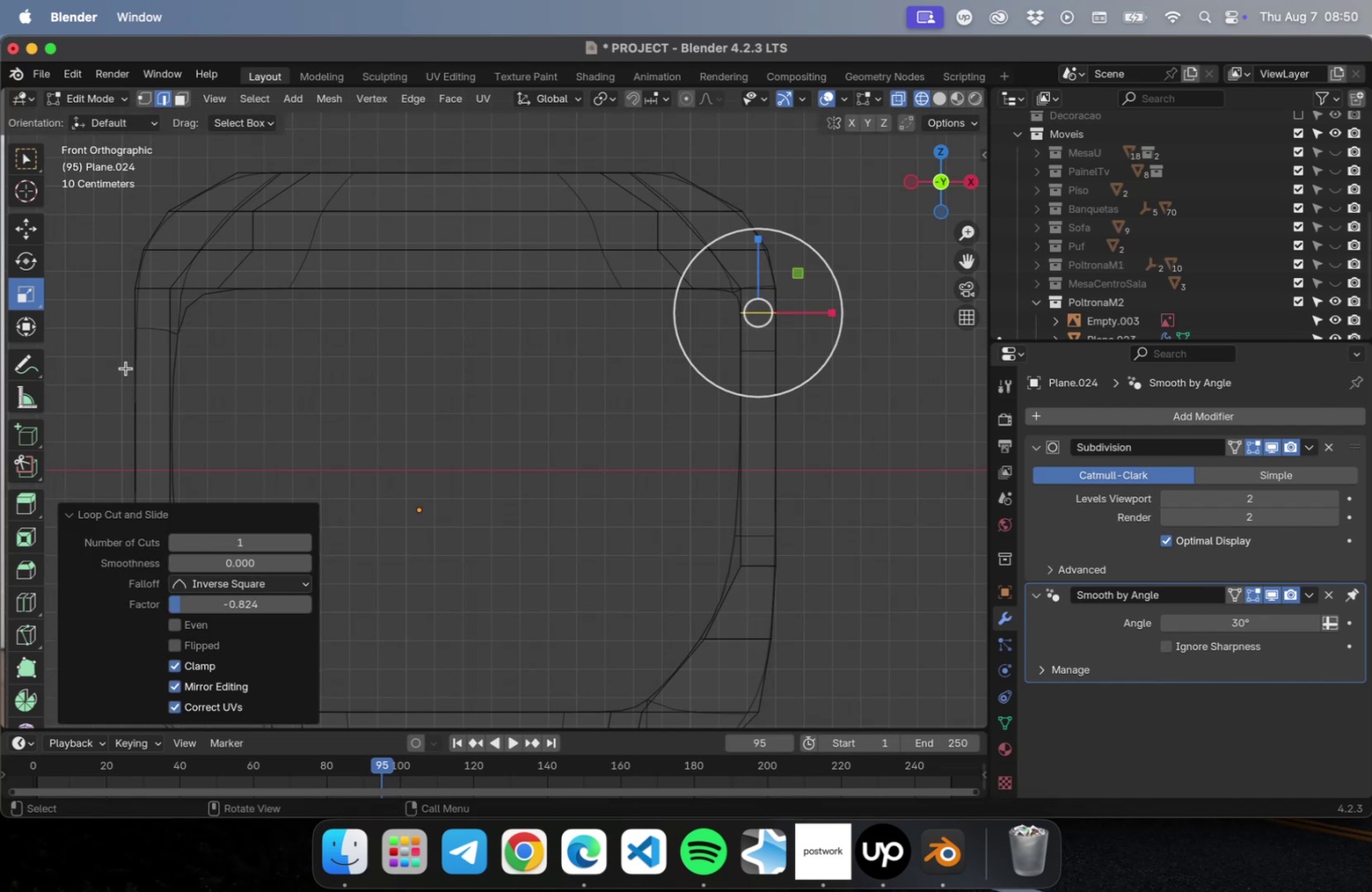 
key(Meta+CommandLeft)
 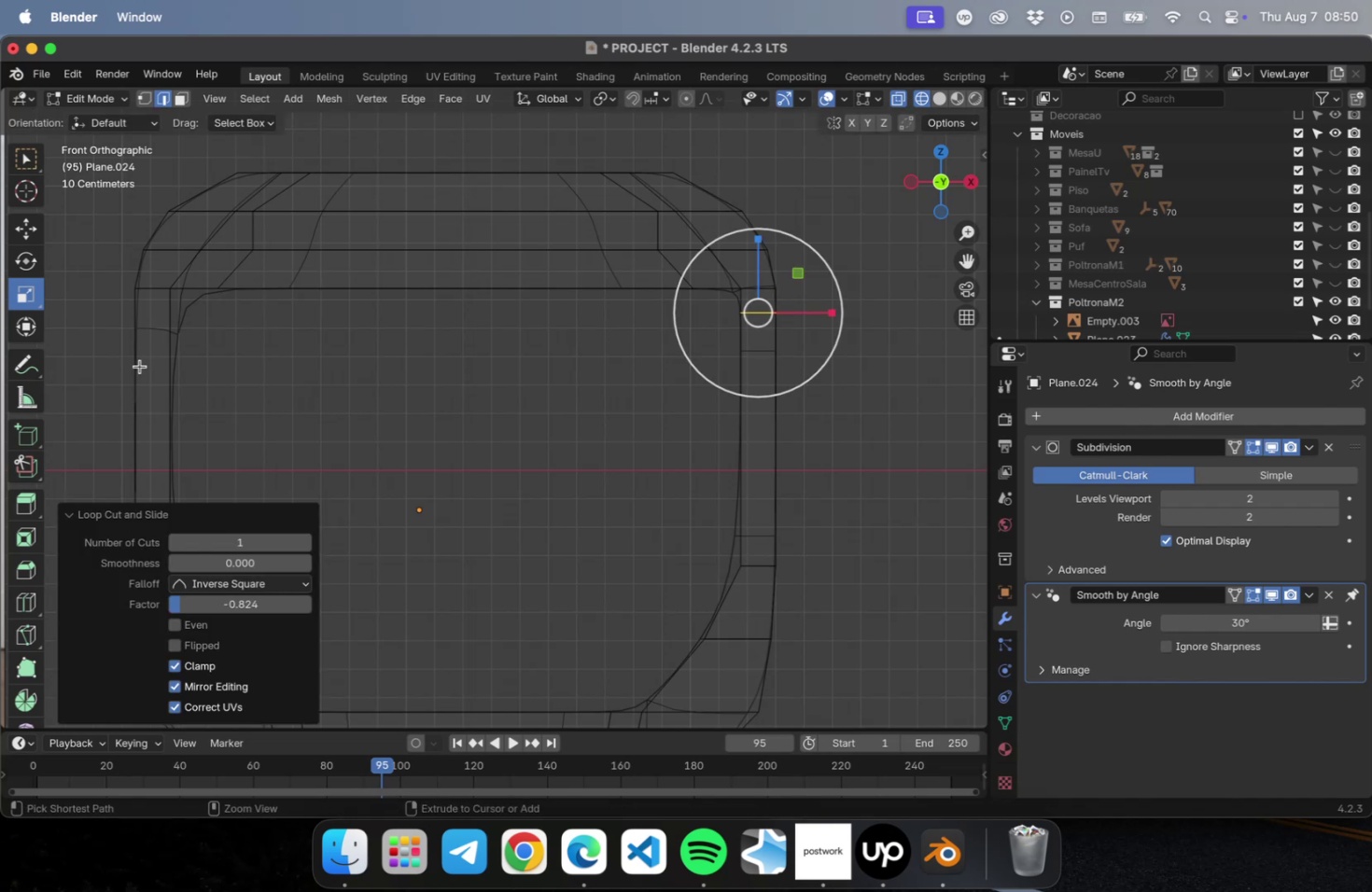 
key(Meta+R)
 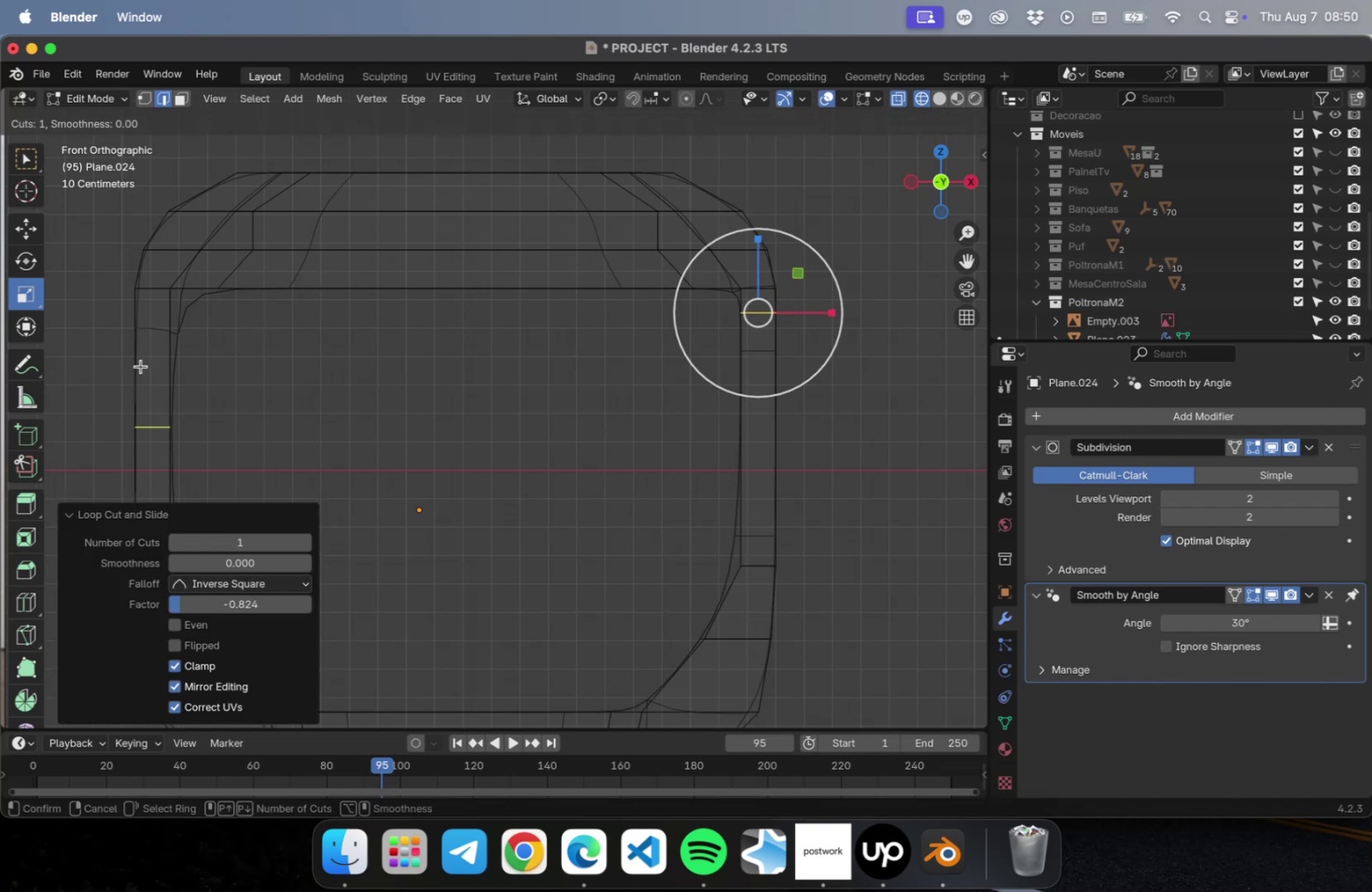 
left_click([141, 366])
 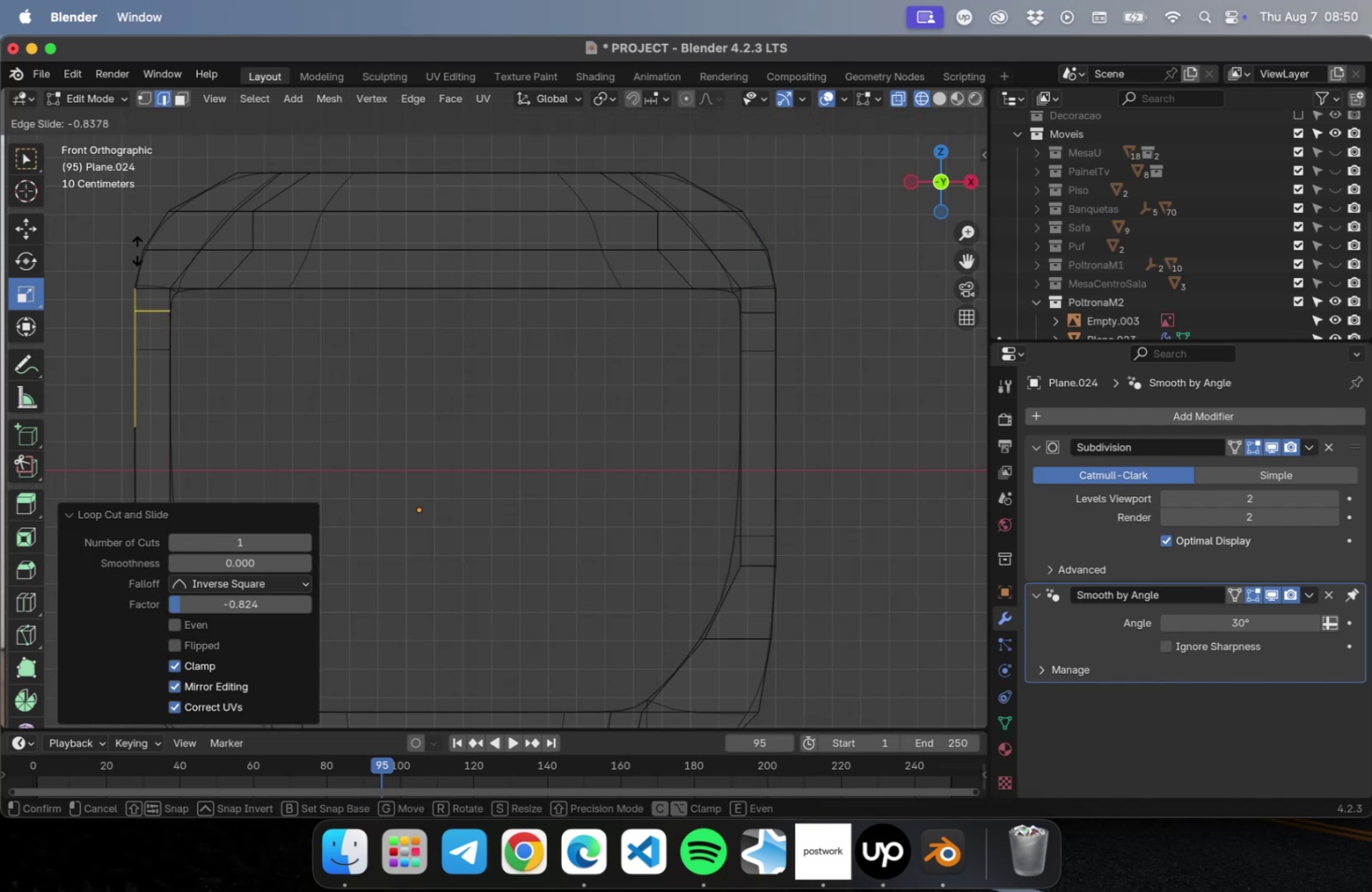 
wait(6.3)
 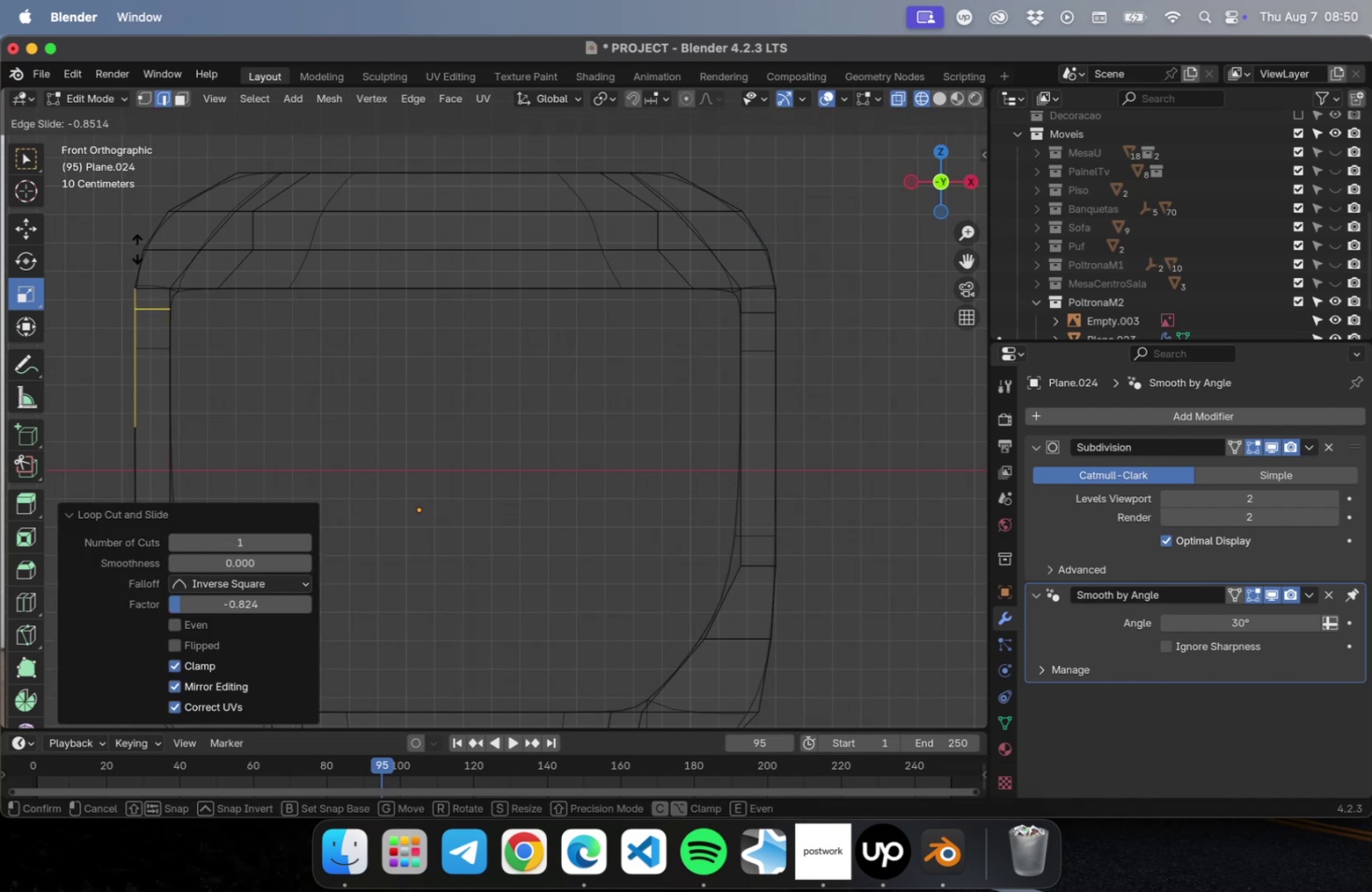 
left_click([136, 254])
 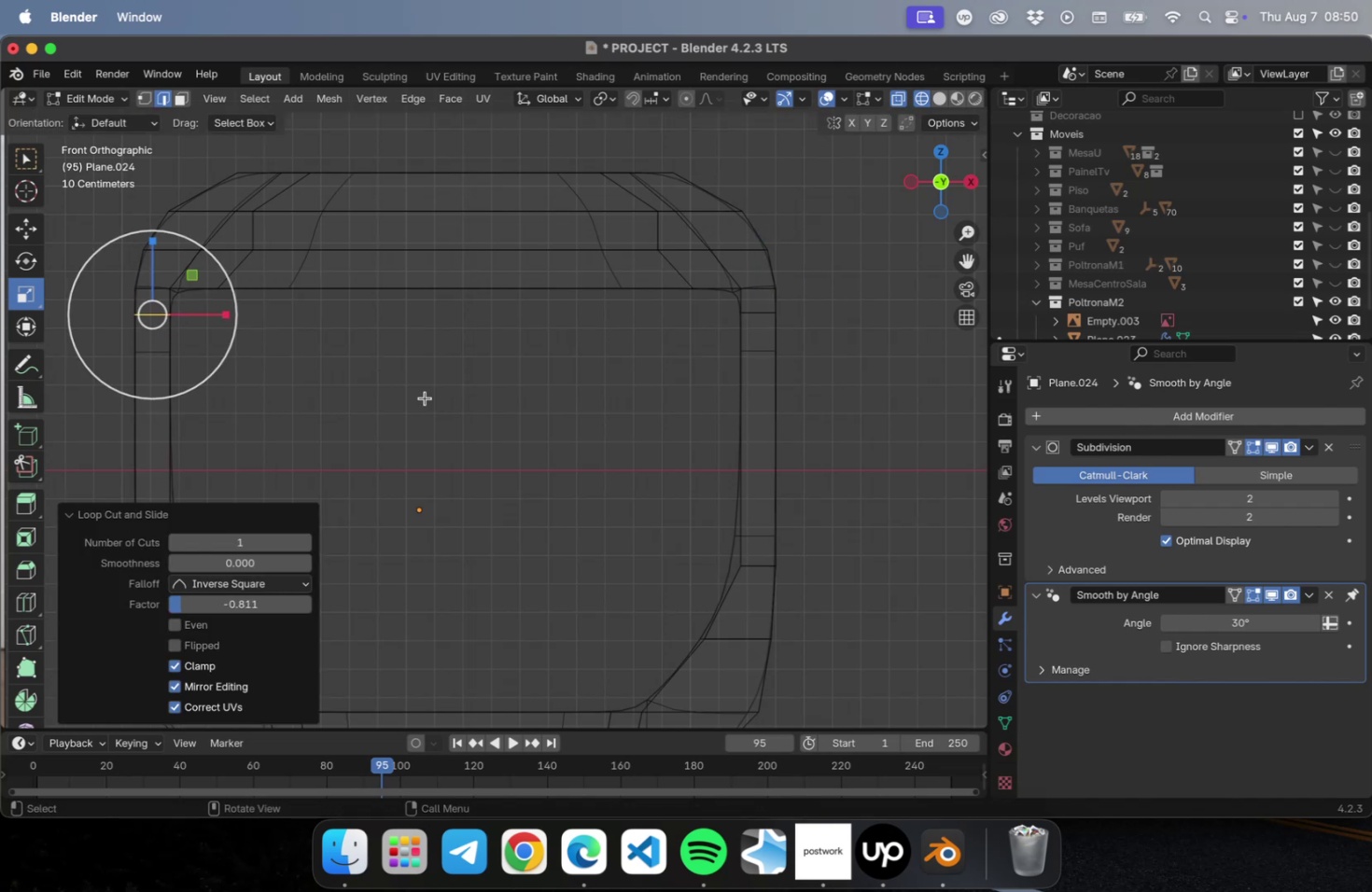 
key(Tab)
 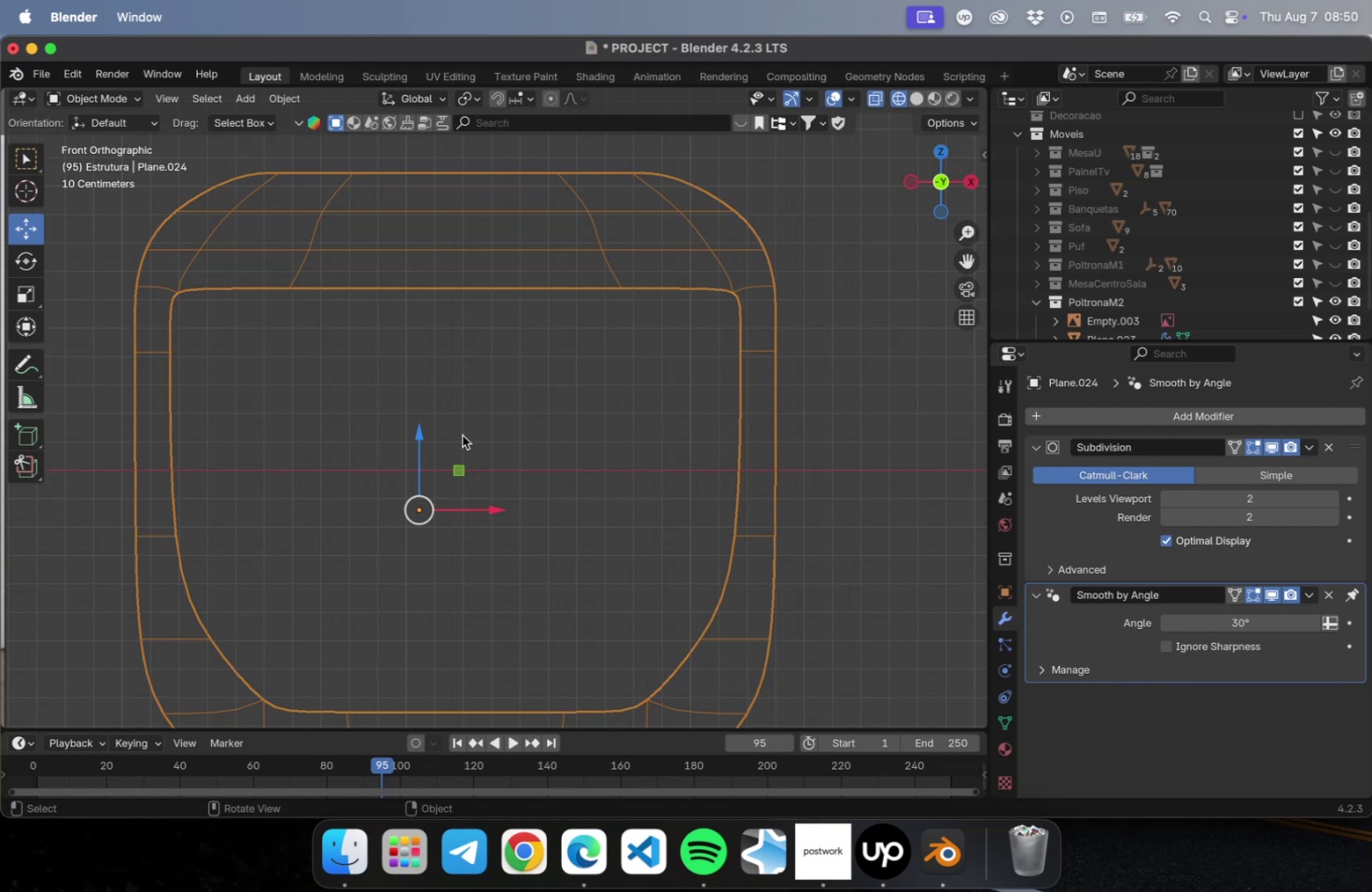 
key(V)
 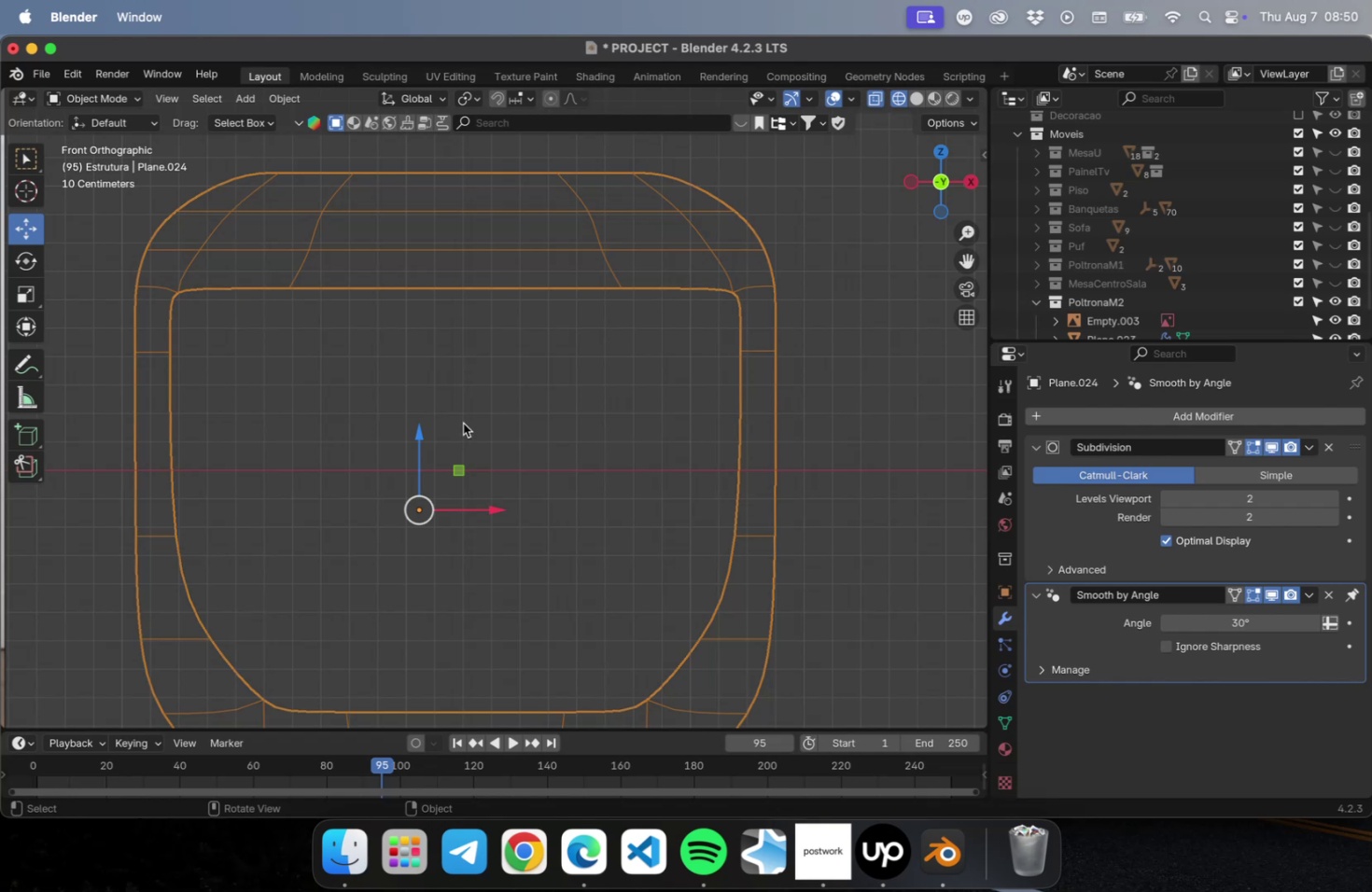 
left_click([463, 423])
 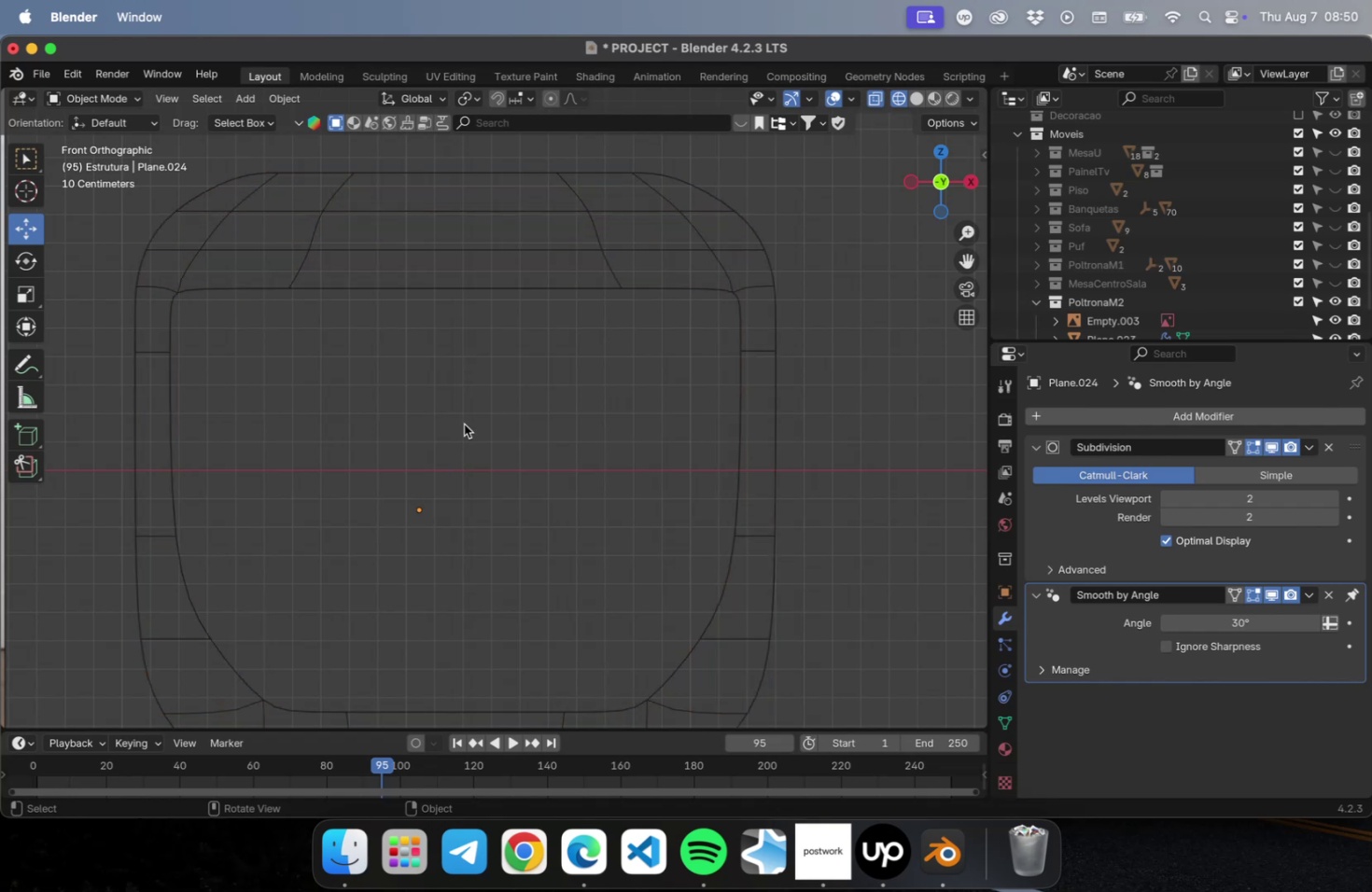 
scroll: coordinate [566, 482], scroll_direction: down, amount: 11.0
 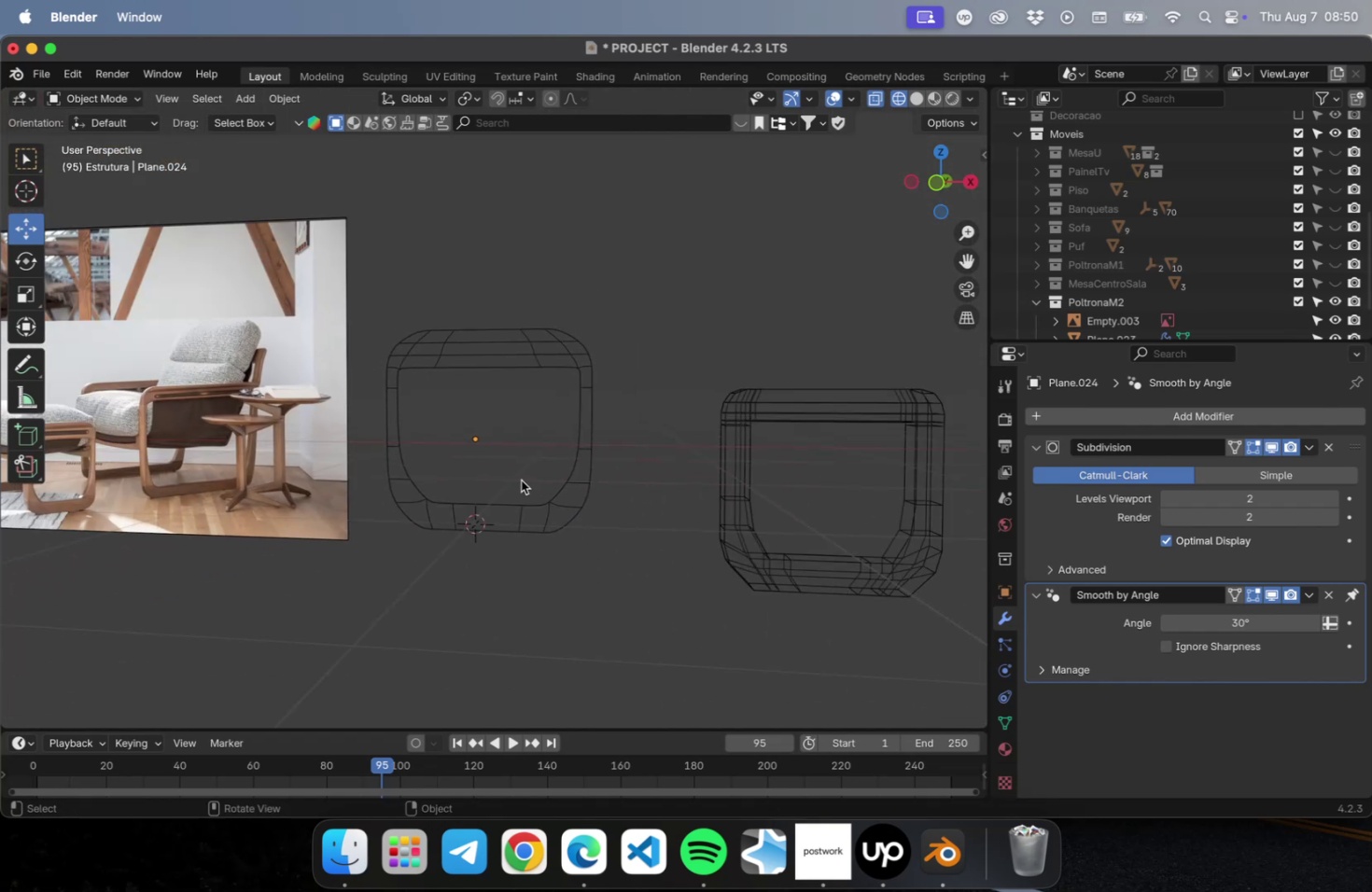 
hold_key(key=ShiftLeft, duration=0.55)
 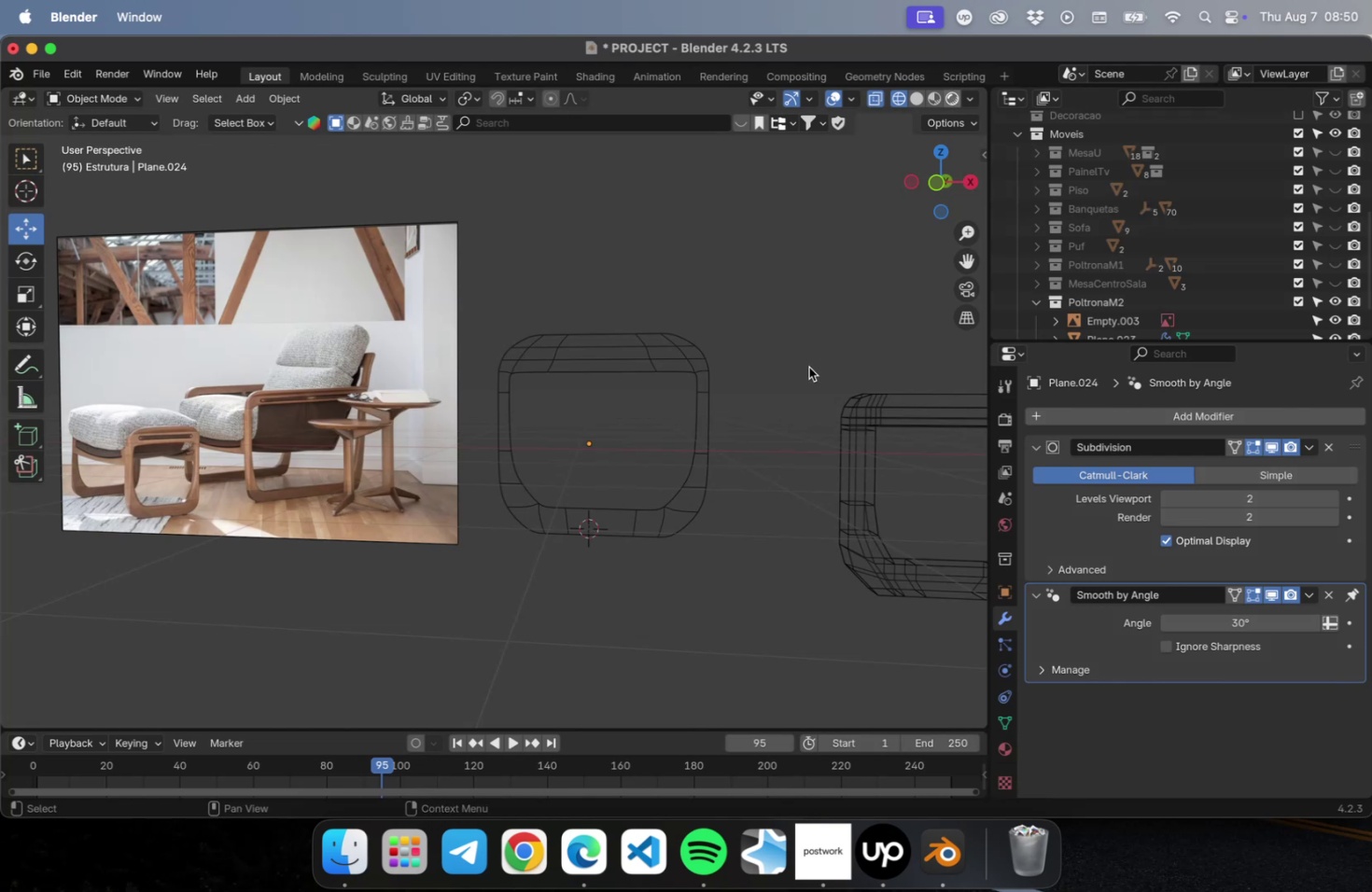 
wait(11.05)
 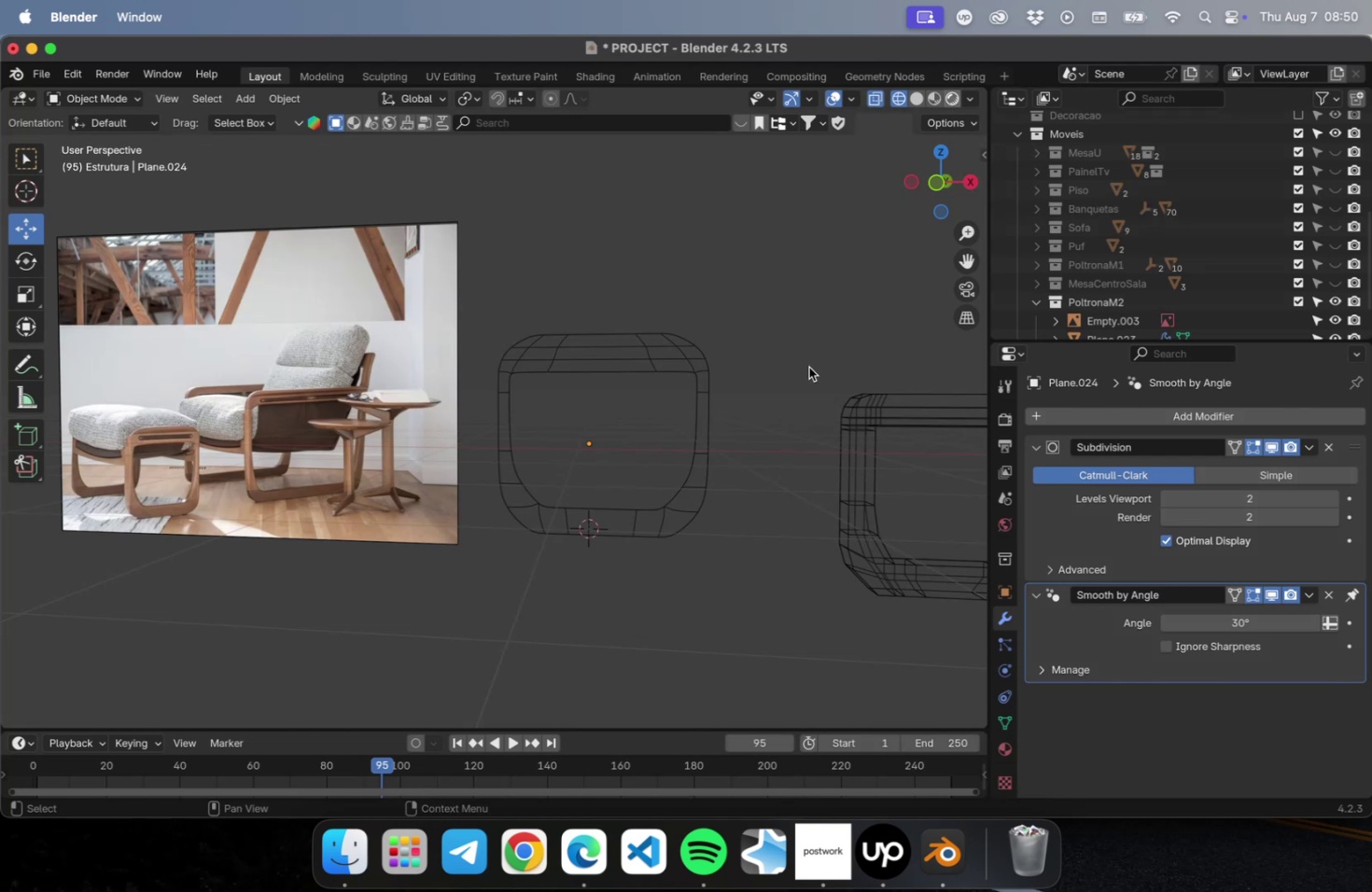 
left_click([916, 98])
 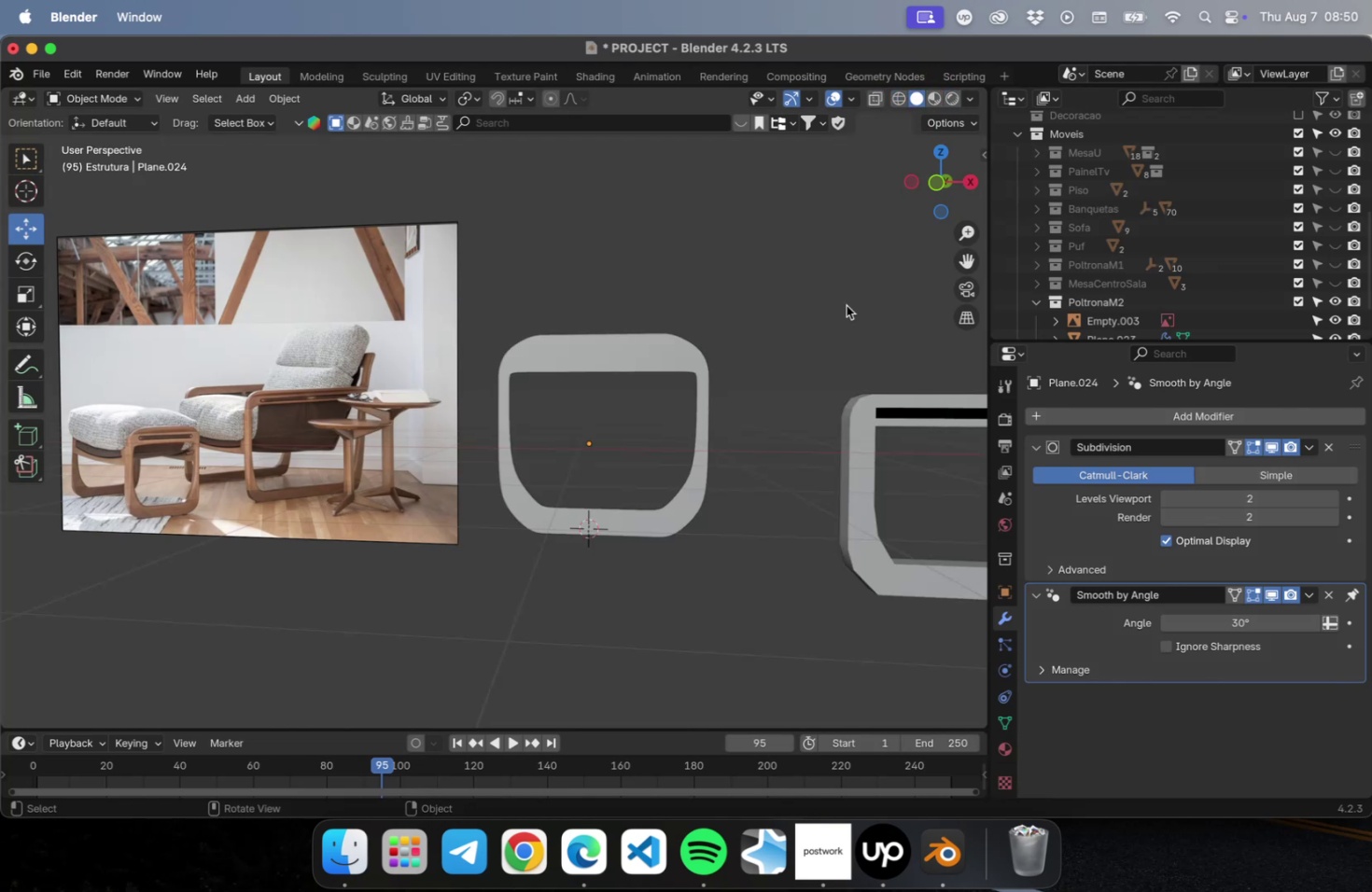 
left_click_drag(start_coordinate=[816, 341], to_coordinate=[860, 533])
 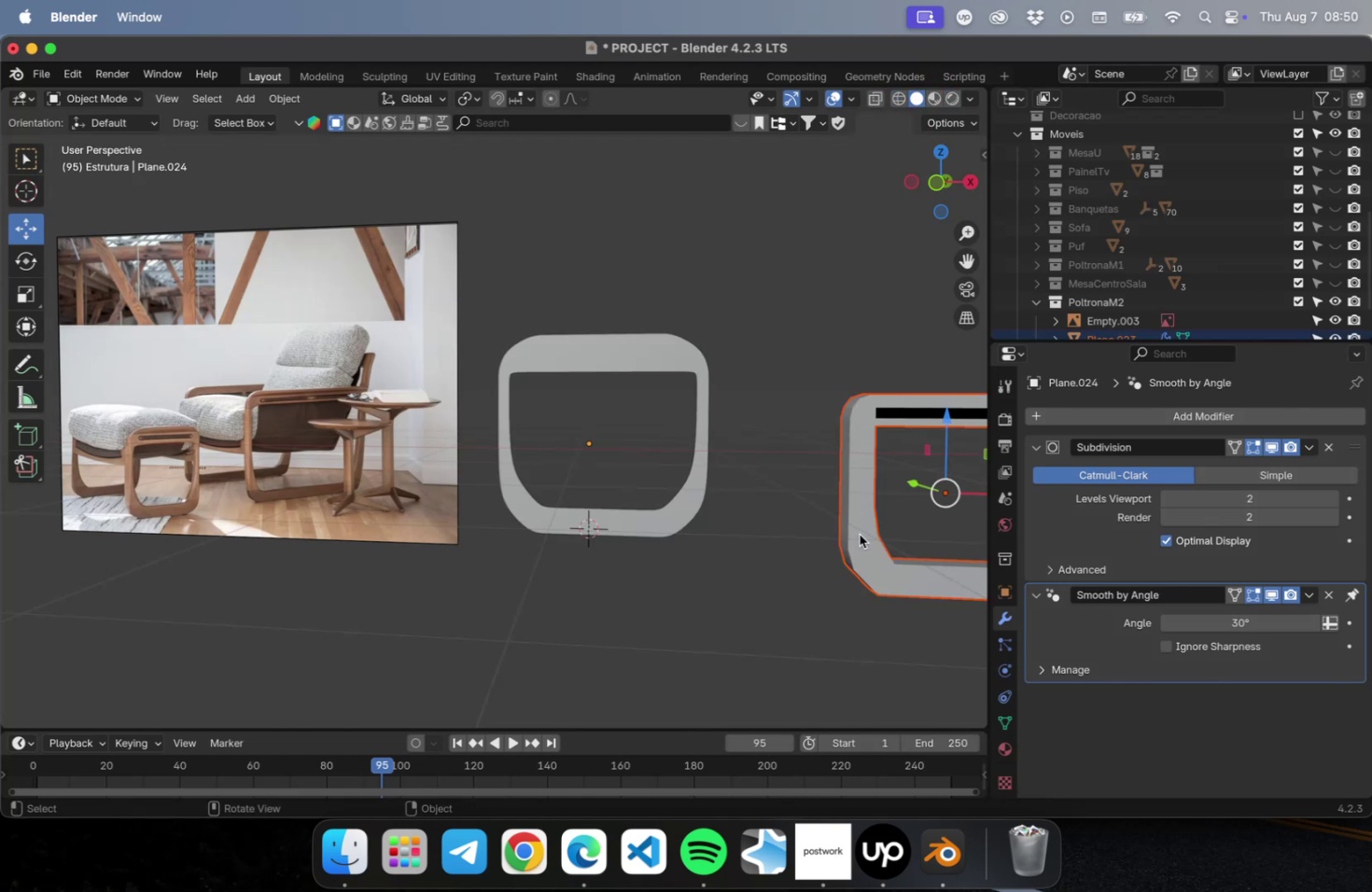 
key(Delete)
 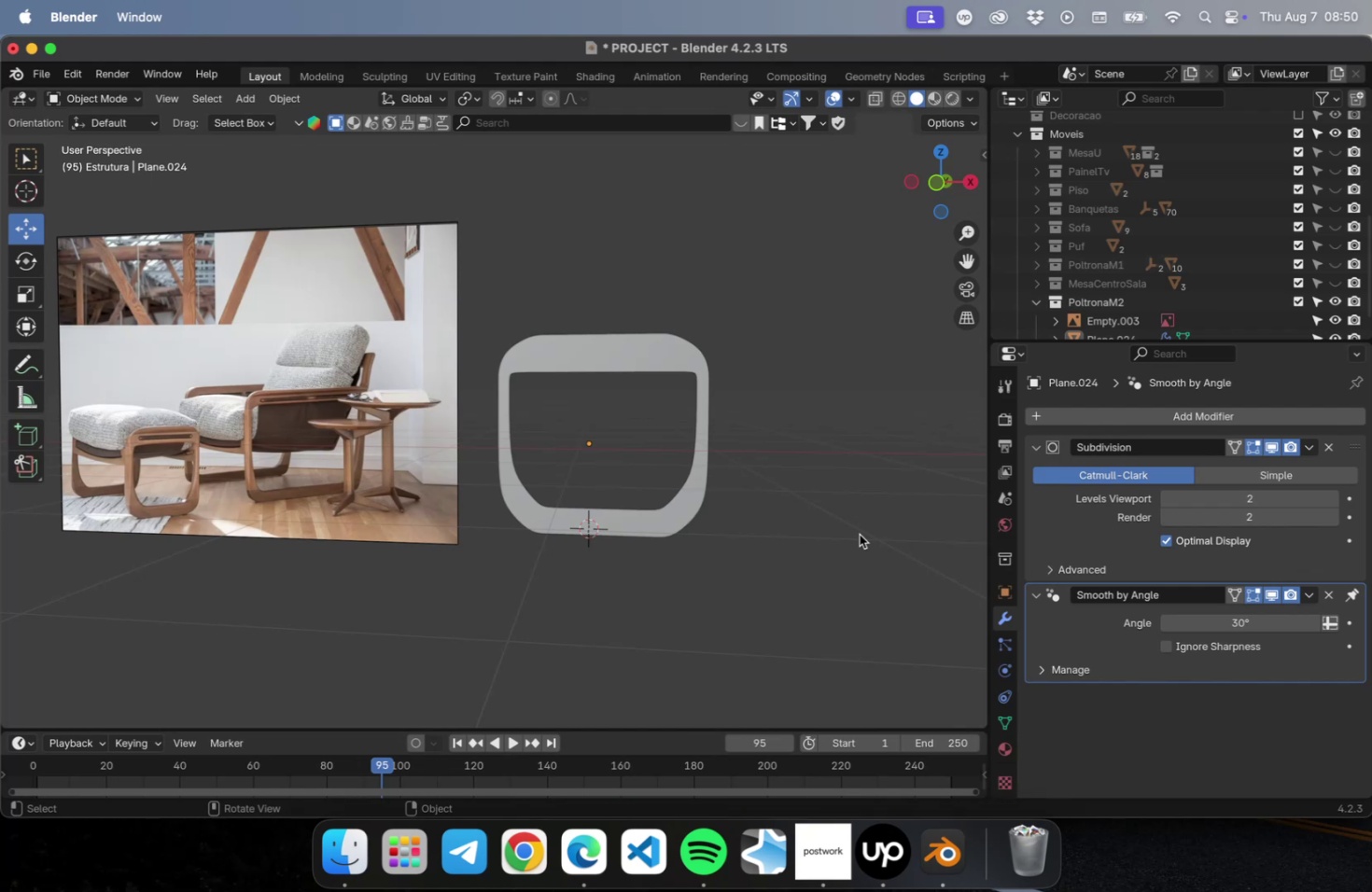 
wait(14.55)
 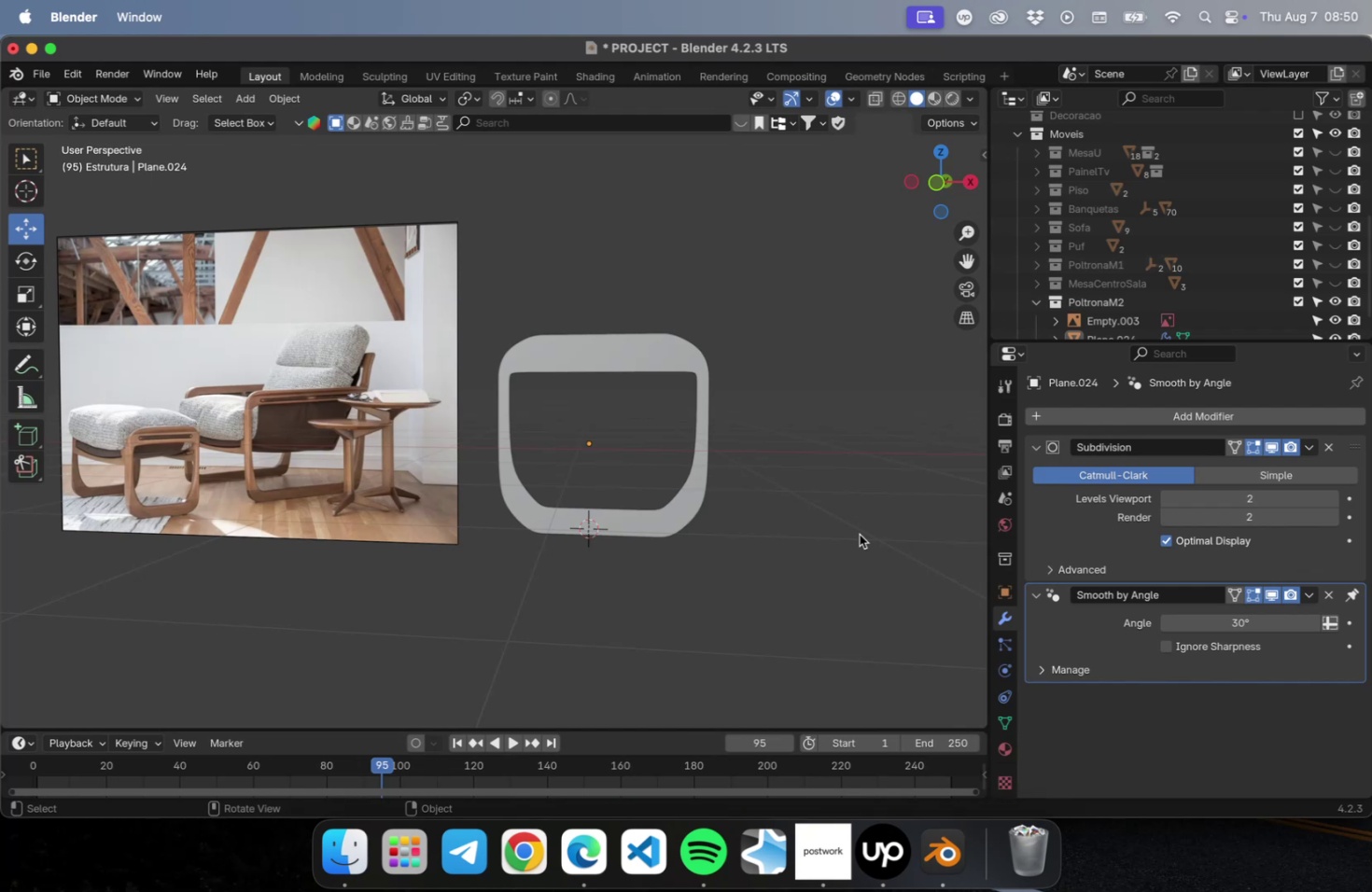 
left_click([623, 544])
 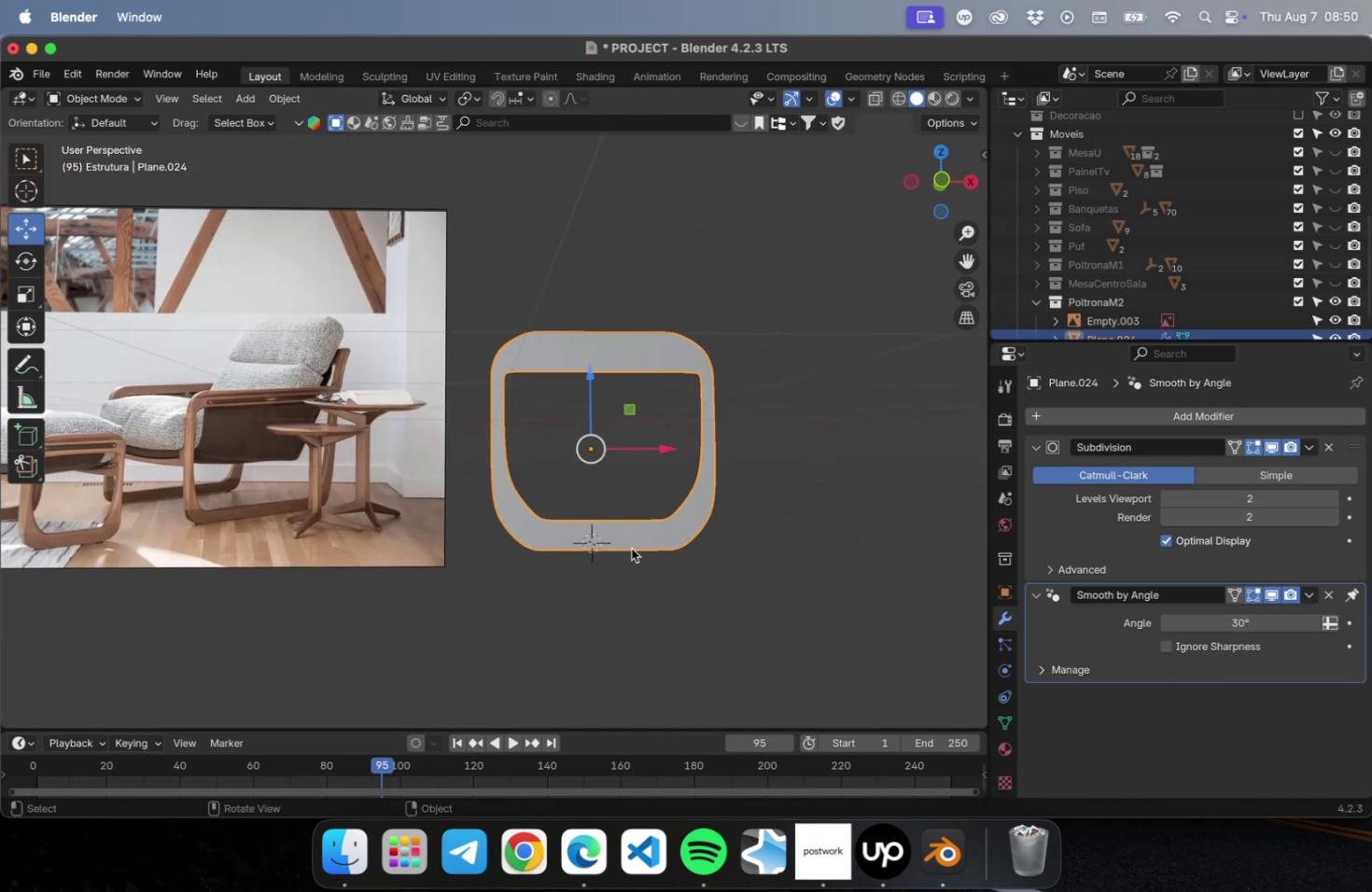 
scroll: coordinate [622, 555], scroll_direction: down, amount: 2.0
 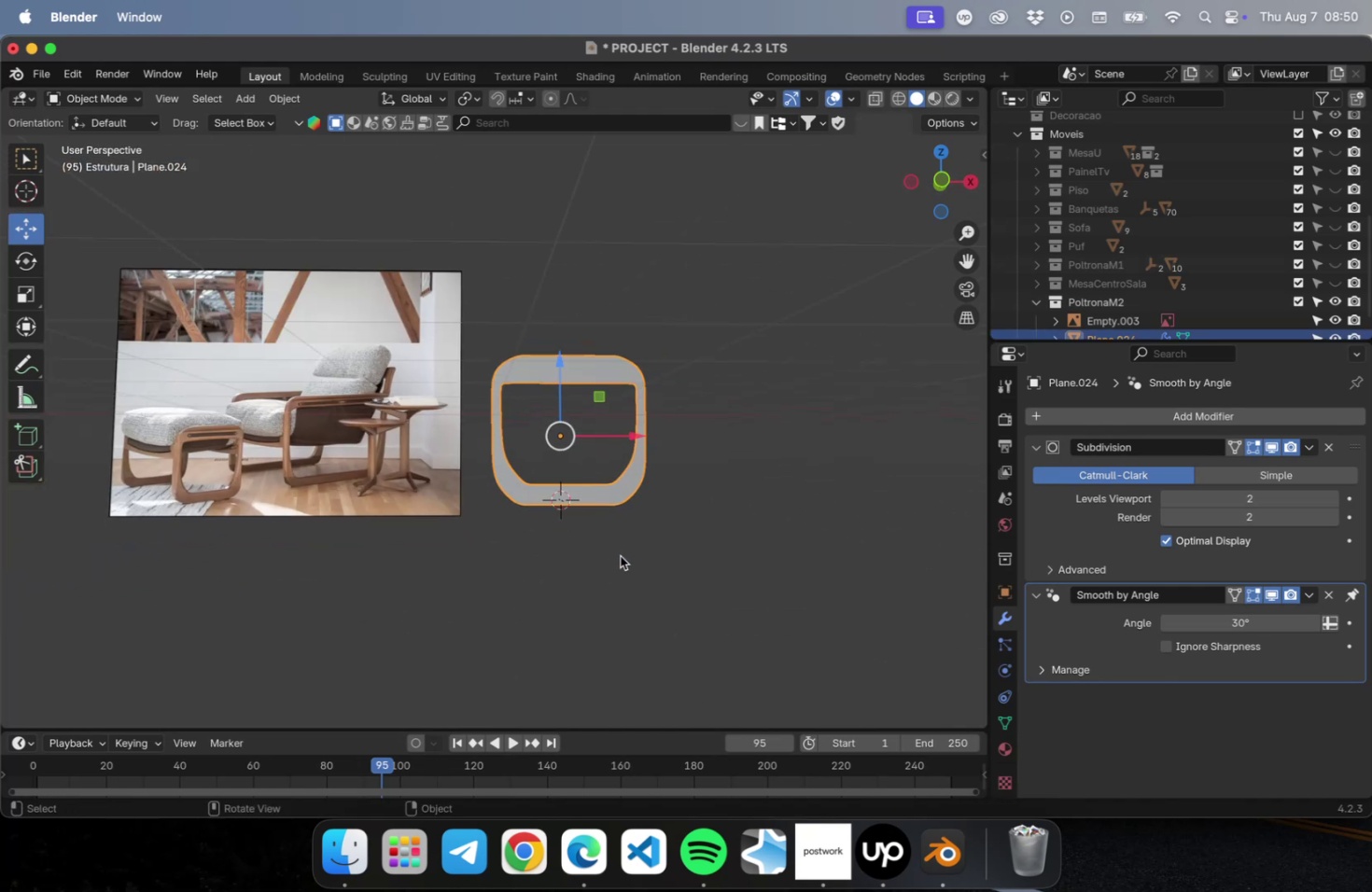 
hold_key(key=ShiftLeft, duration=0.51)
 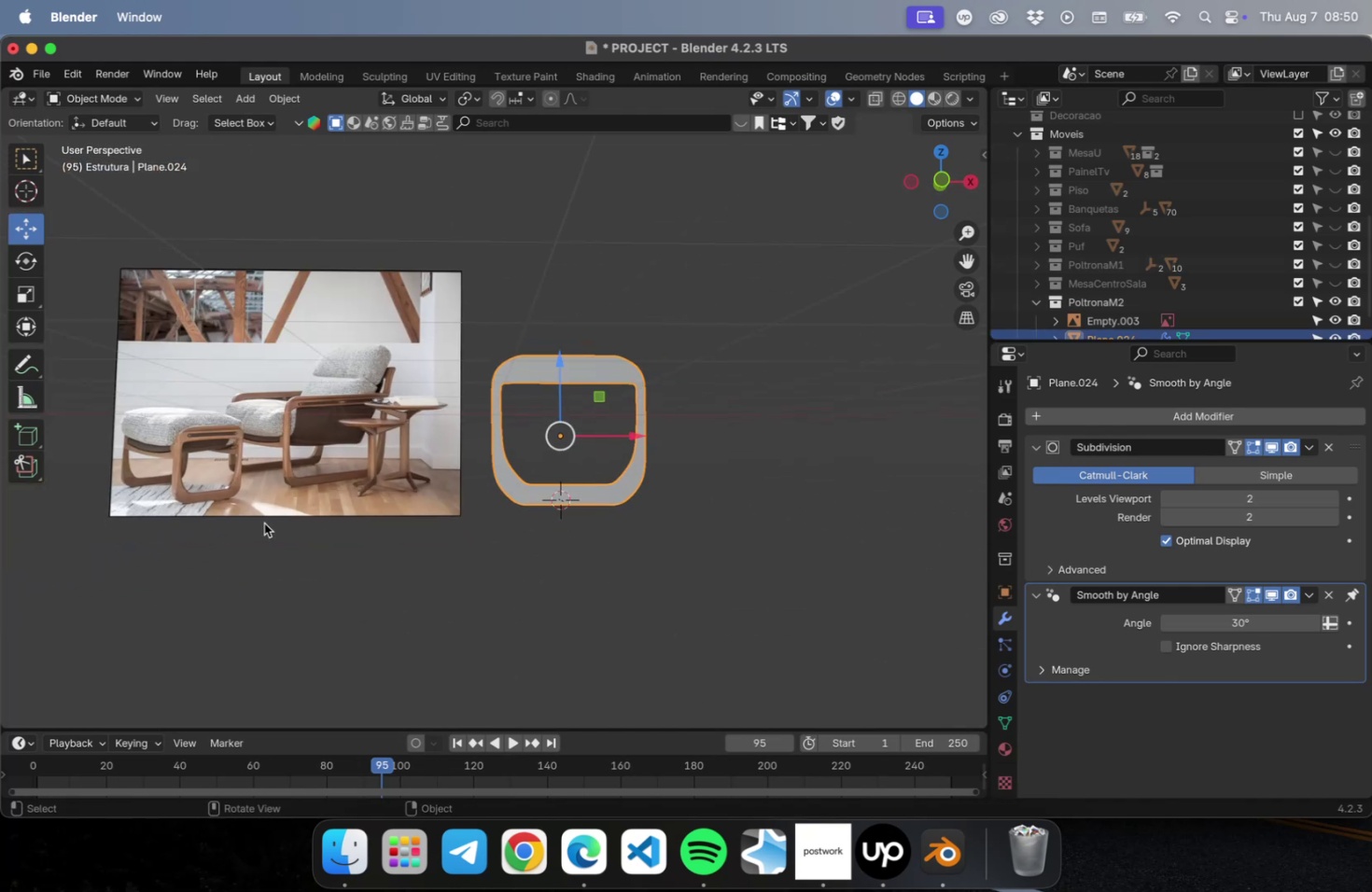 
hold_key(key=ShiftLeft, duration=0.42)
 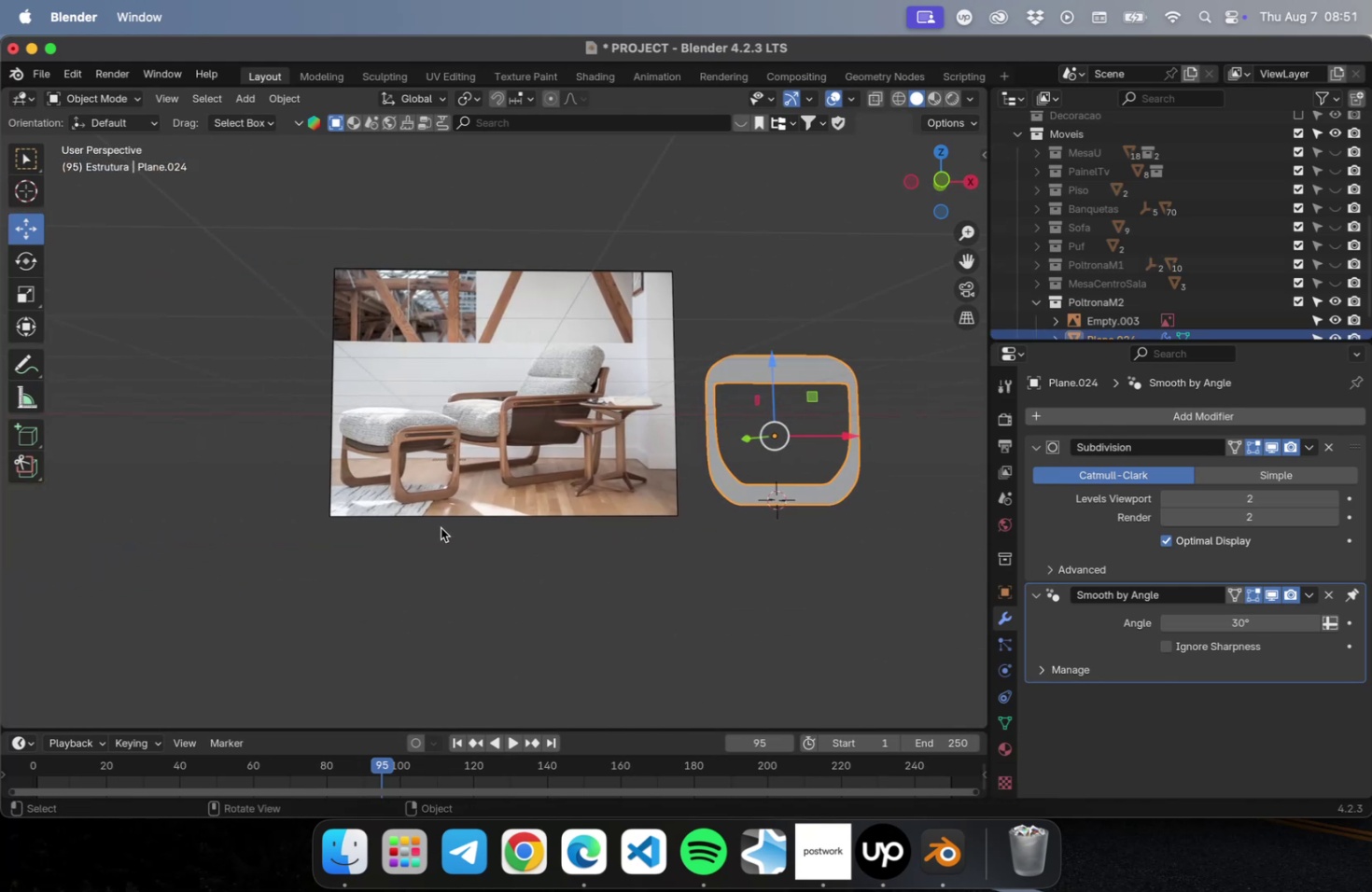 
scroll: coordinate [440, 527], scroll_direction: up, amount: 16.0
 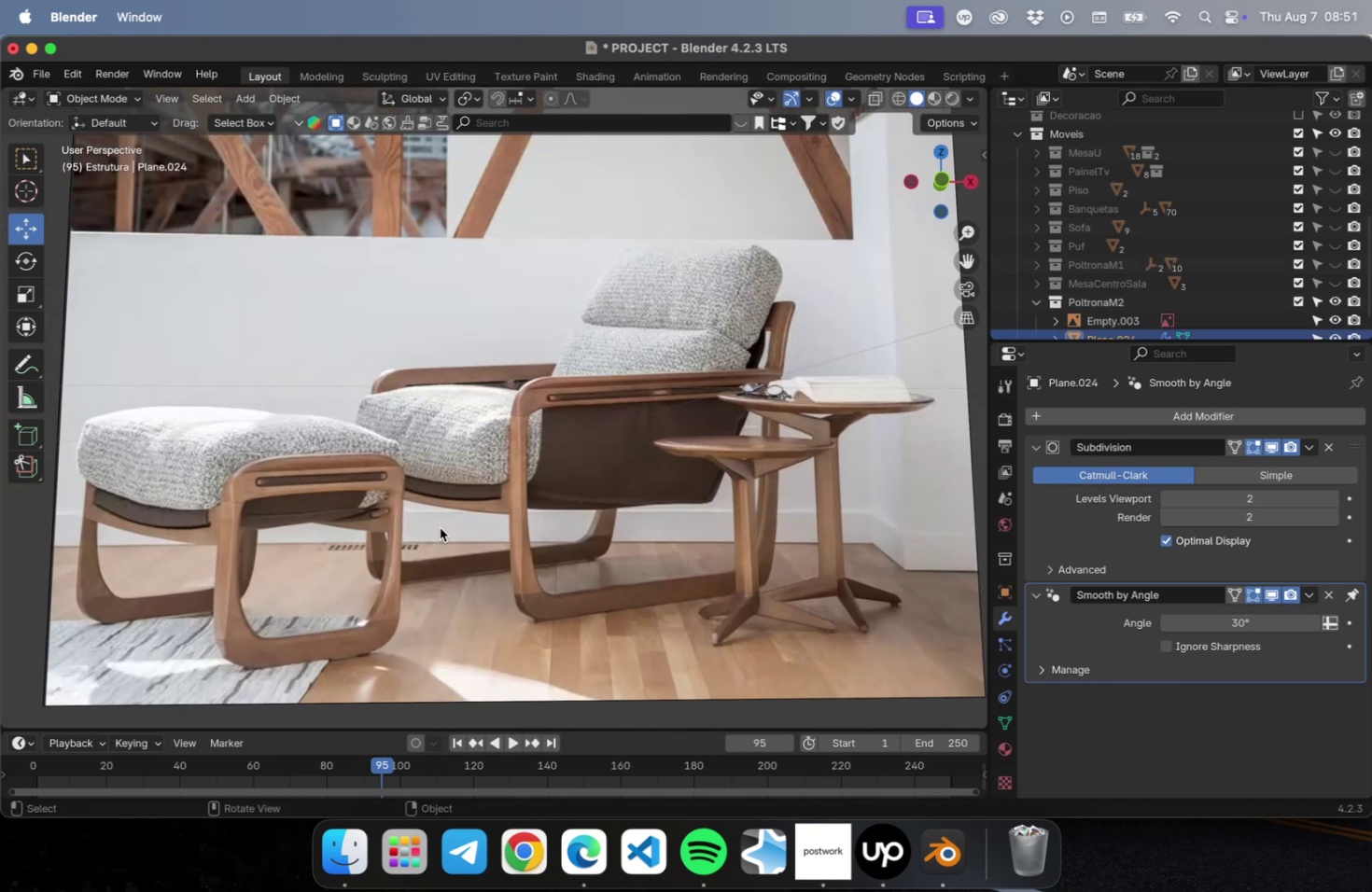 
hold_key(key=ShiftLeft, duration=0.45)
 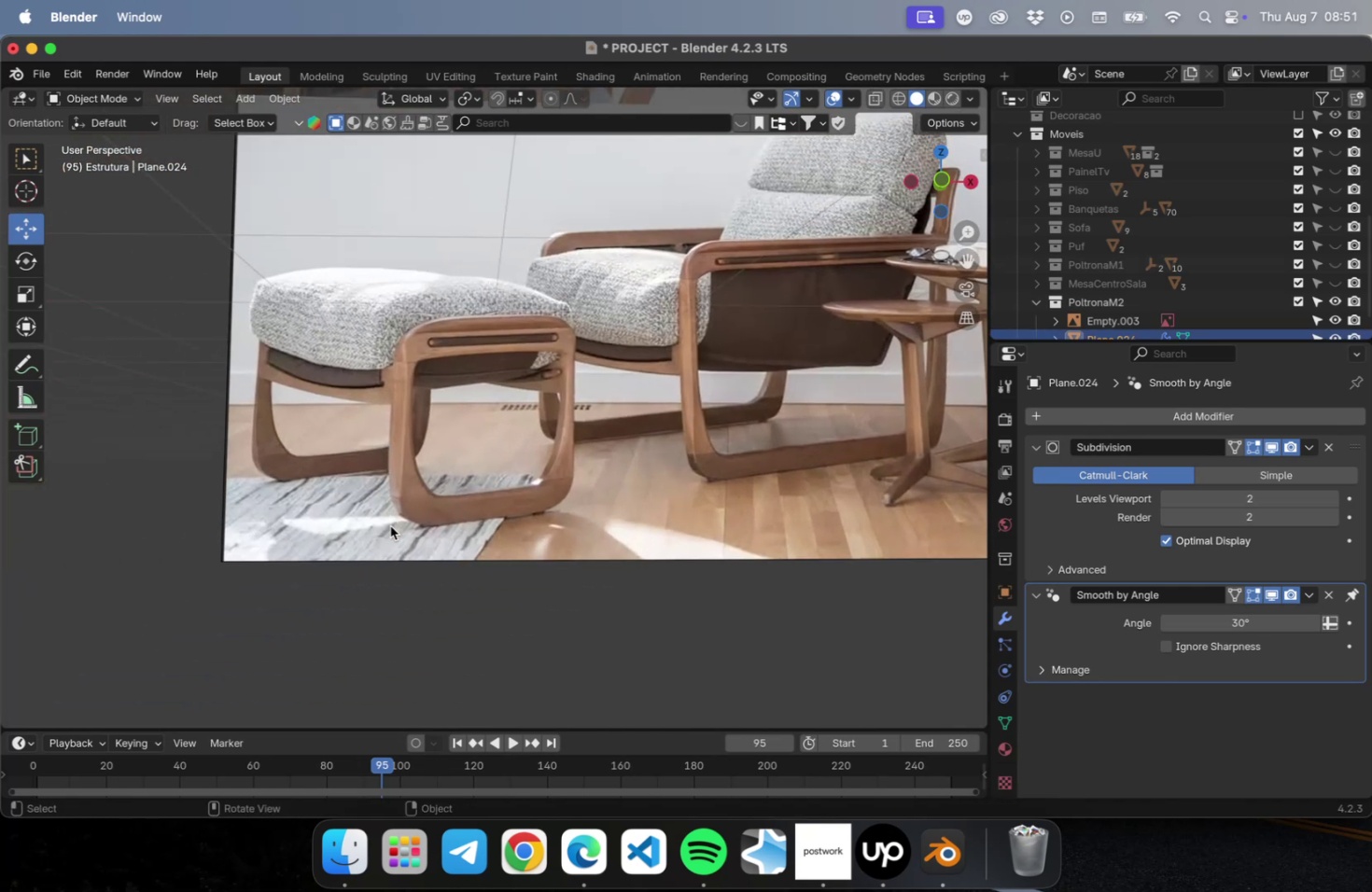 
hold_key(key=ShiftLeft, duration=0.35)
 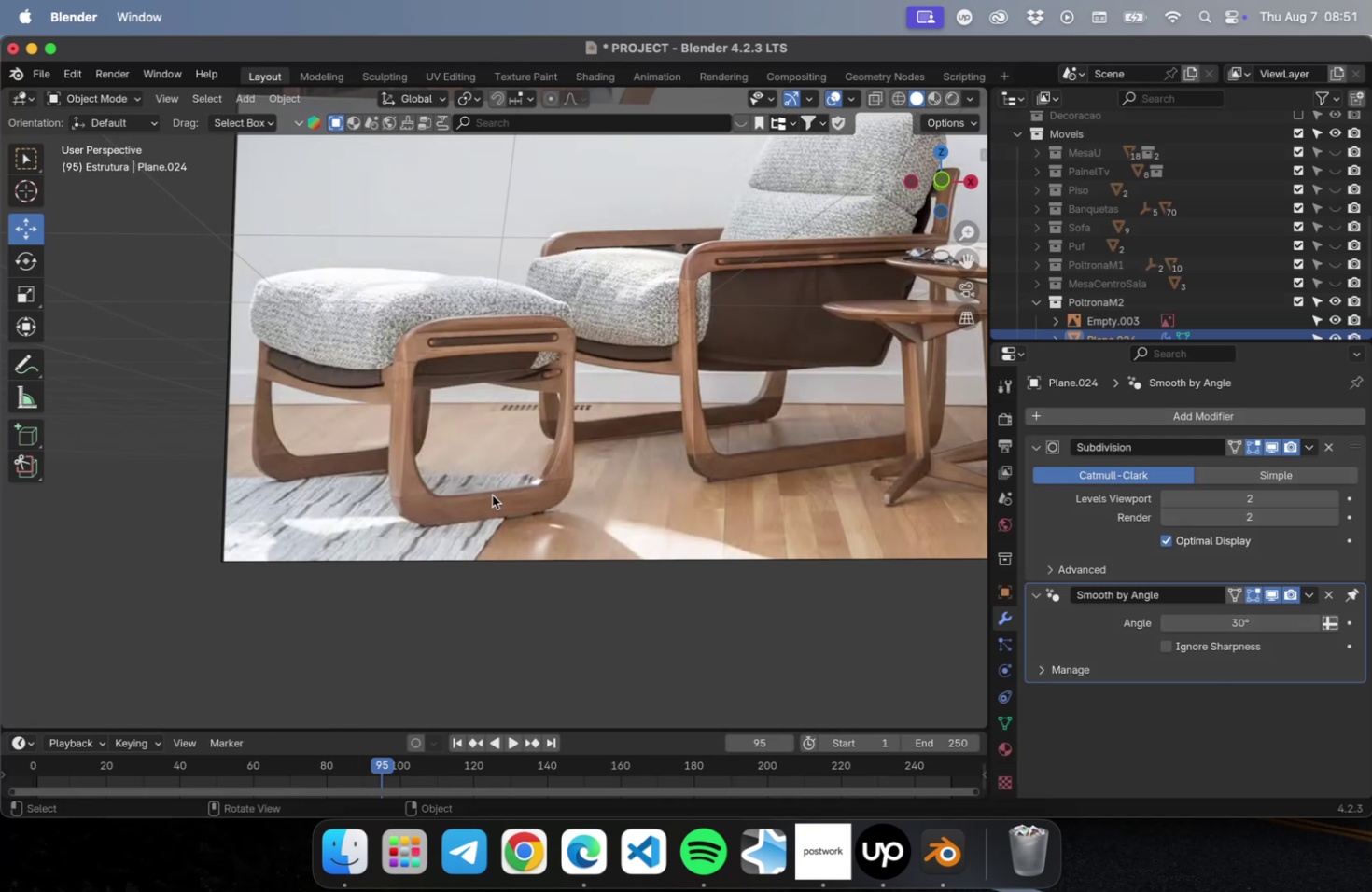 
scroll: coordinate [455, 498], scroll_direction: down, amount: 2.0
 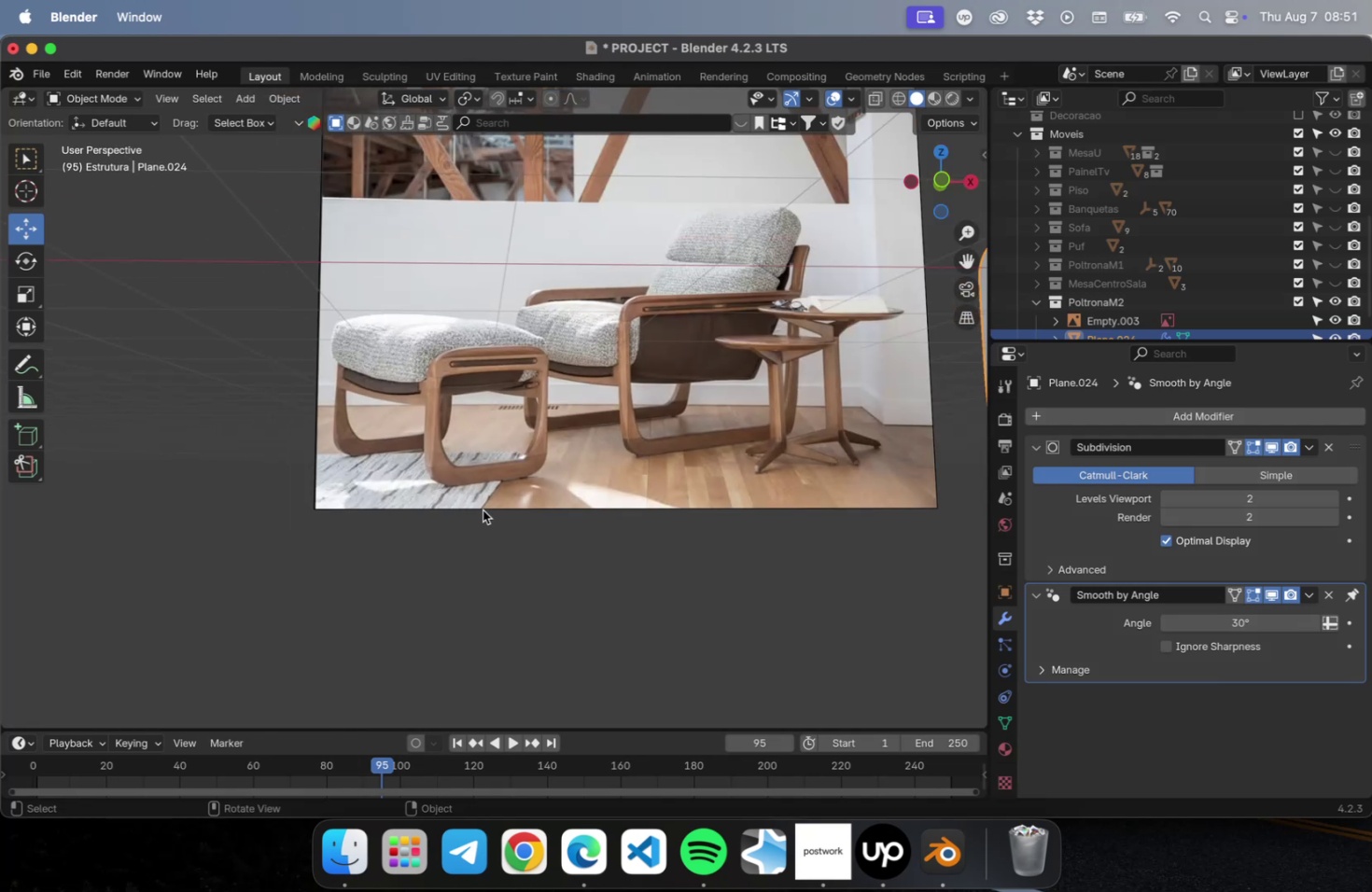 
hold_key(key=ShiftLeft, duration=0.51)
 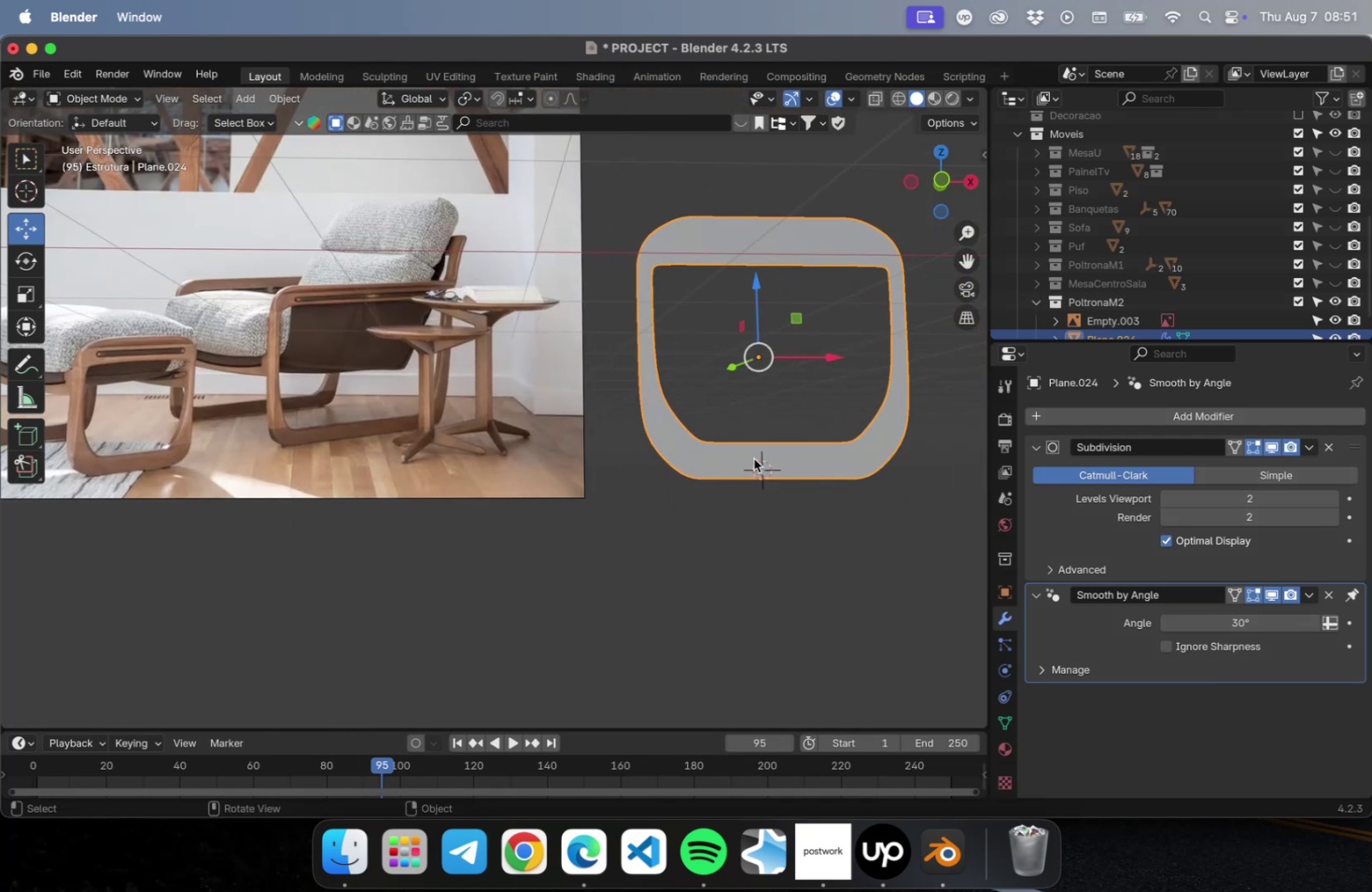 
left_click([753, 458])
 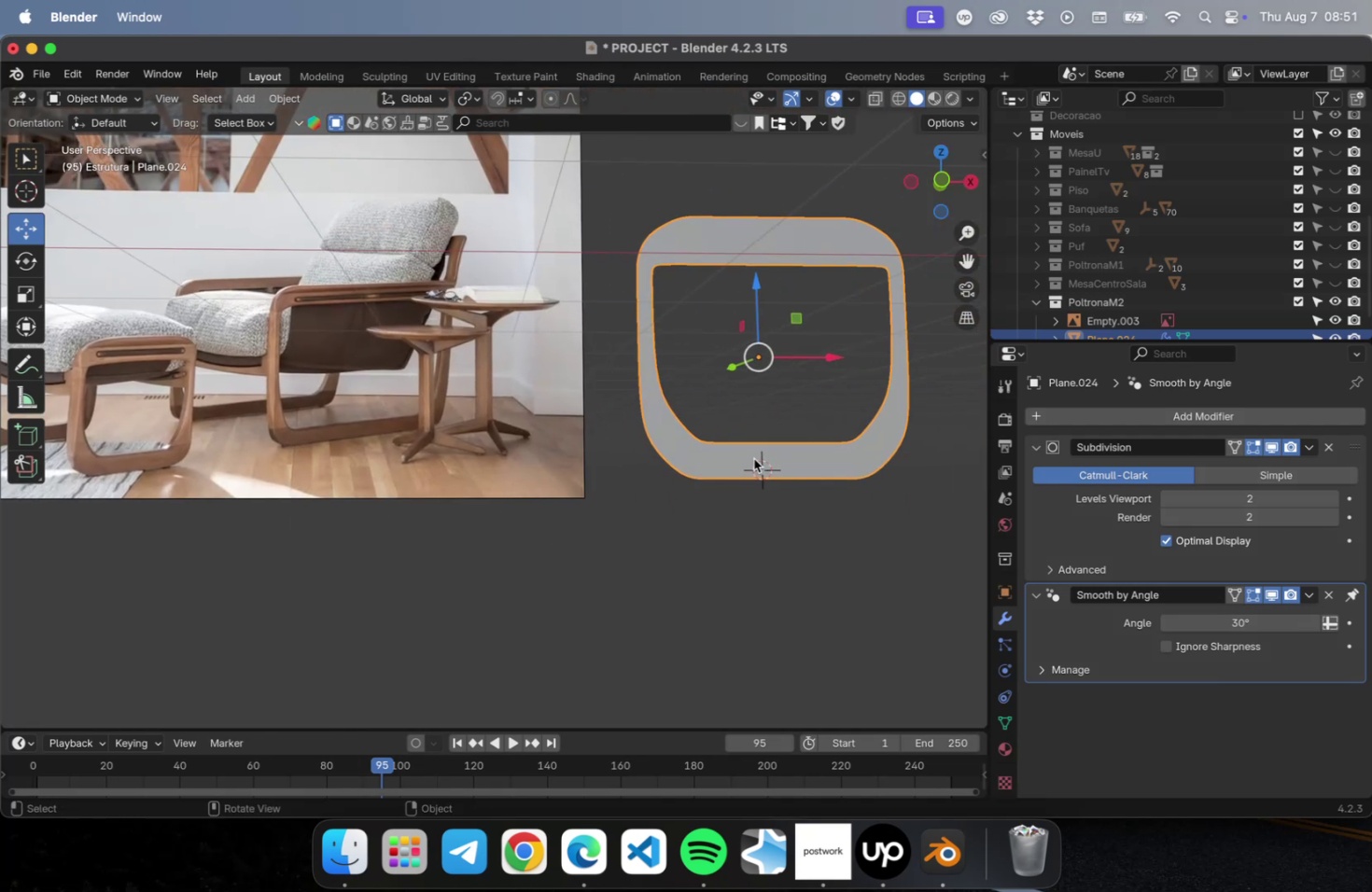 
key(Tab)
 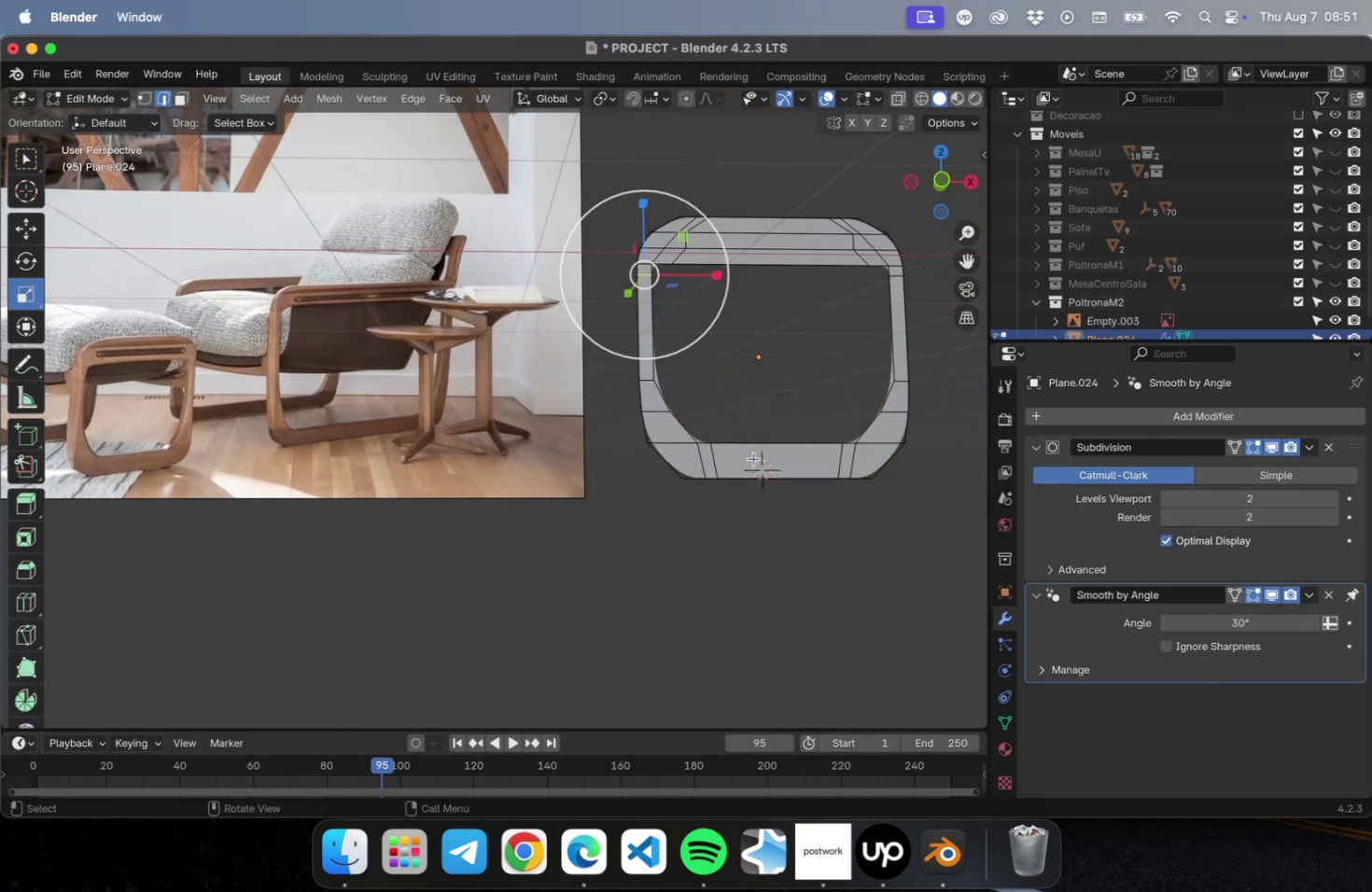 
key(NumLock)
 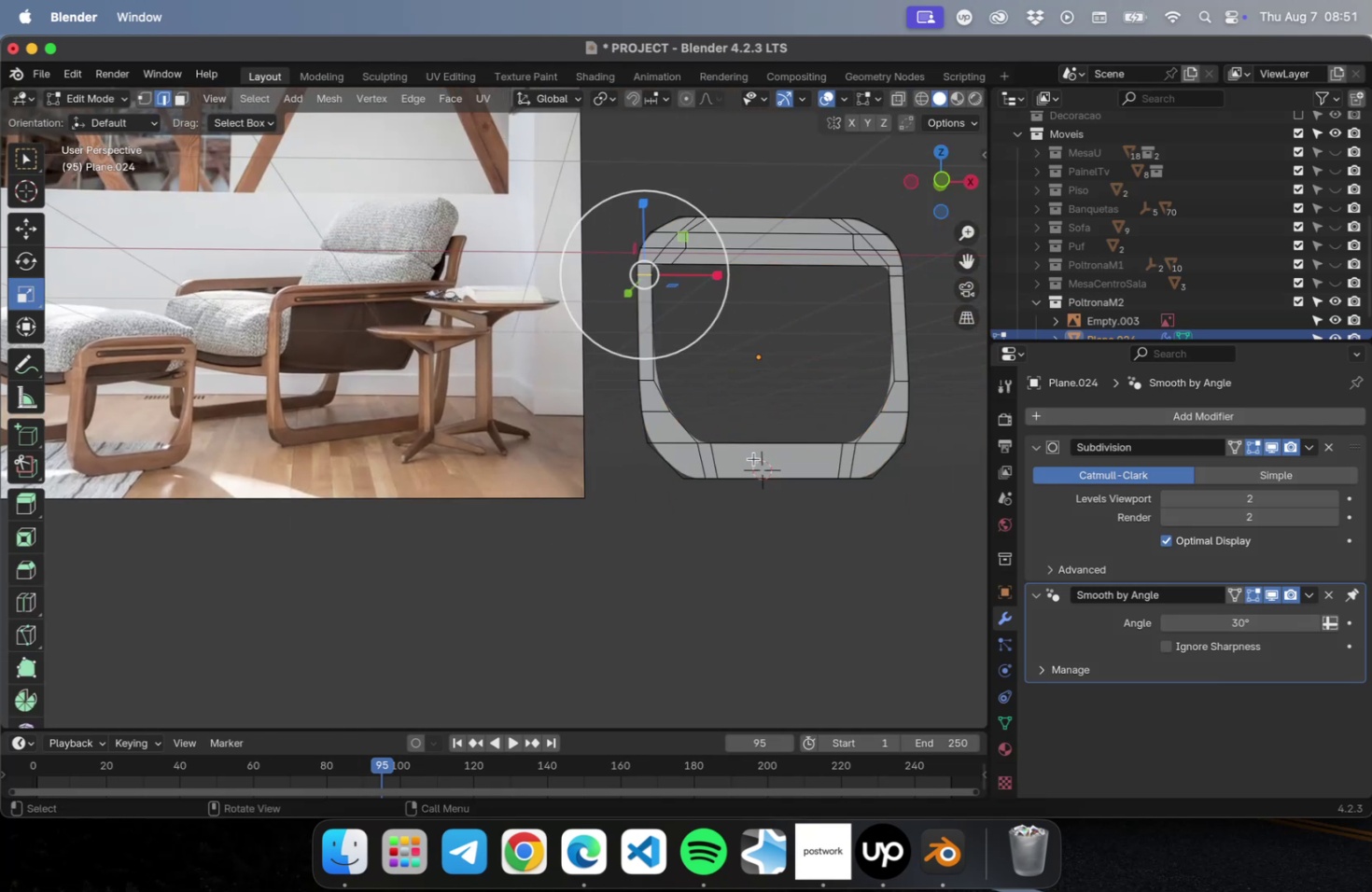 
key(Numpad1)
 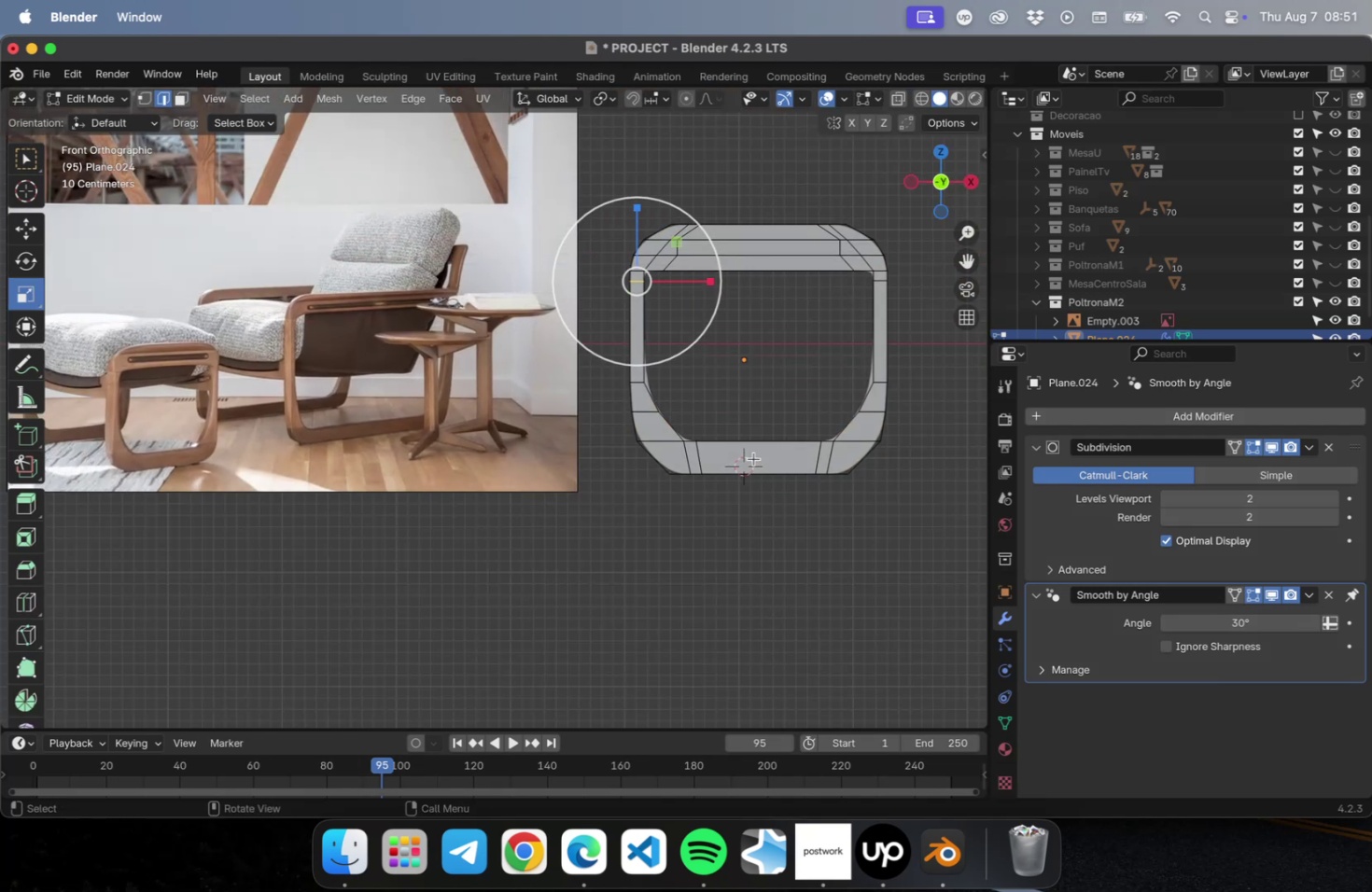 
hold_key(key=ShiftLeft, duration=0.39)
 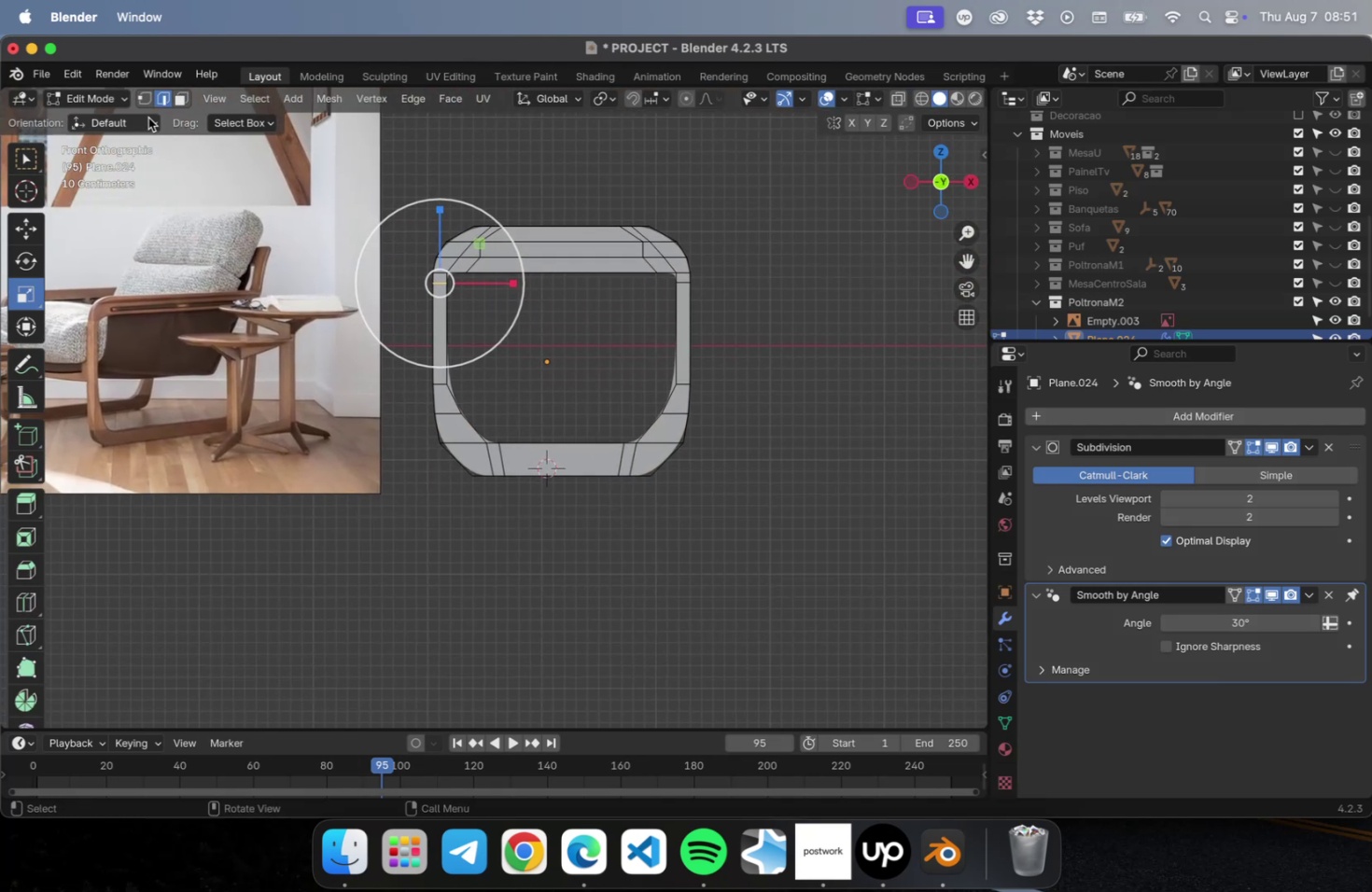 
left_click([140, 99])
 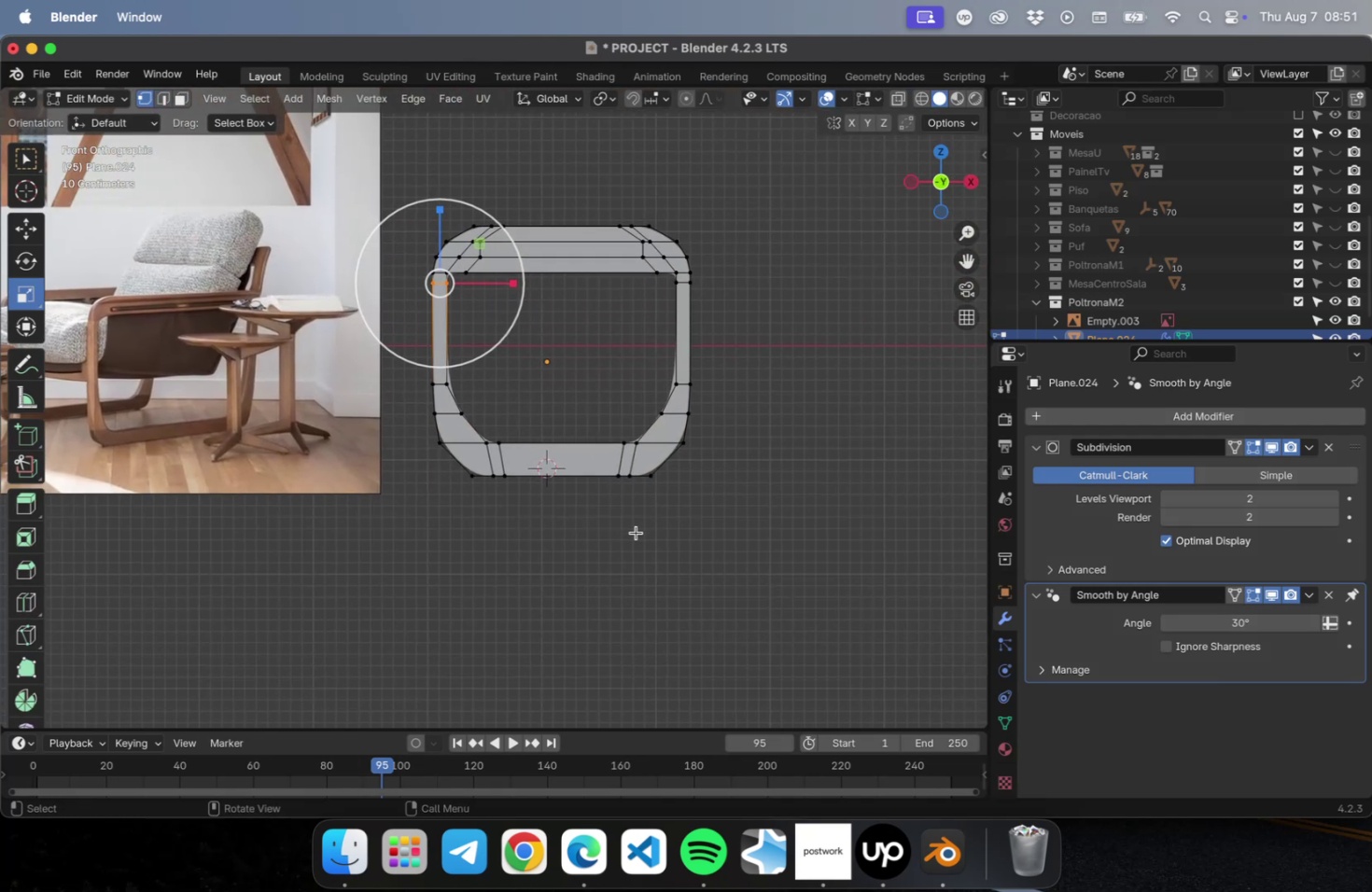 
scroll: coordinate [685, 535], scroll_direction: up, amount: 2.0
 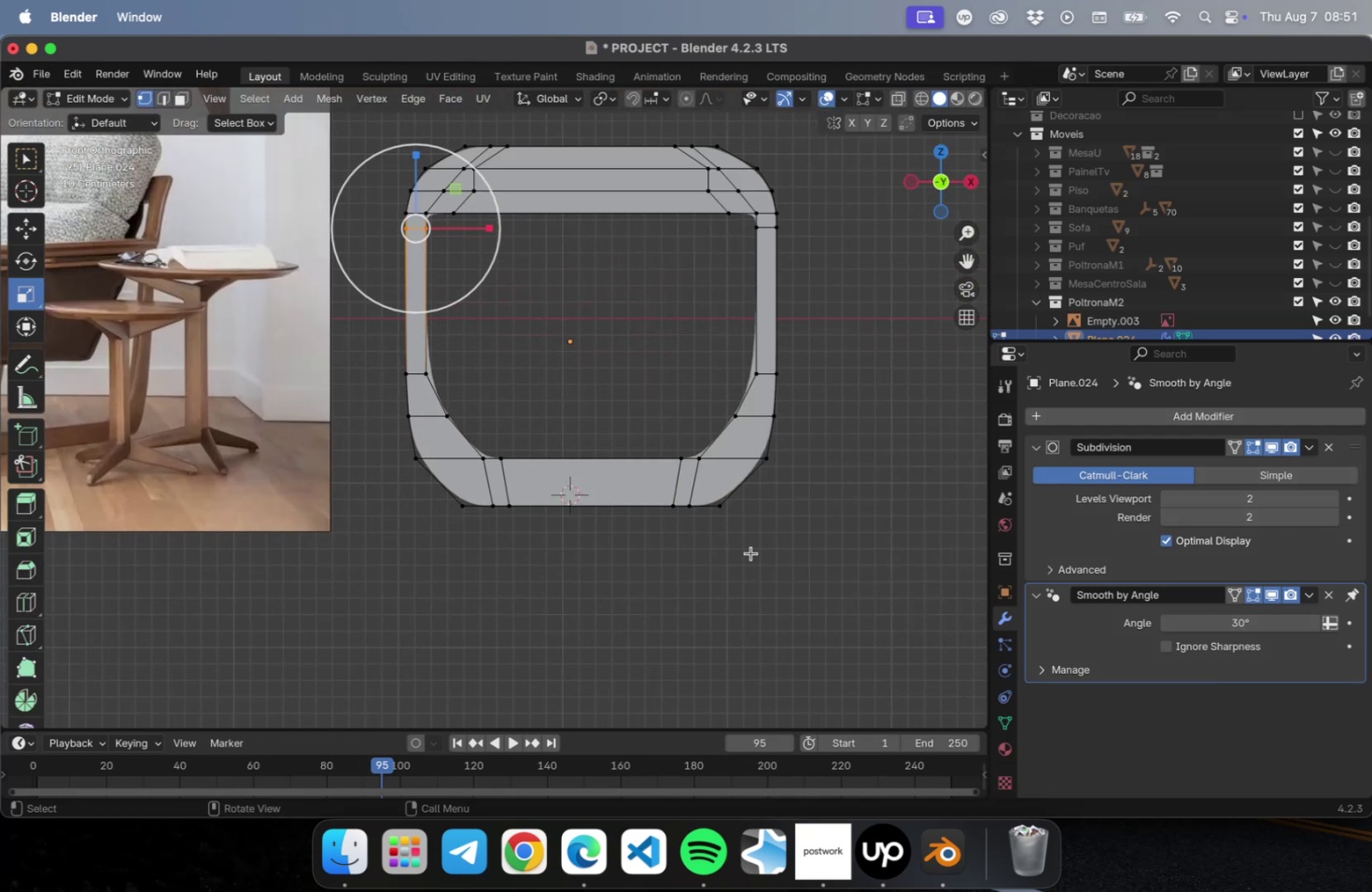 
left_click_drag(start_coordinate=[753, 551], to_coordinate=[709, 482])
 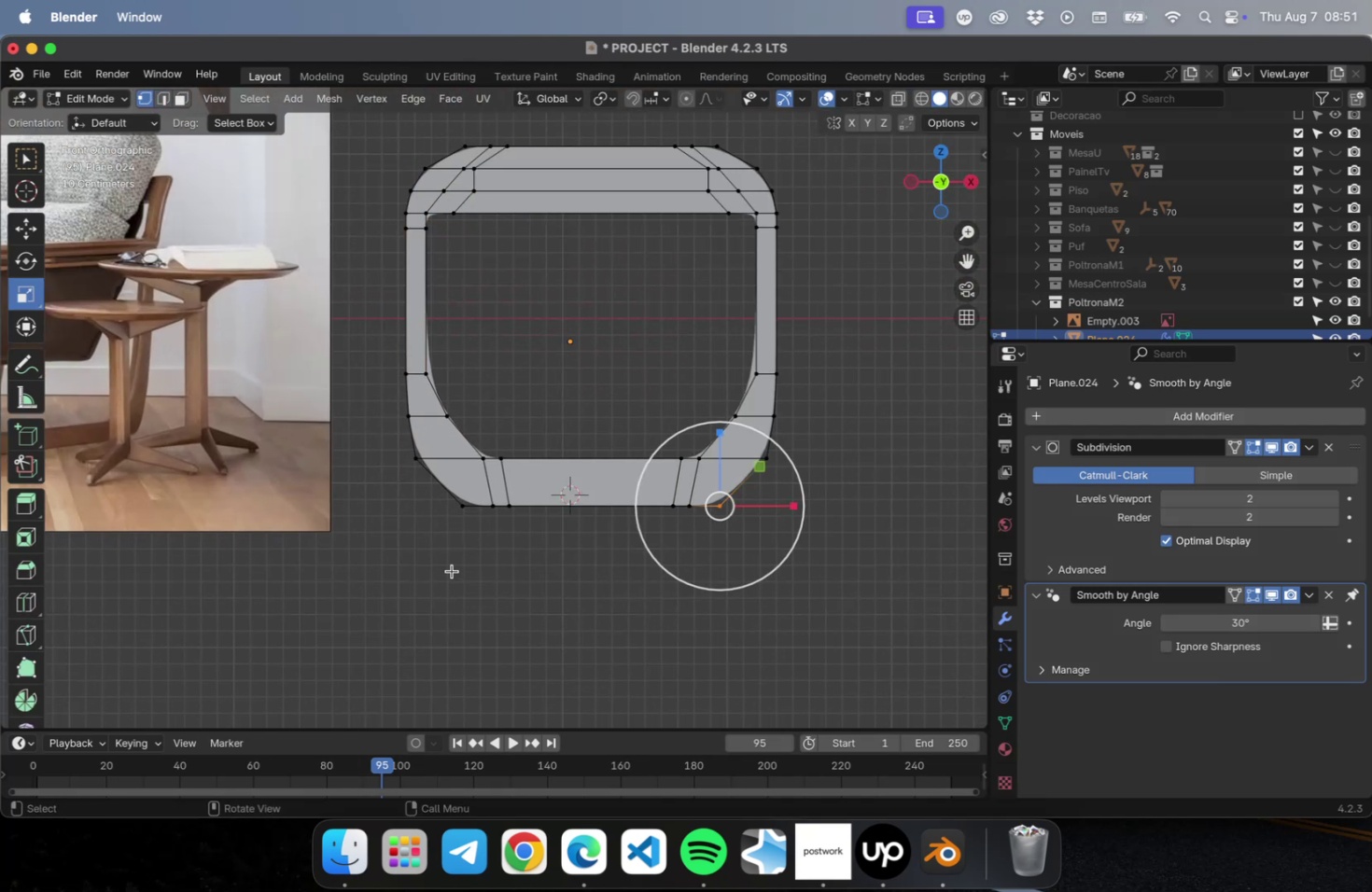 
hold_key(key=ShiftLeft, duration=1.11)
left_click_drag(start_coordinate=[470, 537], to_coordinate=[450, 475])
 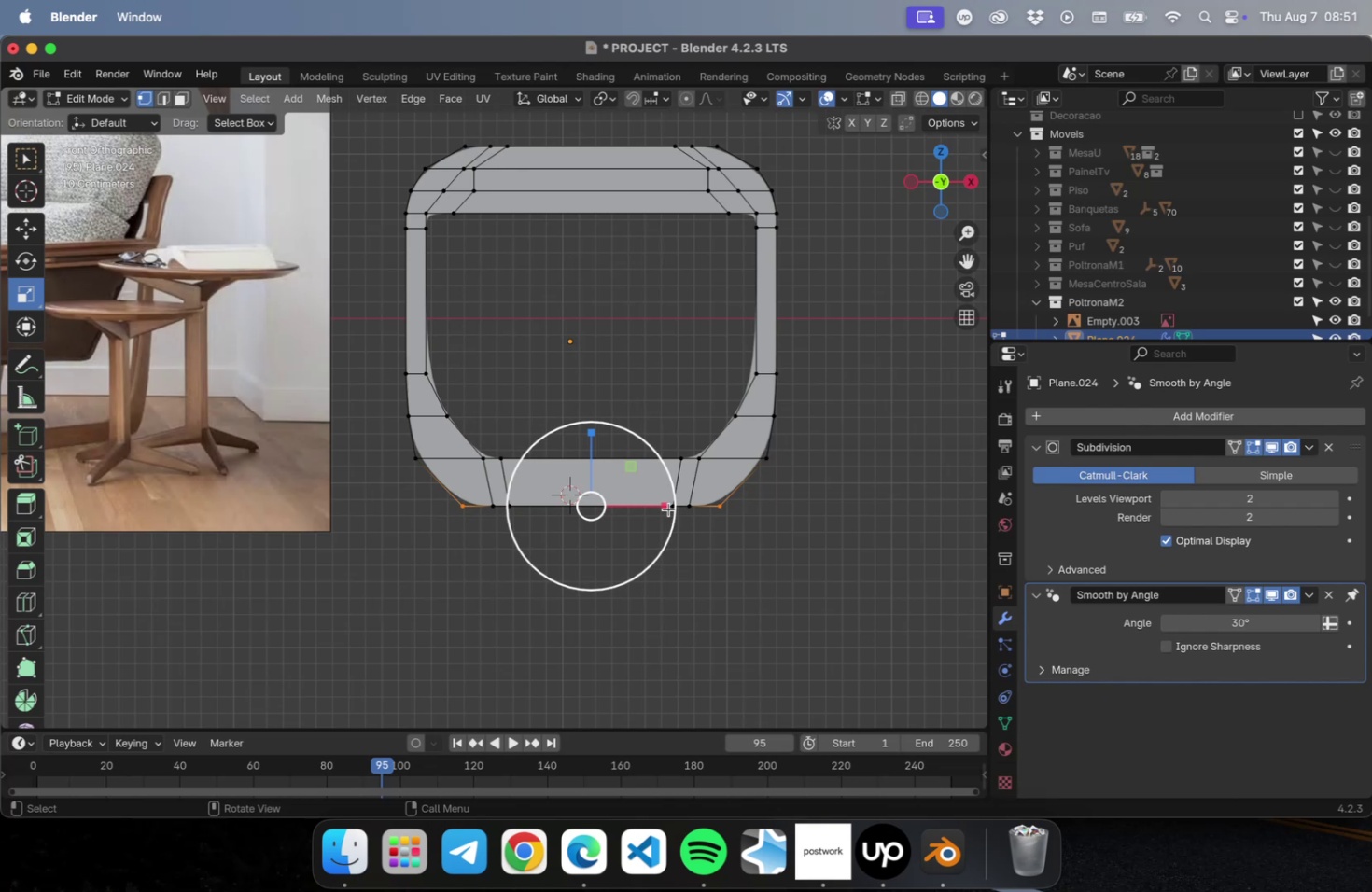 
left_click_drag(start_coordinate=[660, 505], to_coordinate=[679, 505])
 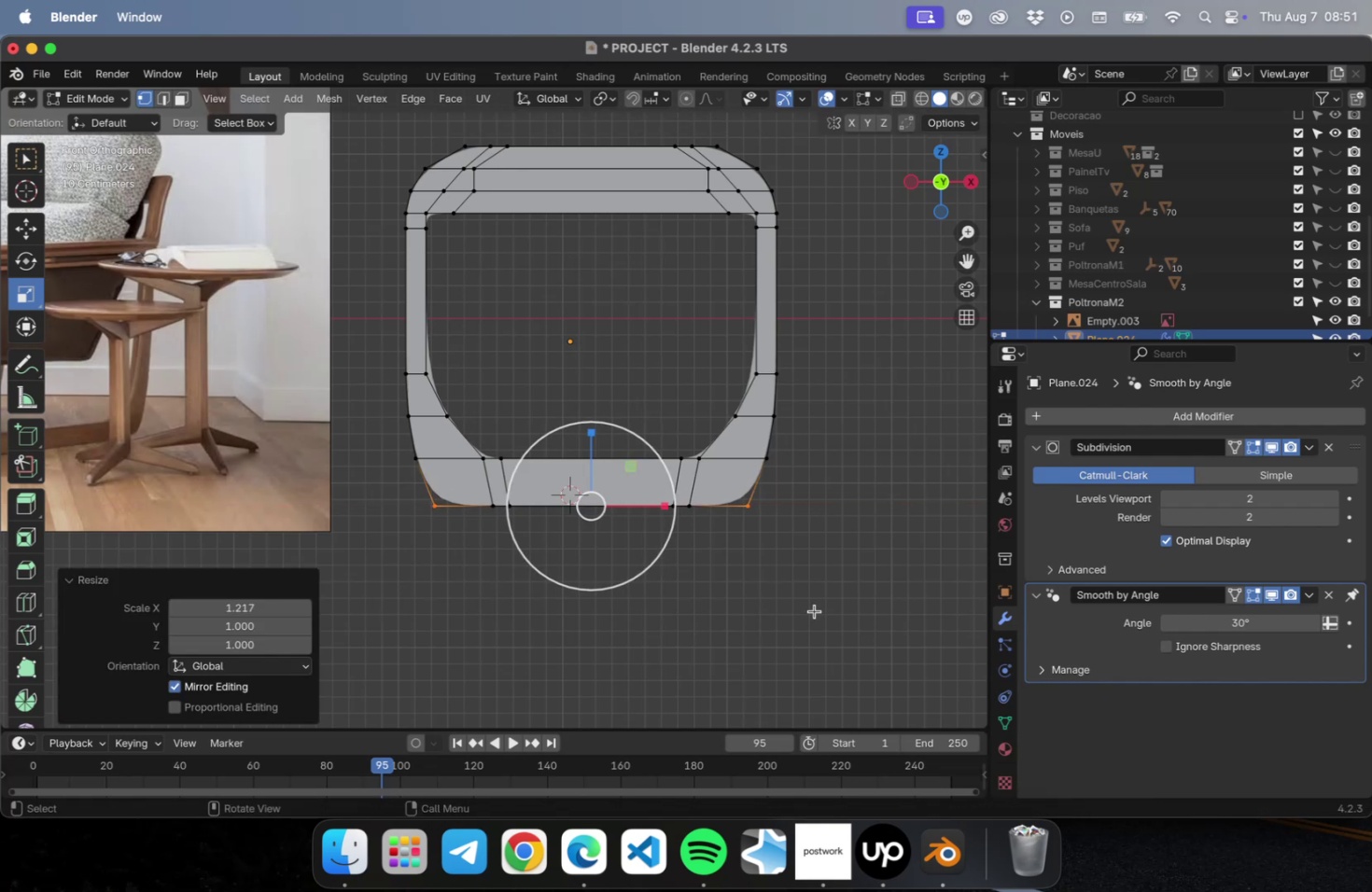 
key(Tab)
 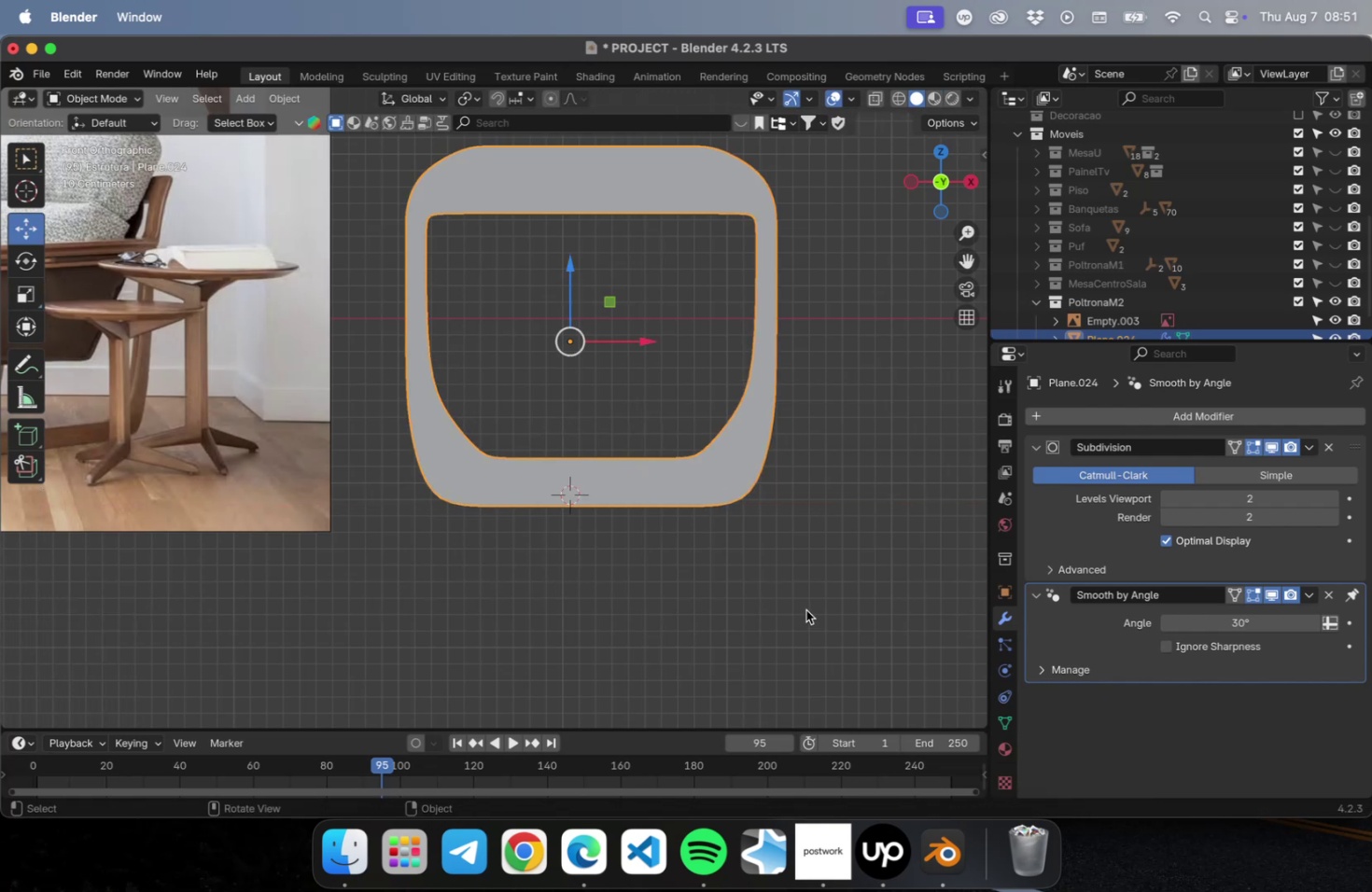 
scroll: coordinate [807, 581], scroll_direction: down, amount: 4.0
 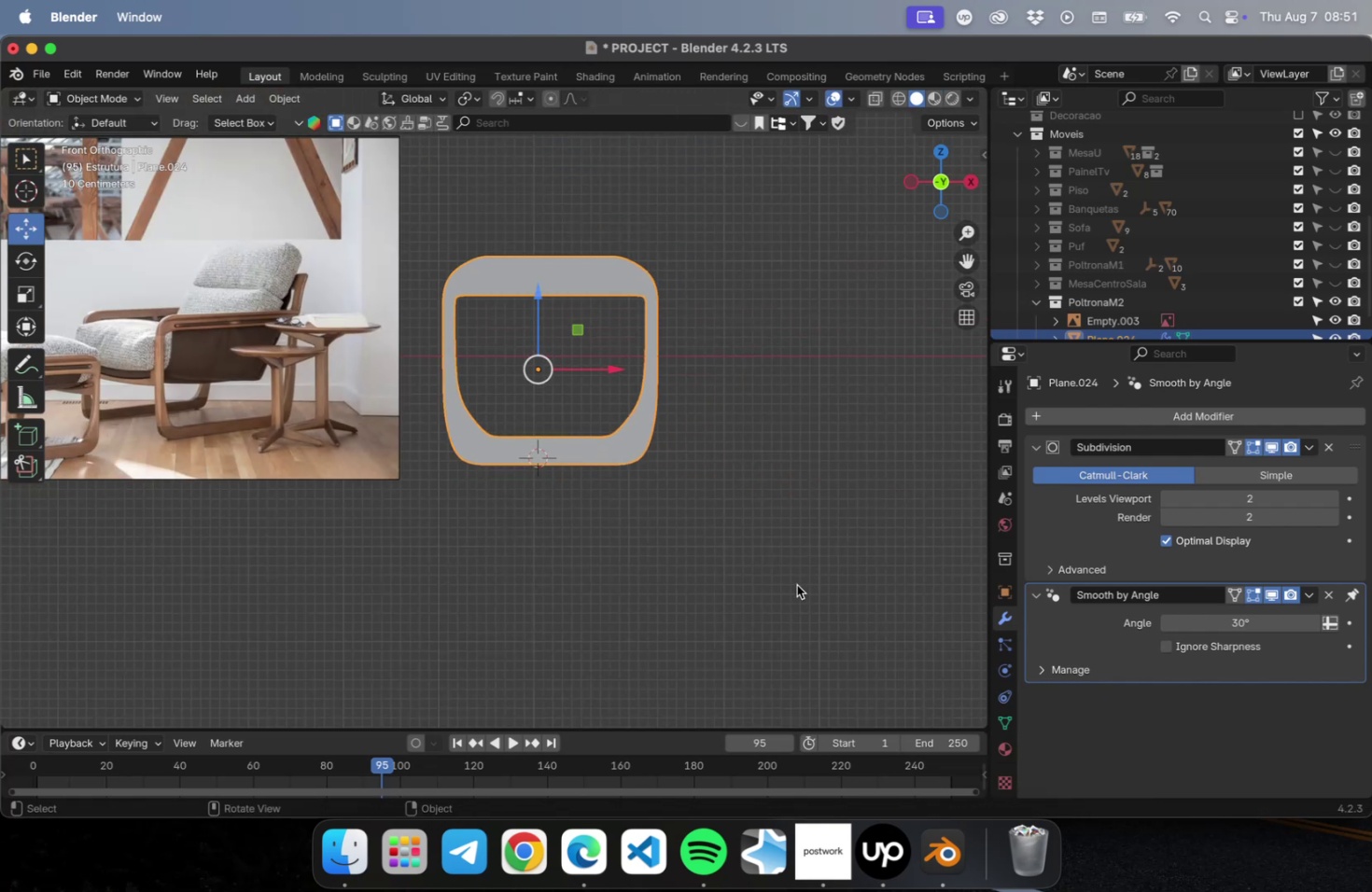 
hold_key(key=ShiftLeft, duration=0.33)
 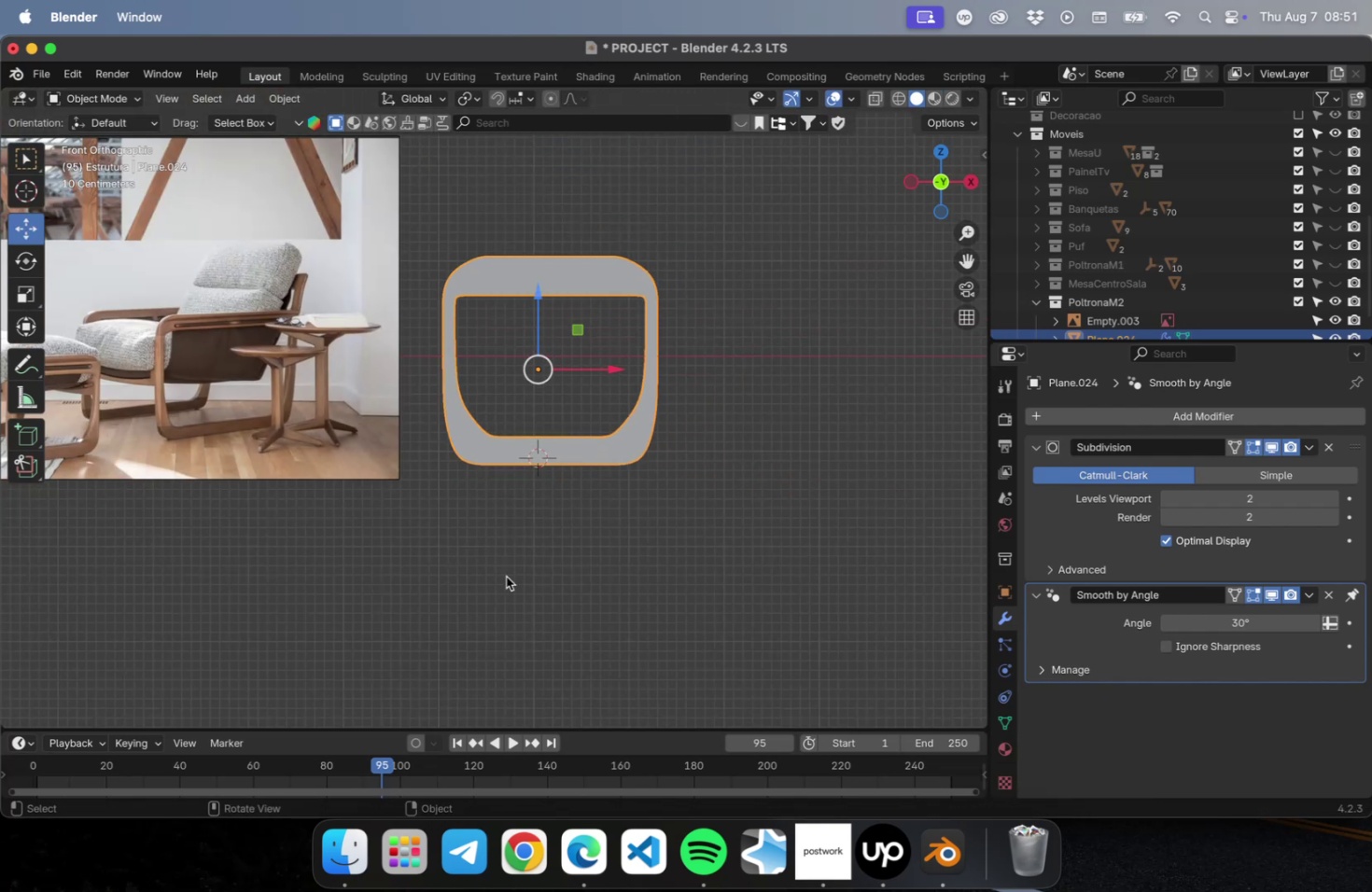 
hold_key(key=ShiftLeft, duration=3.25)
 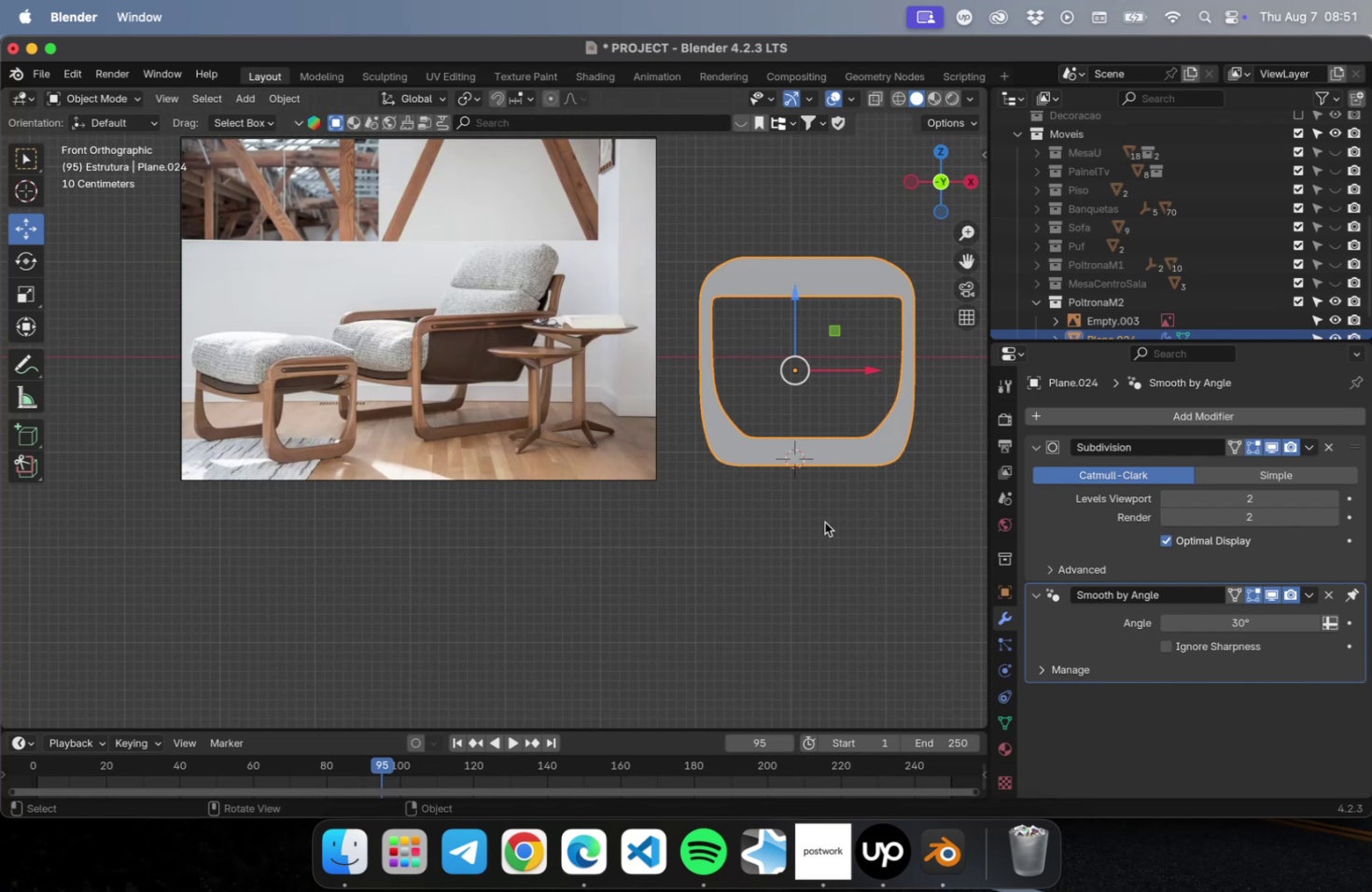 
hold_key(key=ShiftLeft, duration=0.46)
 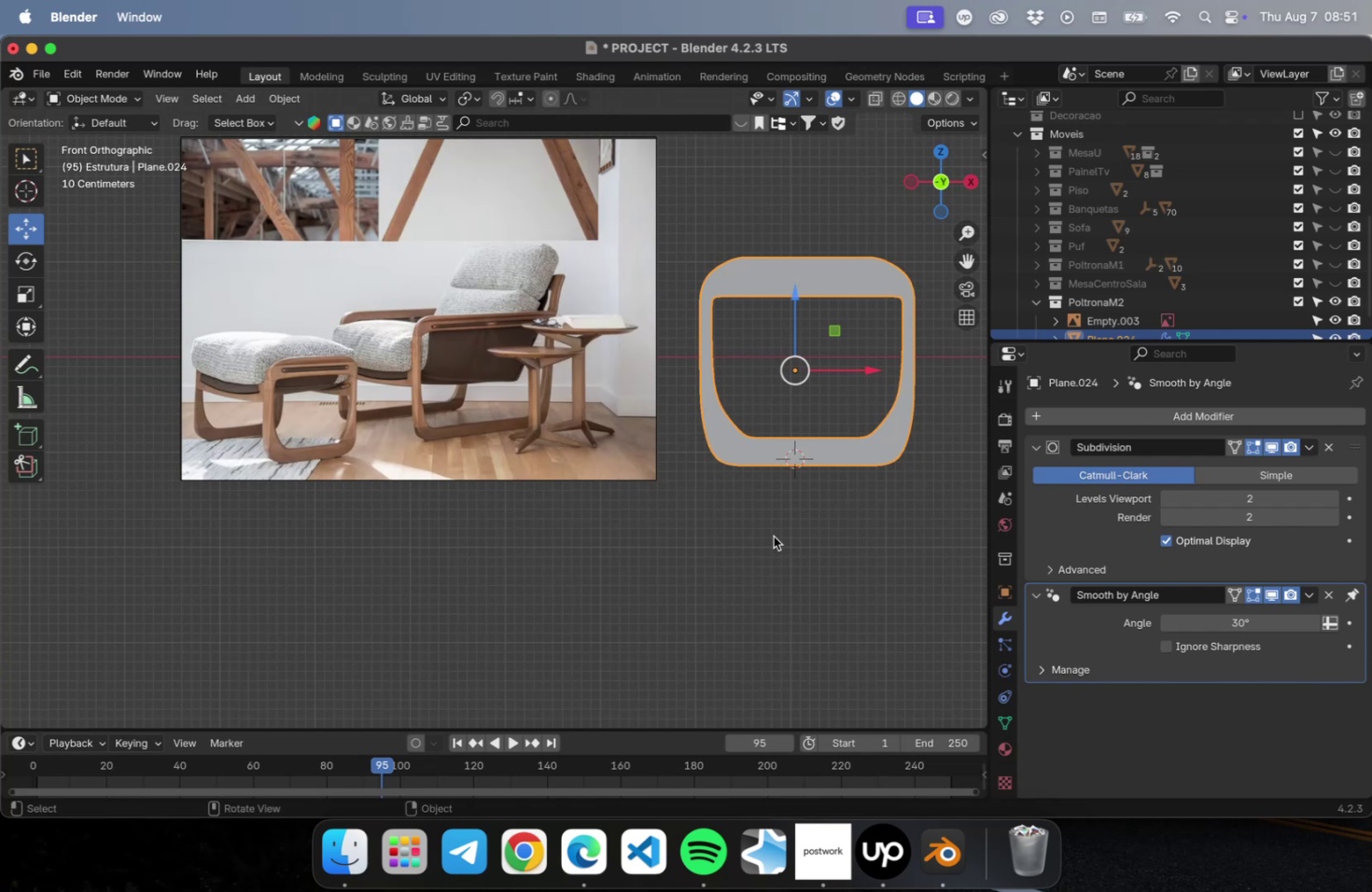 
hold_key(key=ShiftLeft, duration=0.86)
 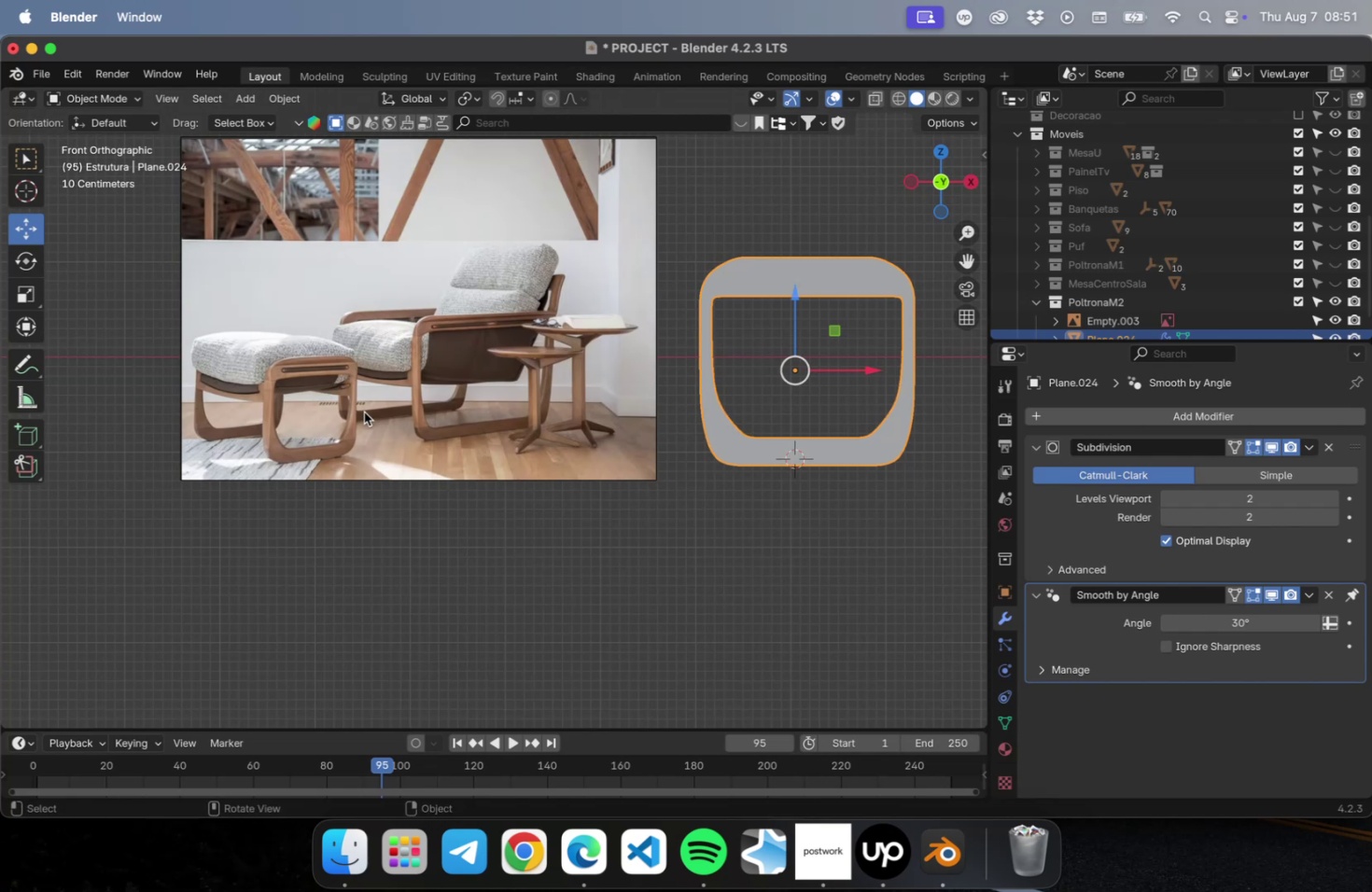 
hold_key(key=ShiftLeft, duration=0.31)
 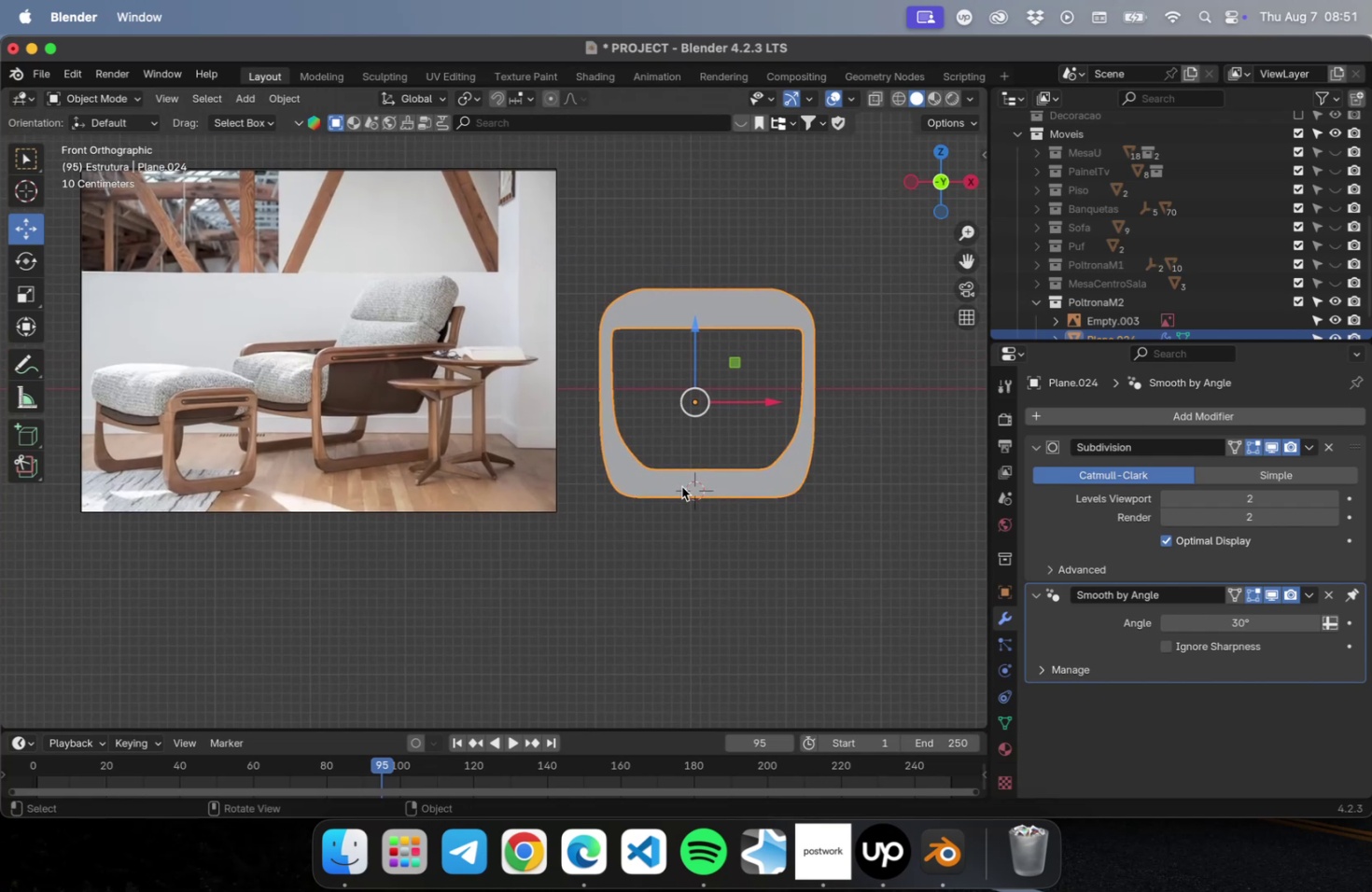 
key(Tab)
 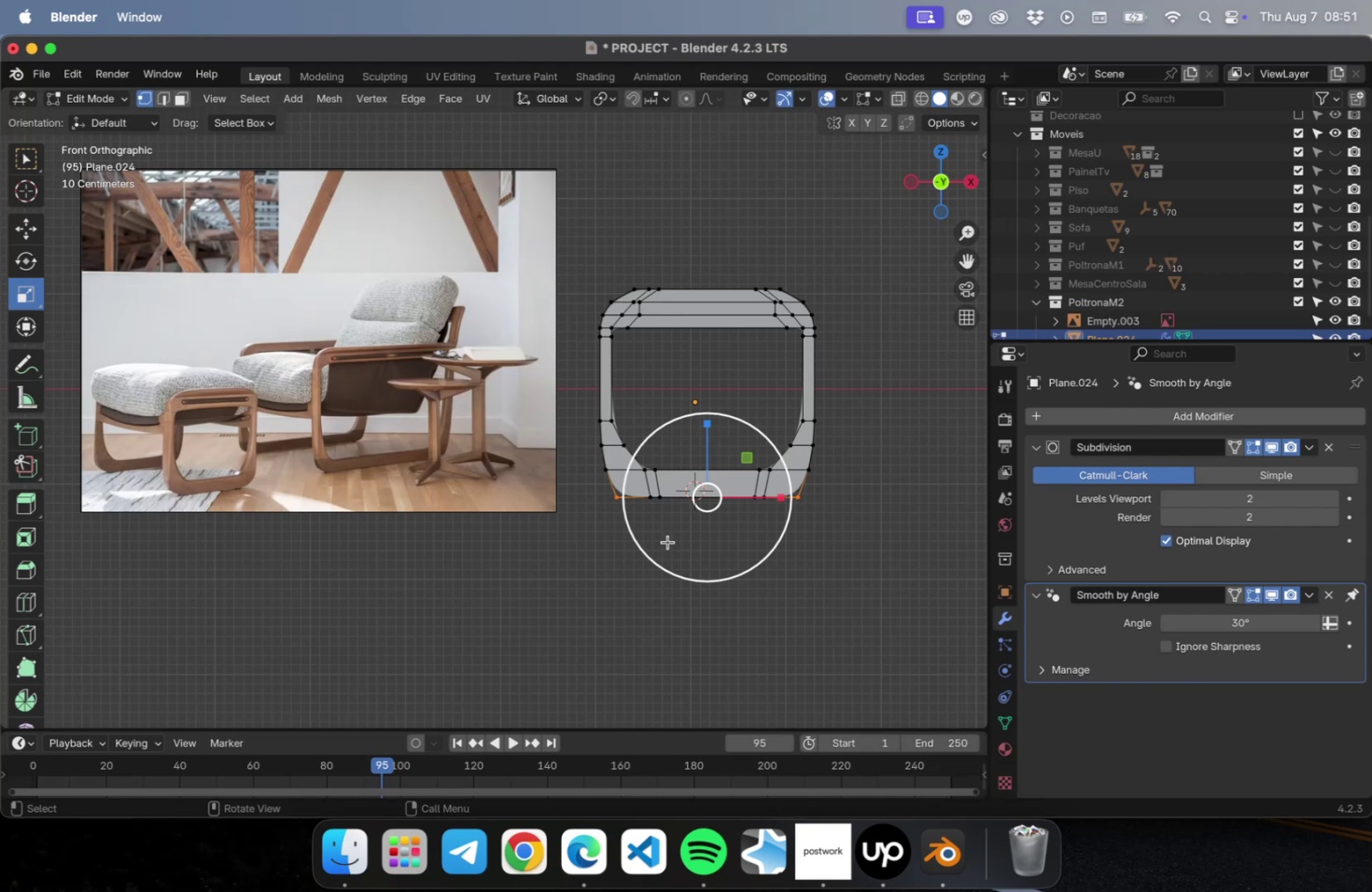 
wait(16.01)
 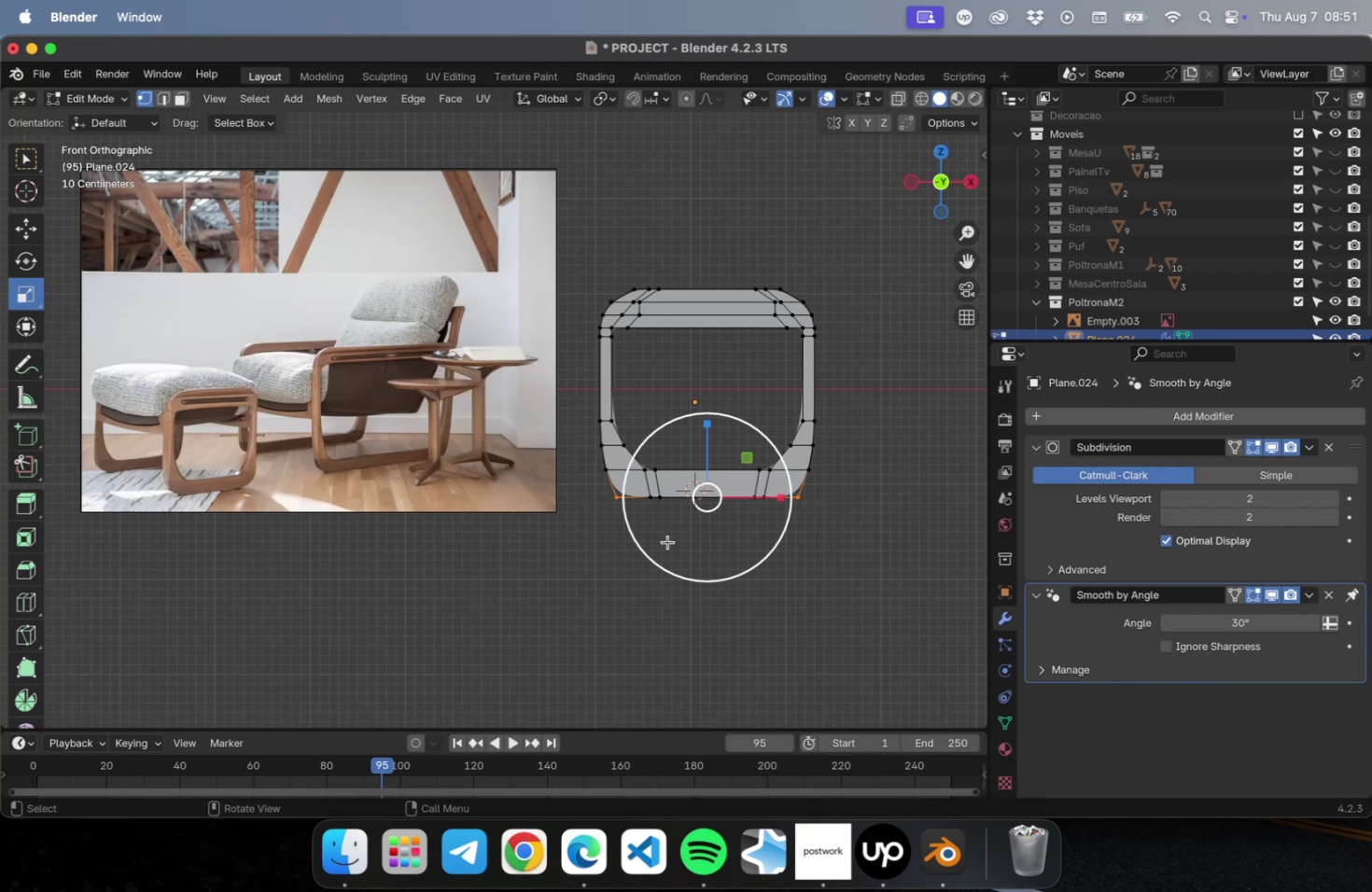 
scroll: coordinate [775, 313], scroll_direction: up, amount: 22.0
 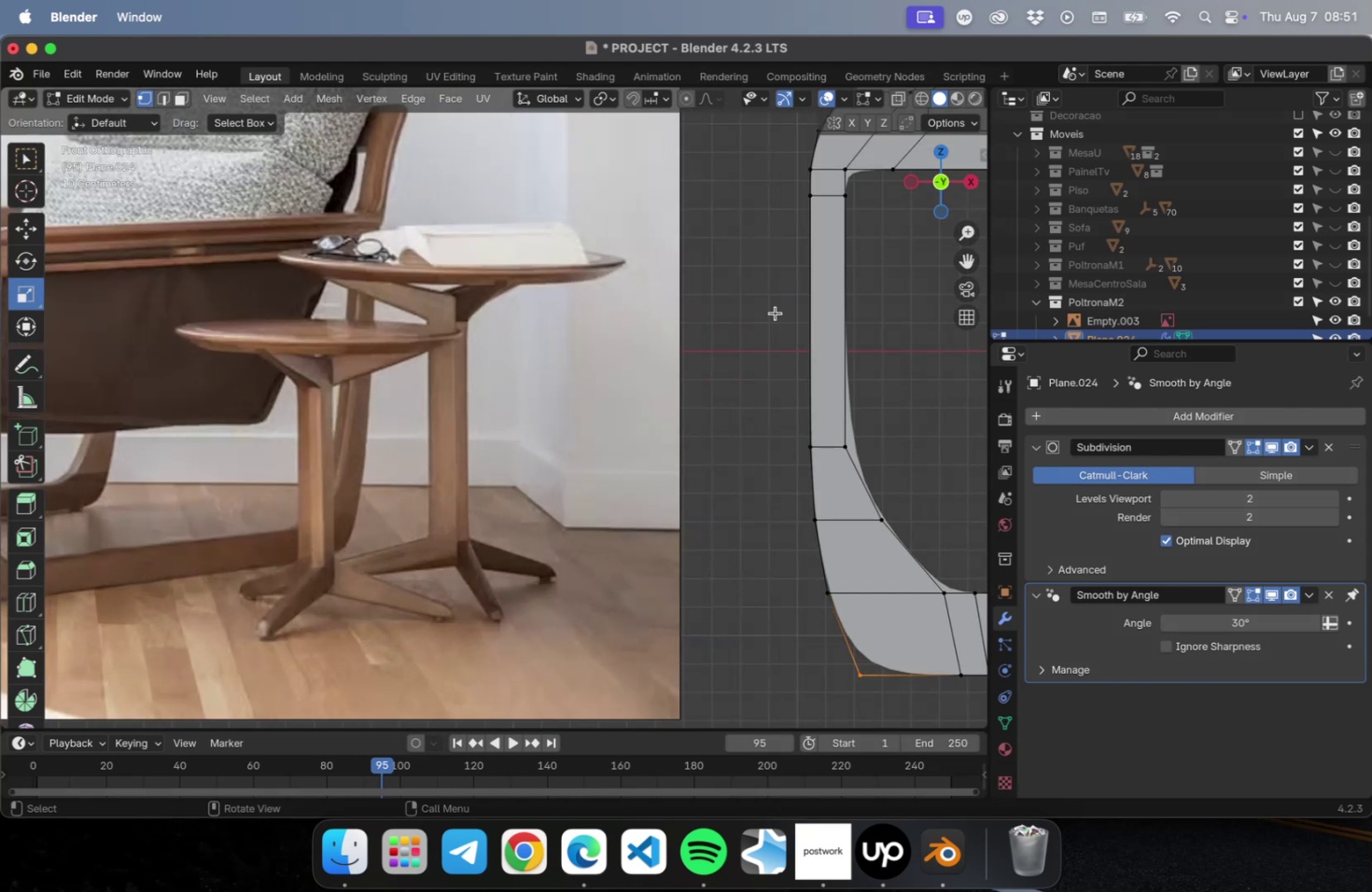 
hold_key(key=ShiftLeft, duration=1.44)
 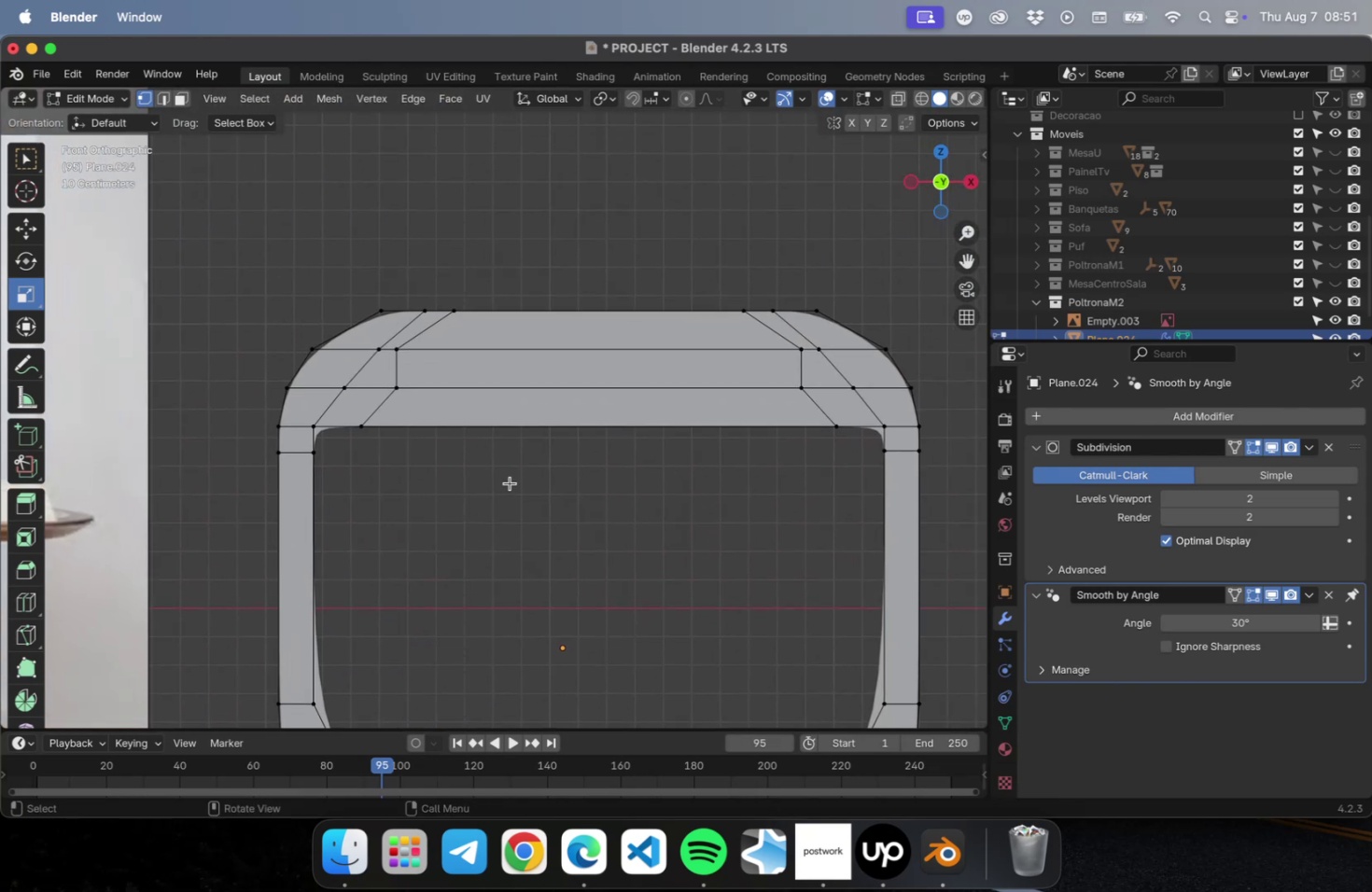 
key(R)
 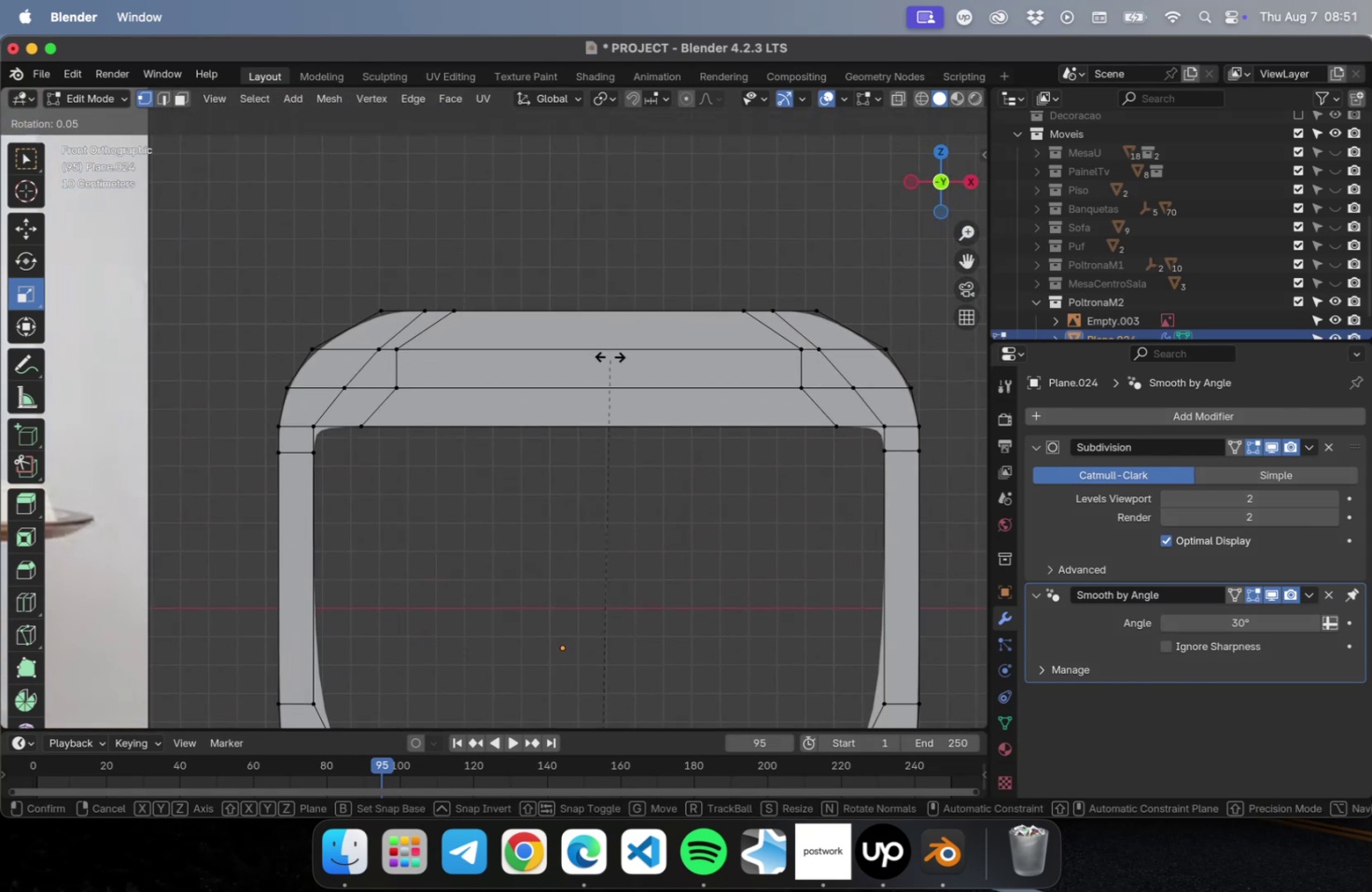 
key(Escape)
 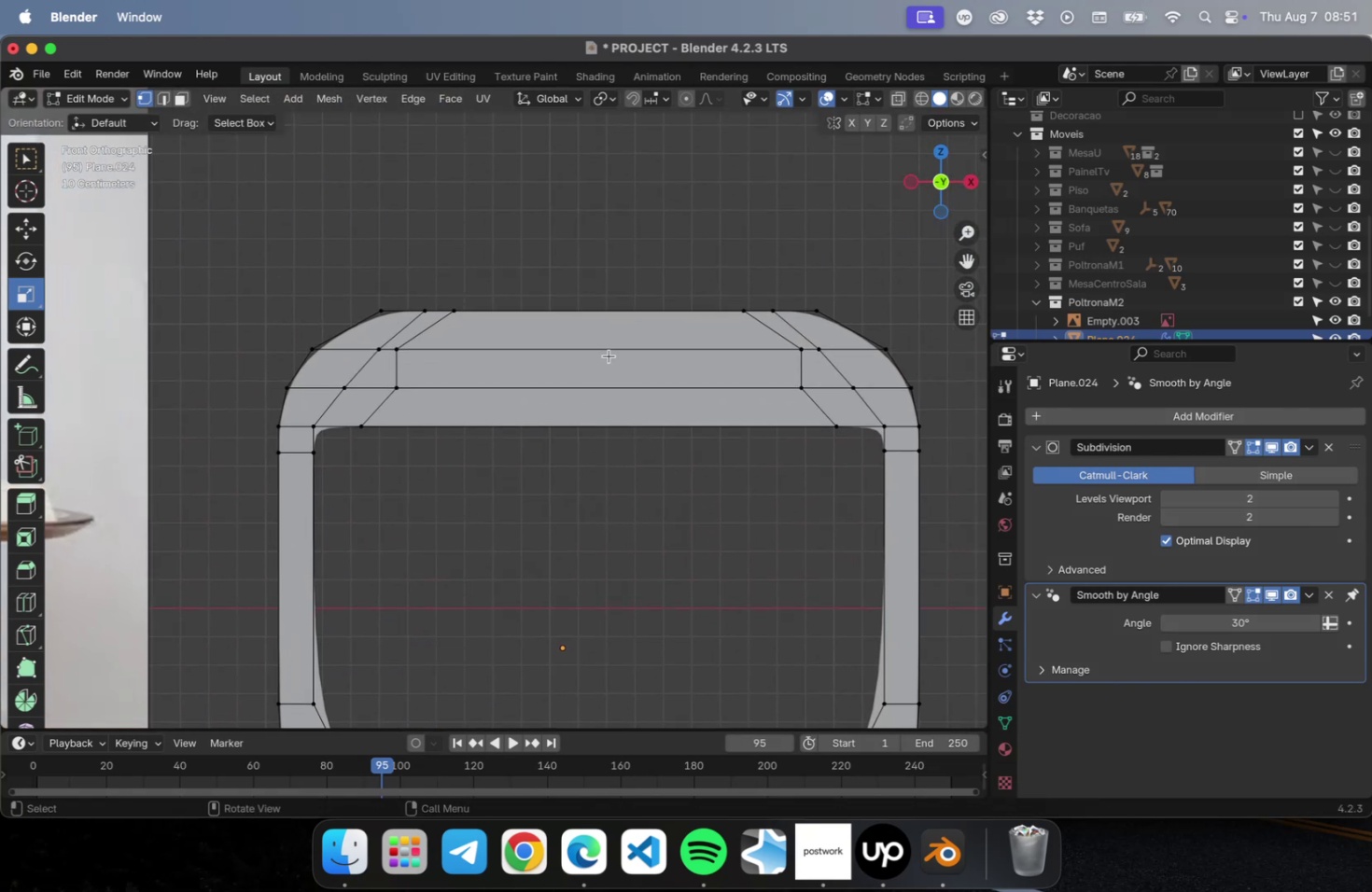 
key(Meta+CommandLeft)
 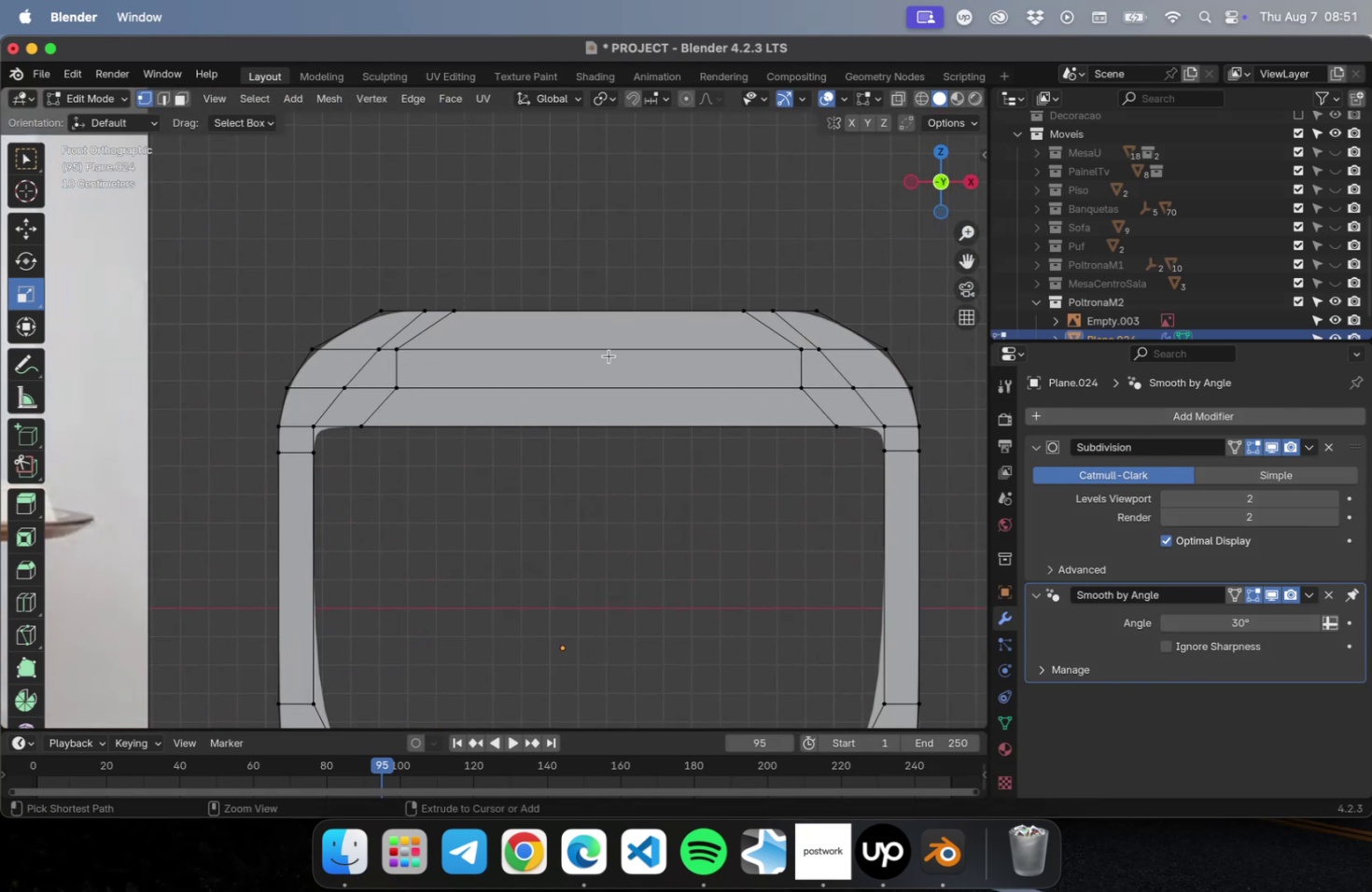 
key(Meta+R)
 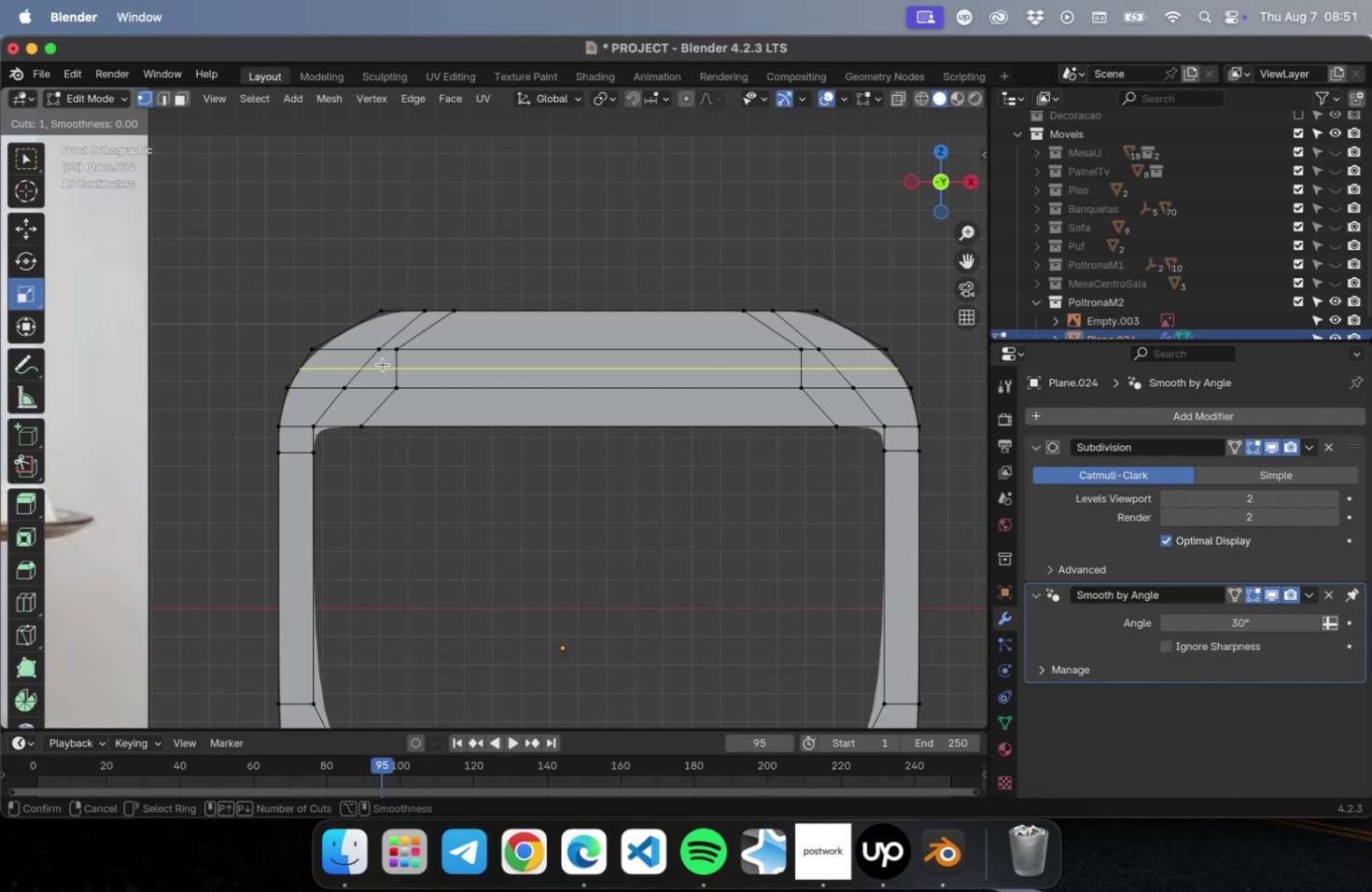 
left_click([383, 364])
 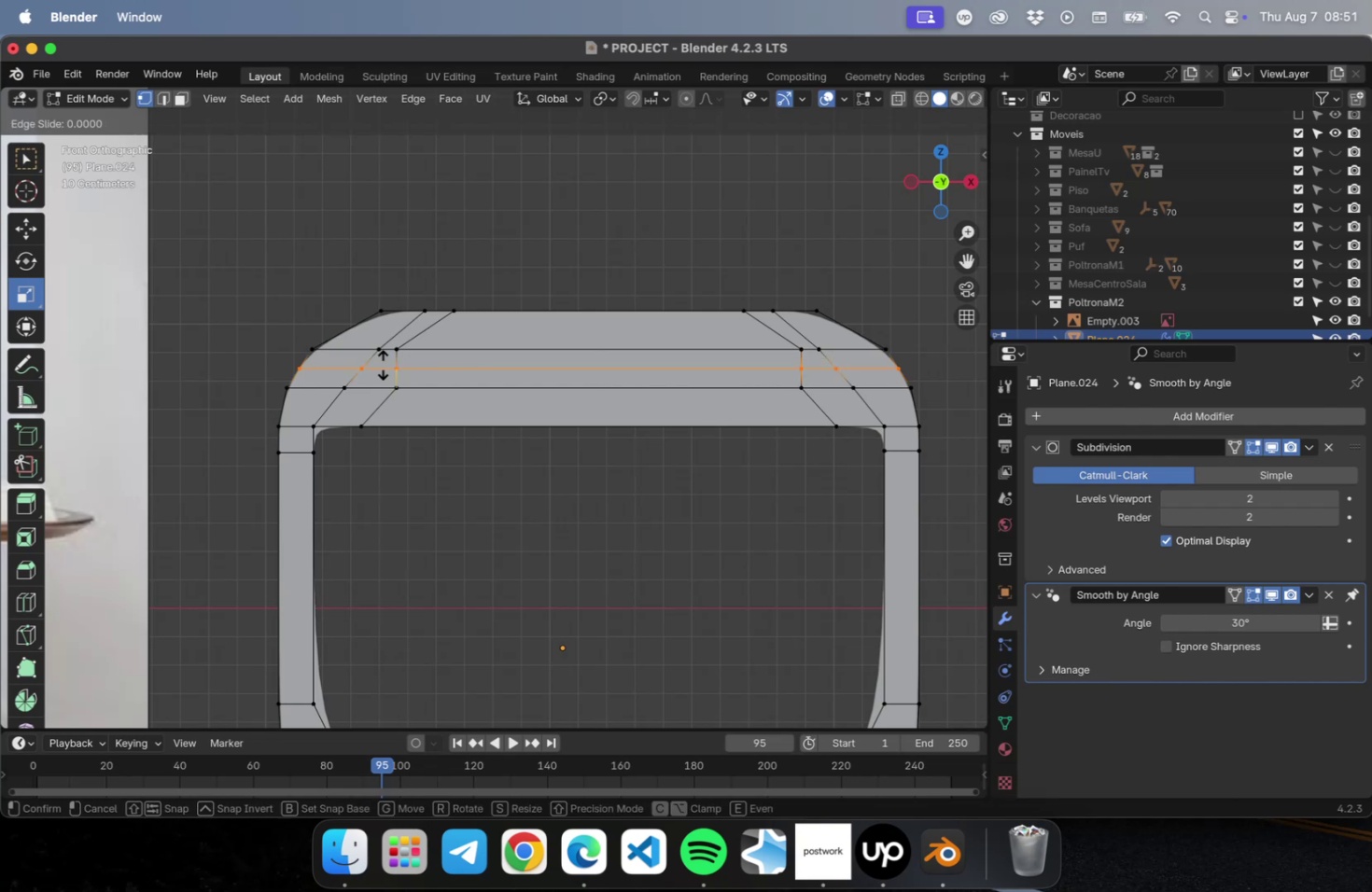 
key(Escape)
 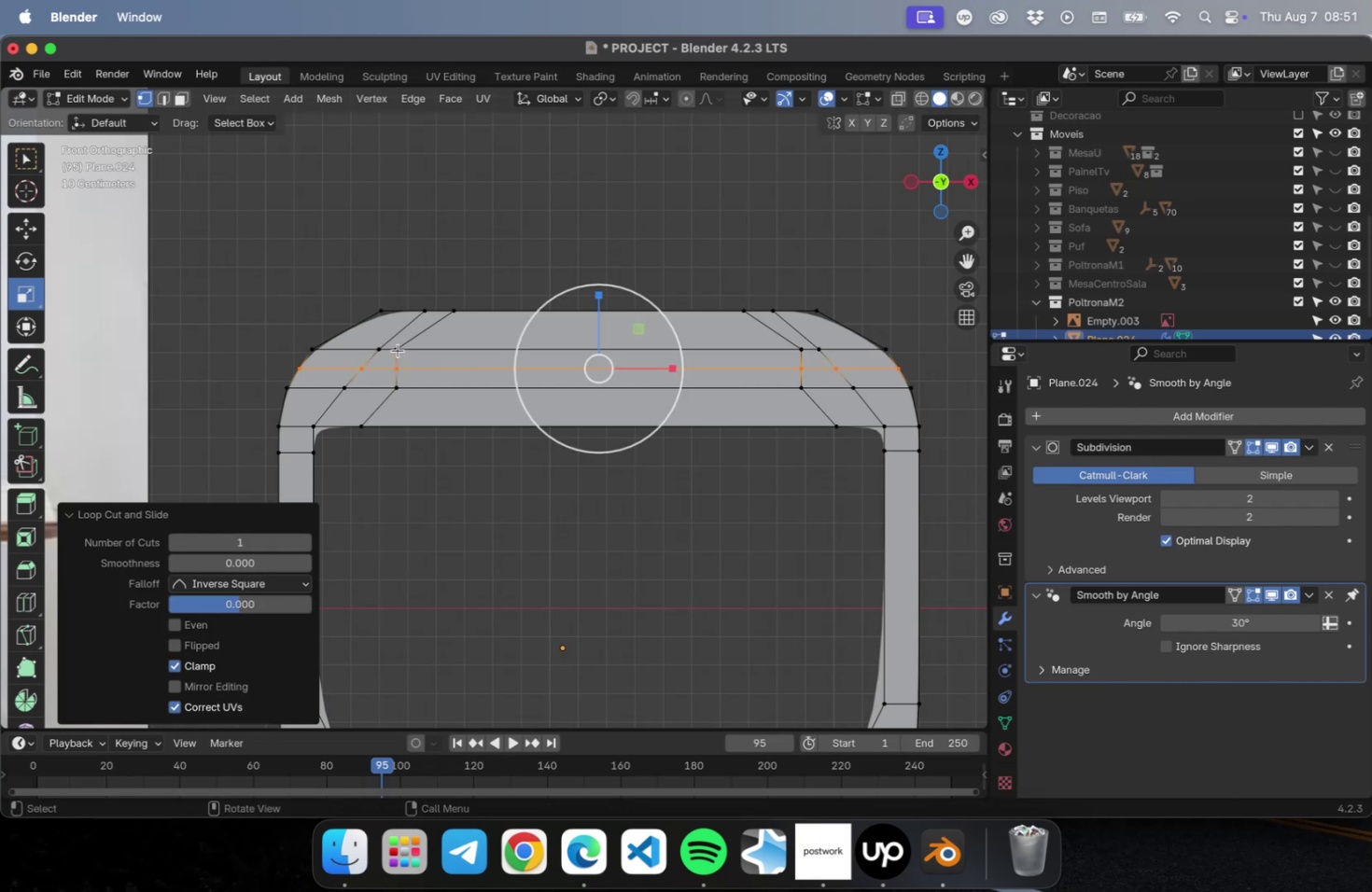 
left_click([397, 348])
 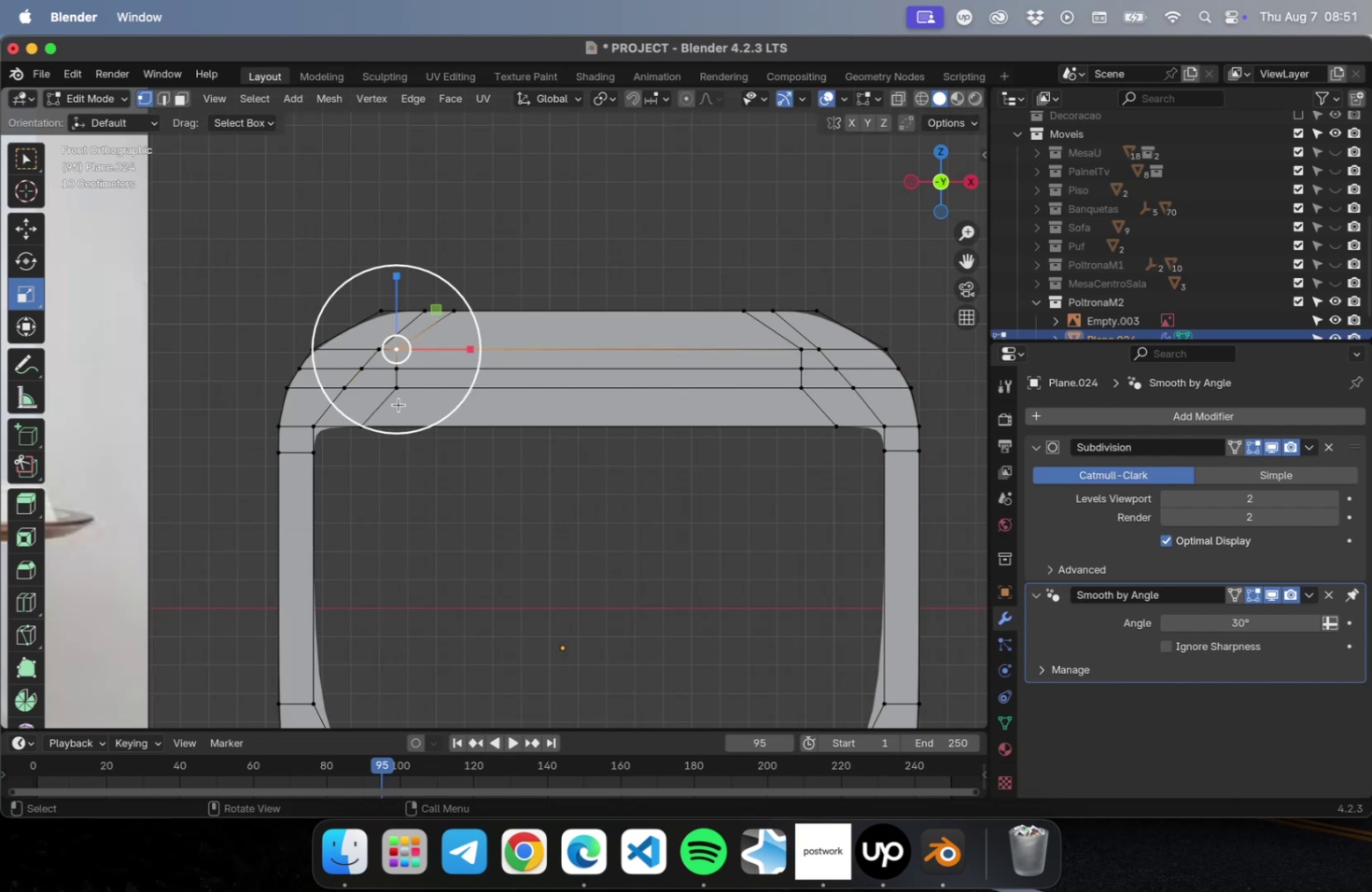 
hold_key(key=ShiftLeft, duration=2.38)
left_click([398, 387])
 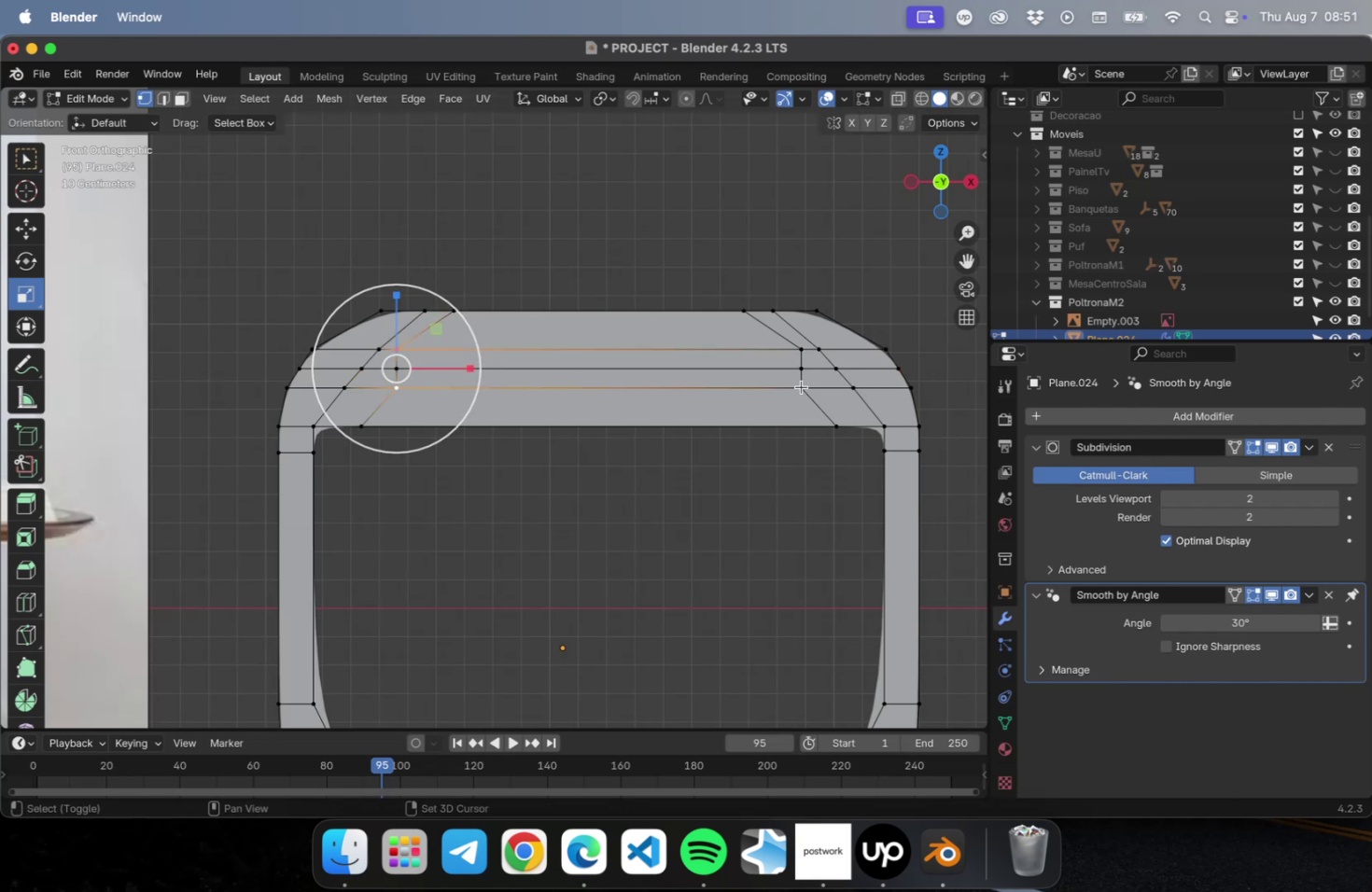 
left_click([800, 387])
 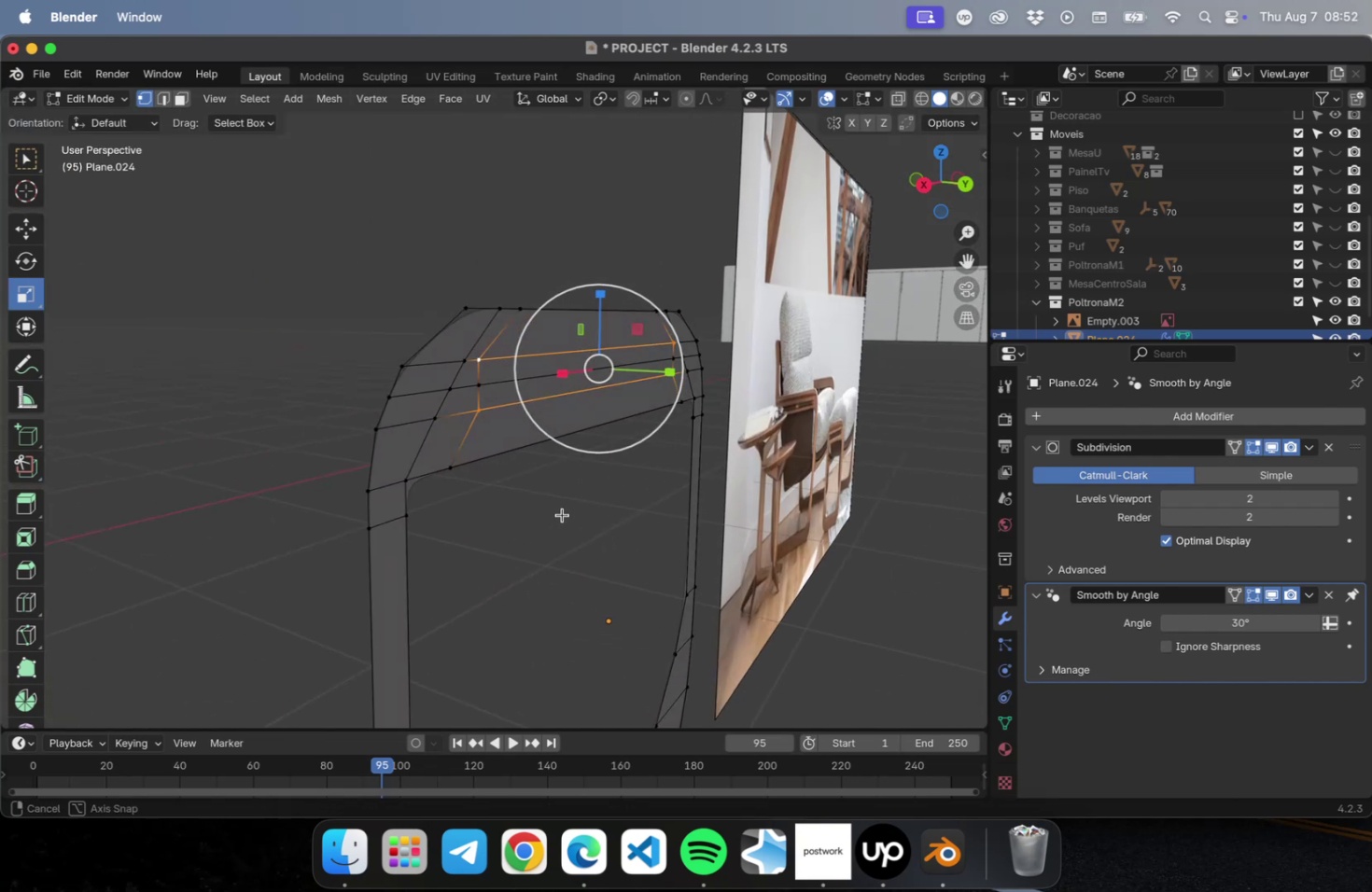 
key(NumLock)
 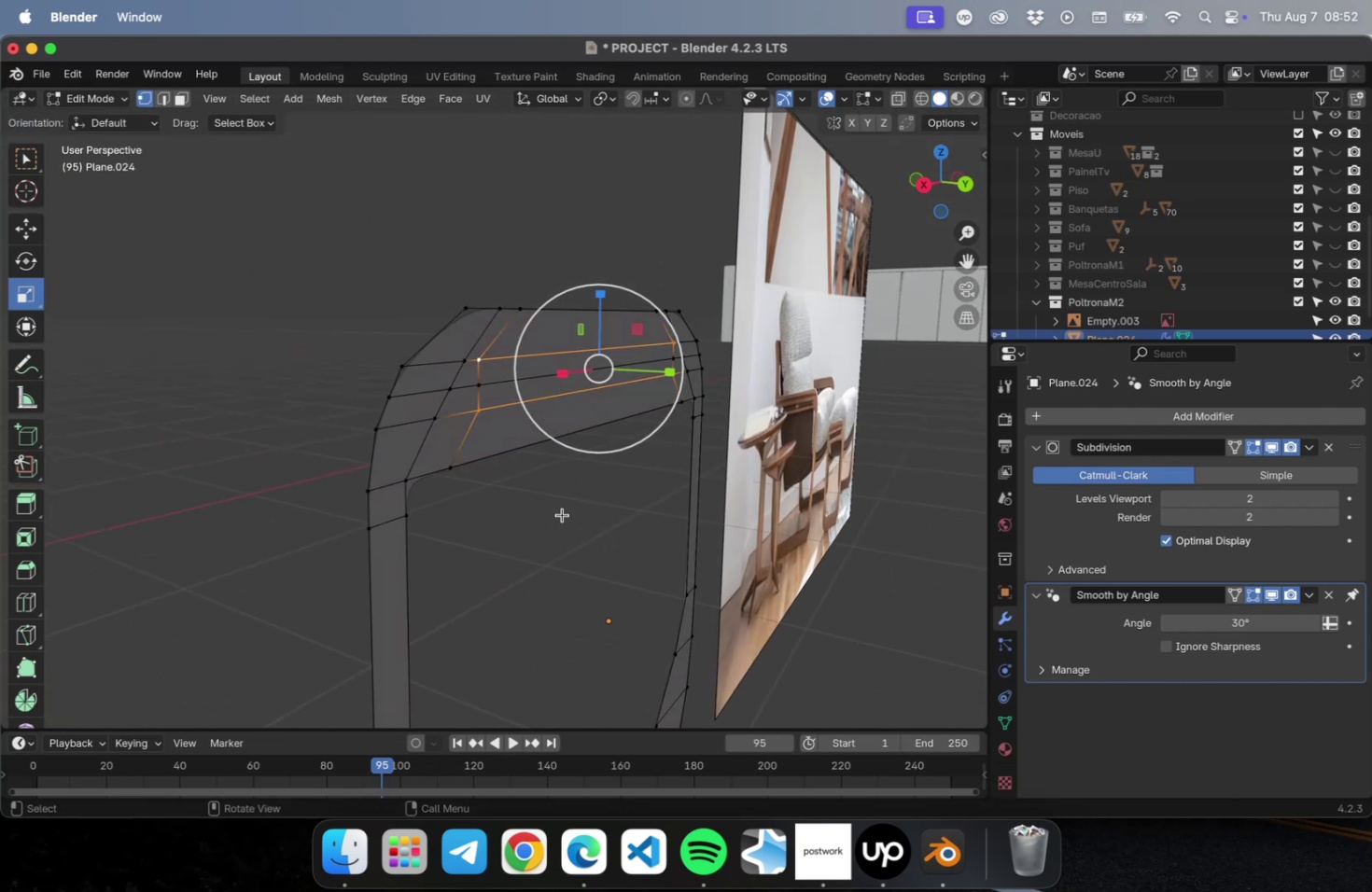 
key(Numpad1)
 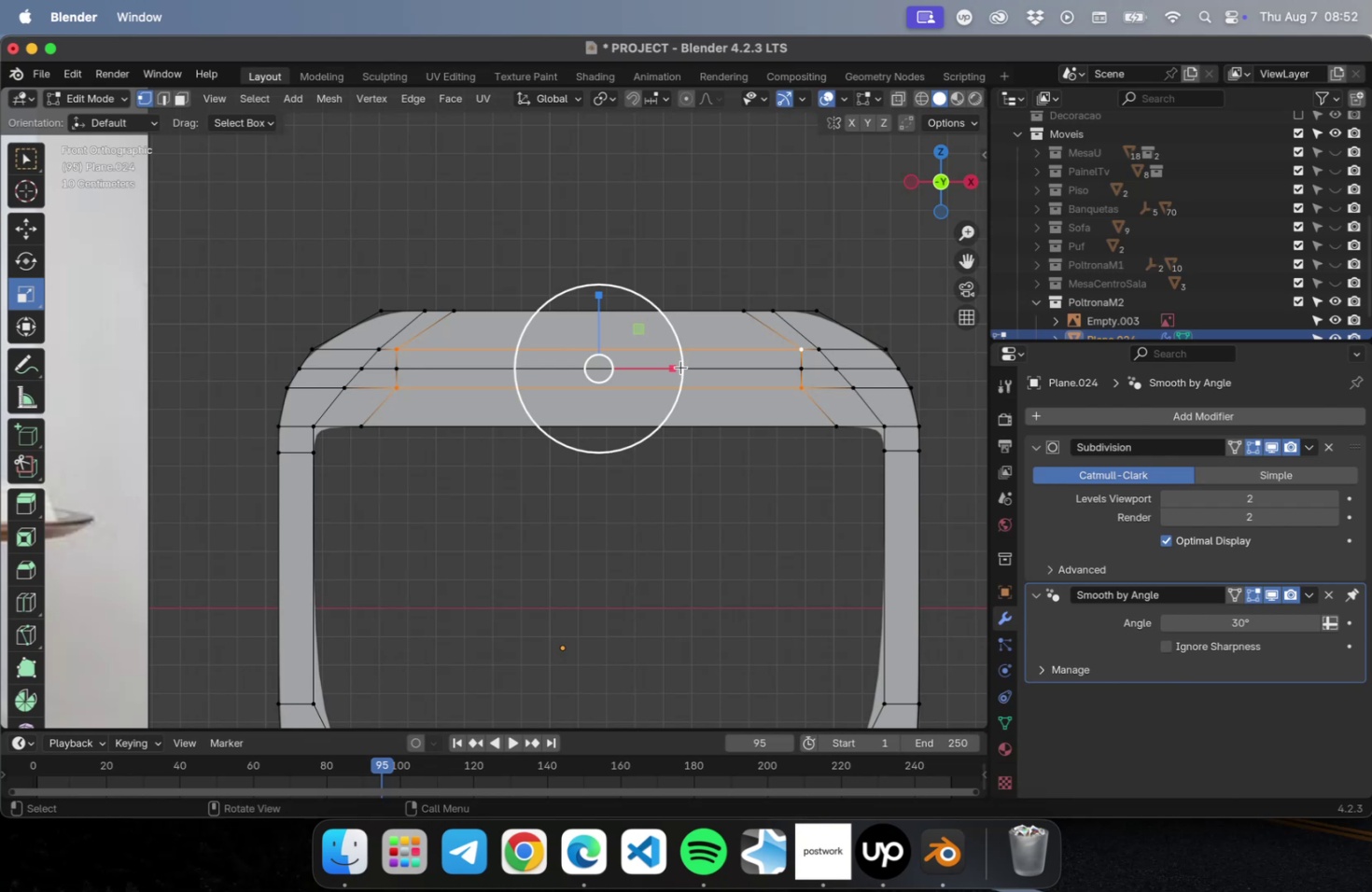 
left_click_drag(start_coordinate=[675, 367], to_coordinate=[665, 368])
 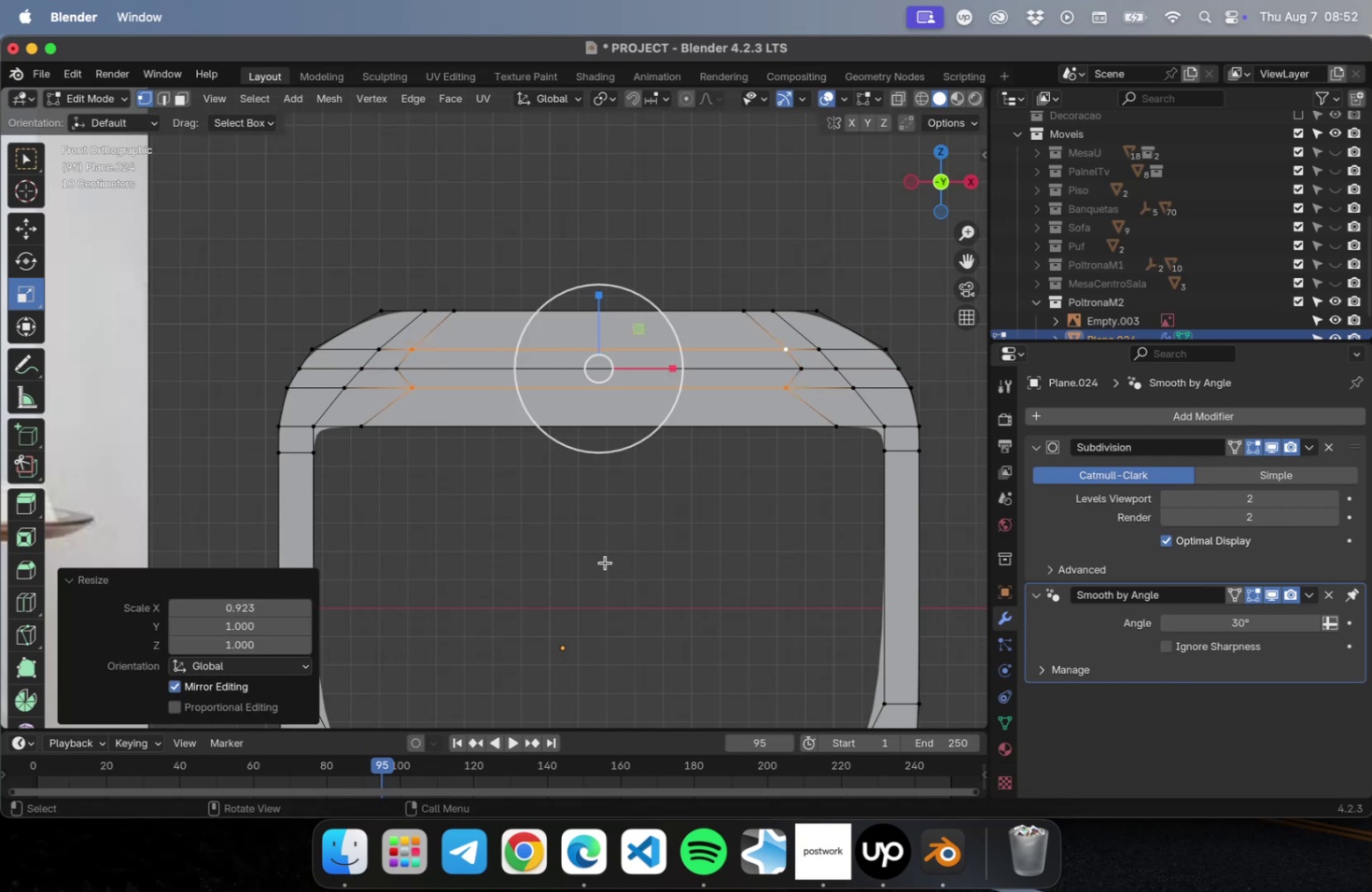 
key(2)
 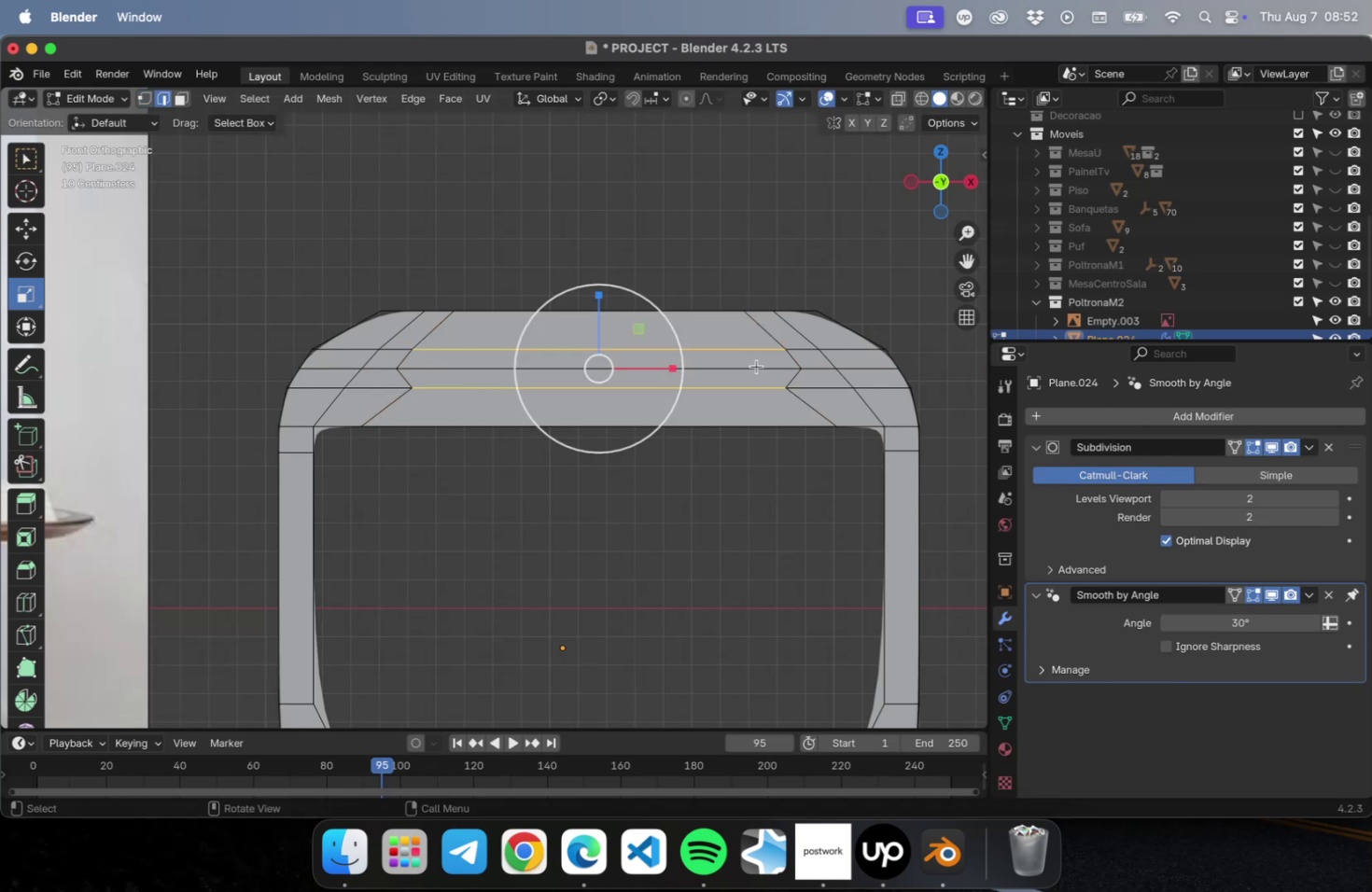 
left_click([756, 366])
 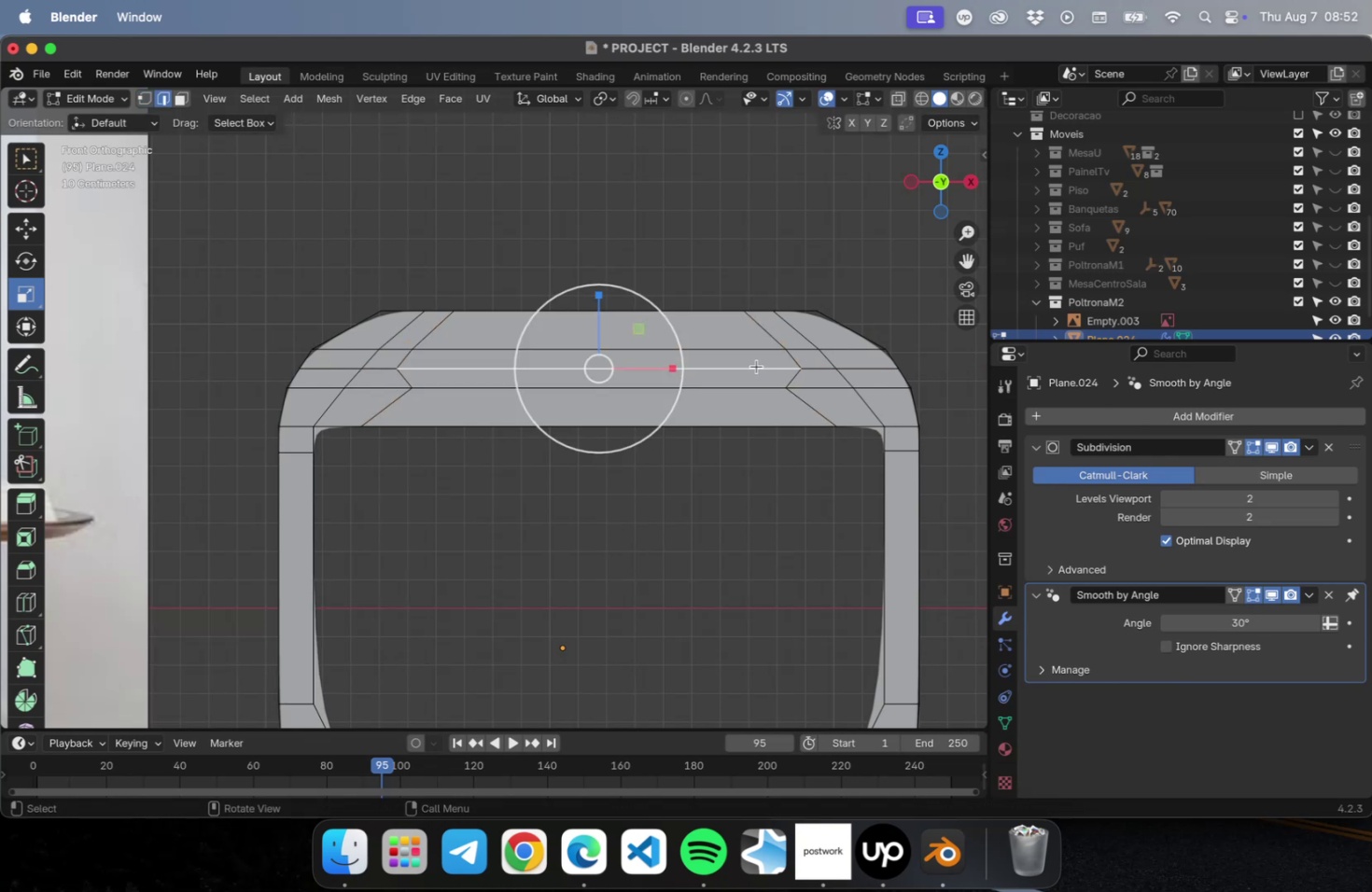 
hold_key(key=OptionLeft, duration=0.61)
left_click([756, 366])
 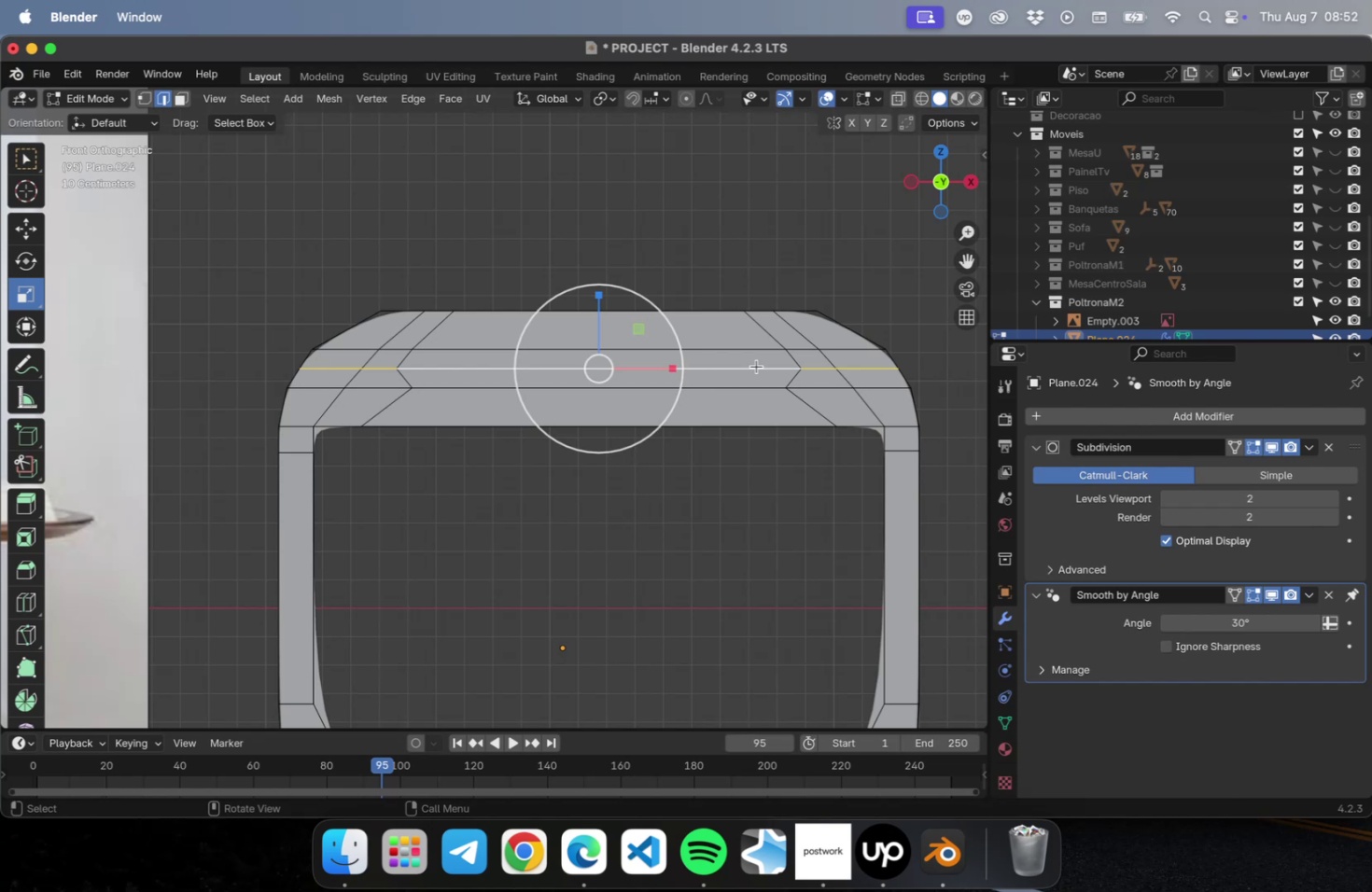 
key(B)
 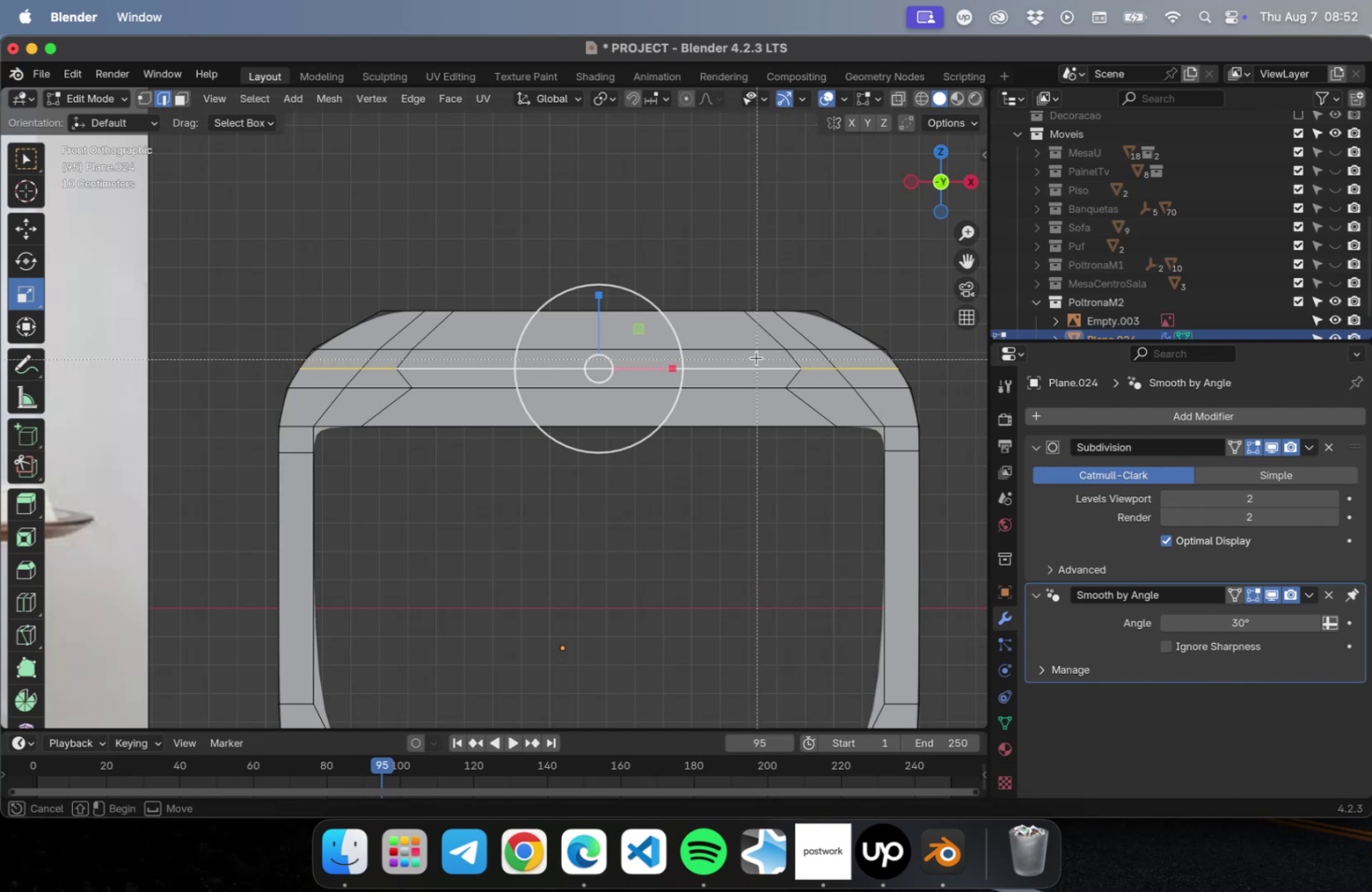 
key(Escape)
 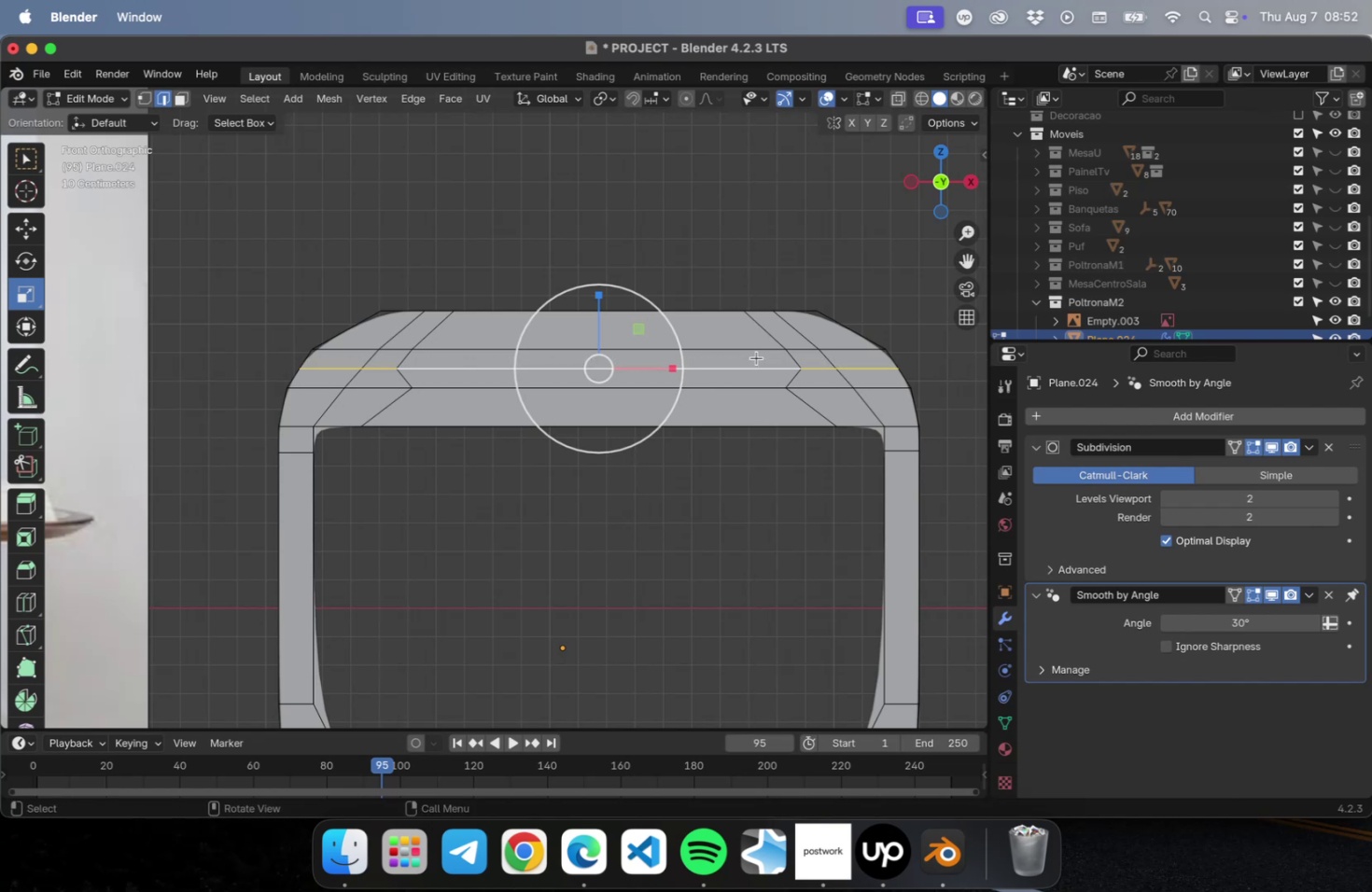 
key(Meta+B)
 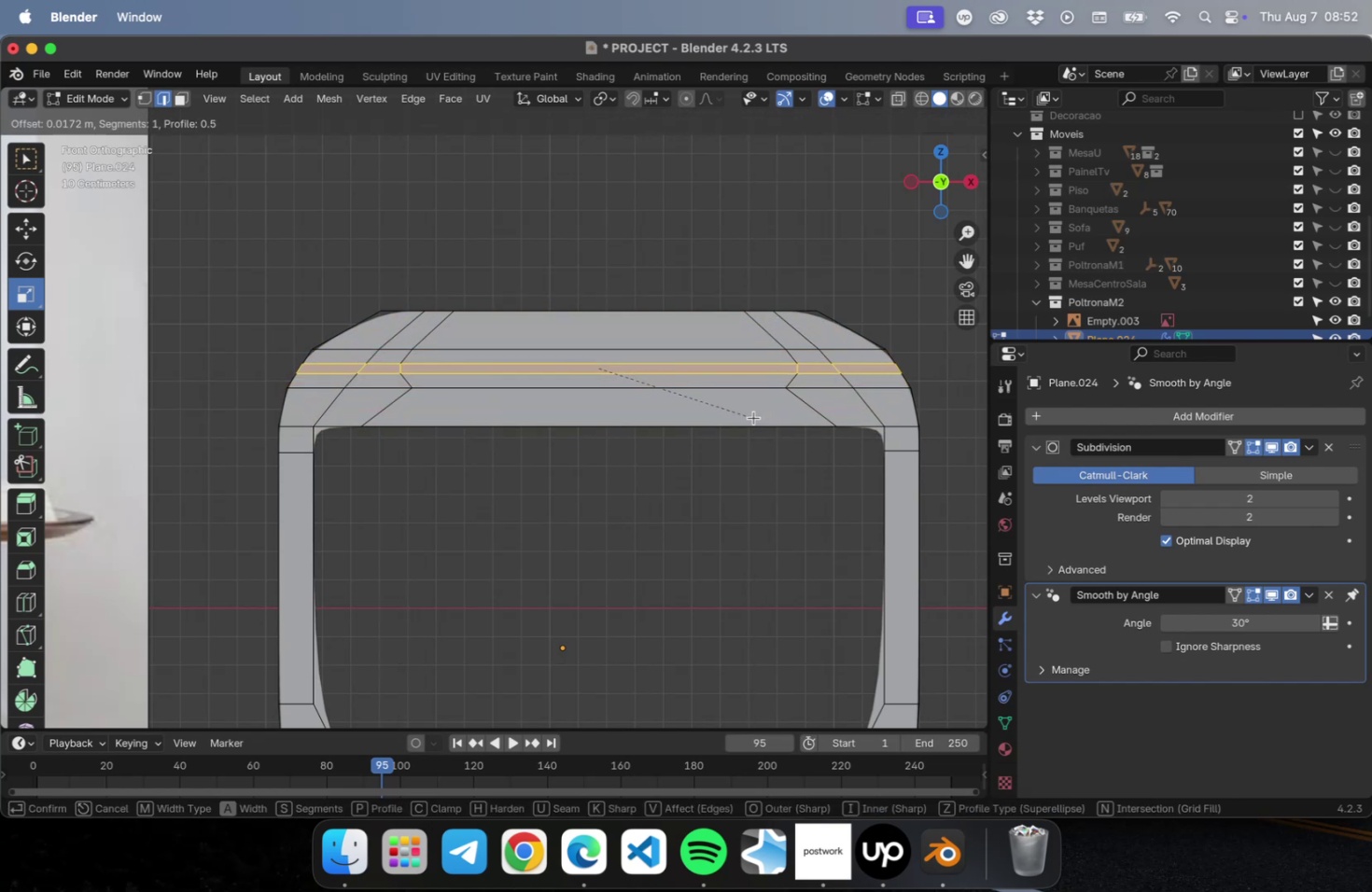 
wait(10.53)
 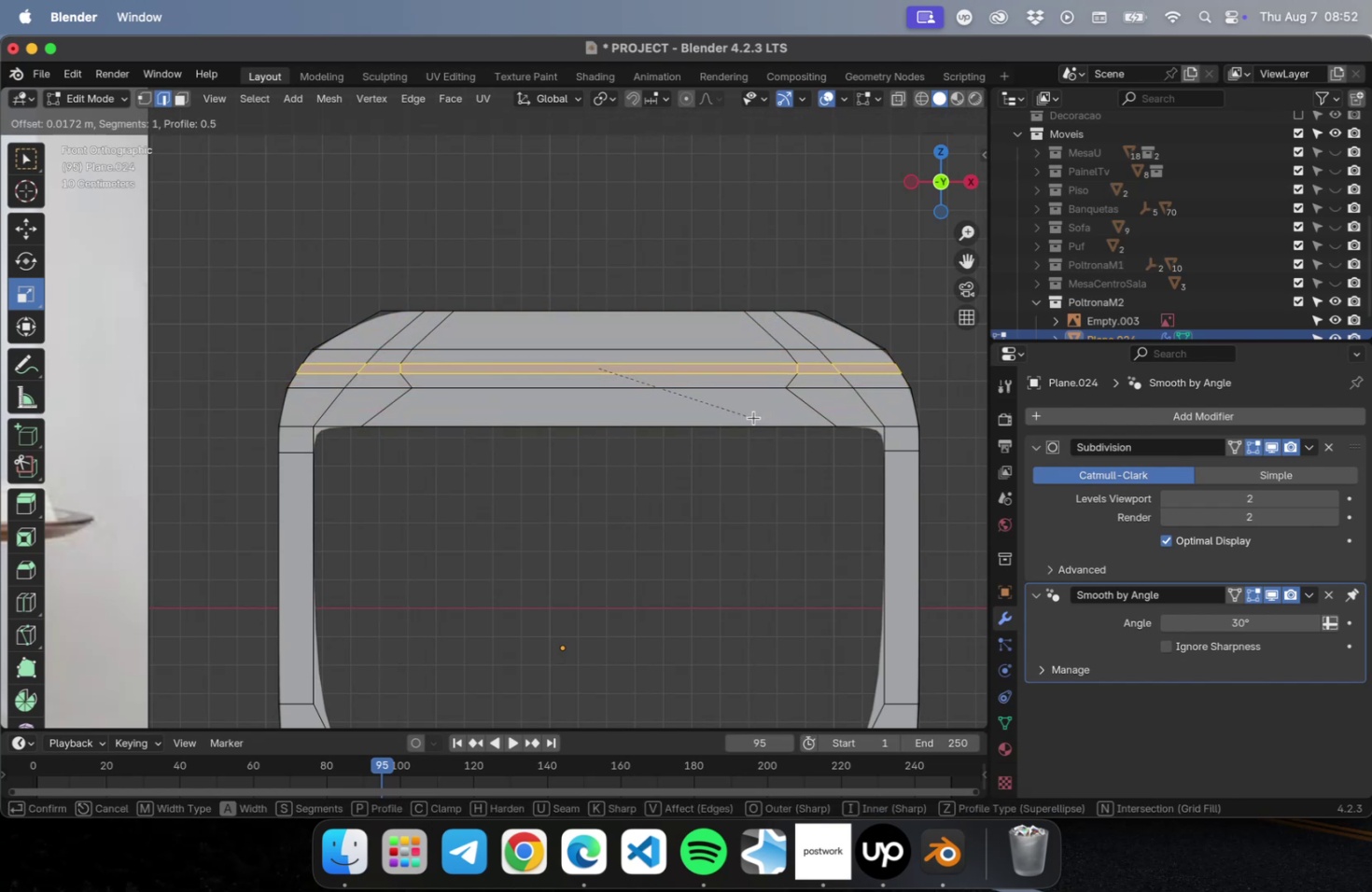 
left_click([756, 417])
 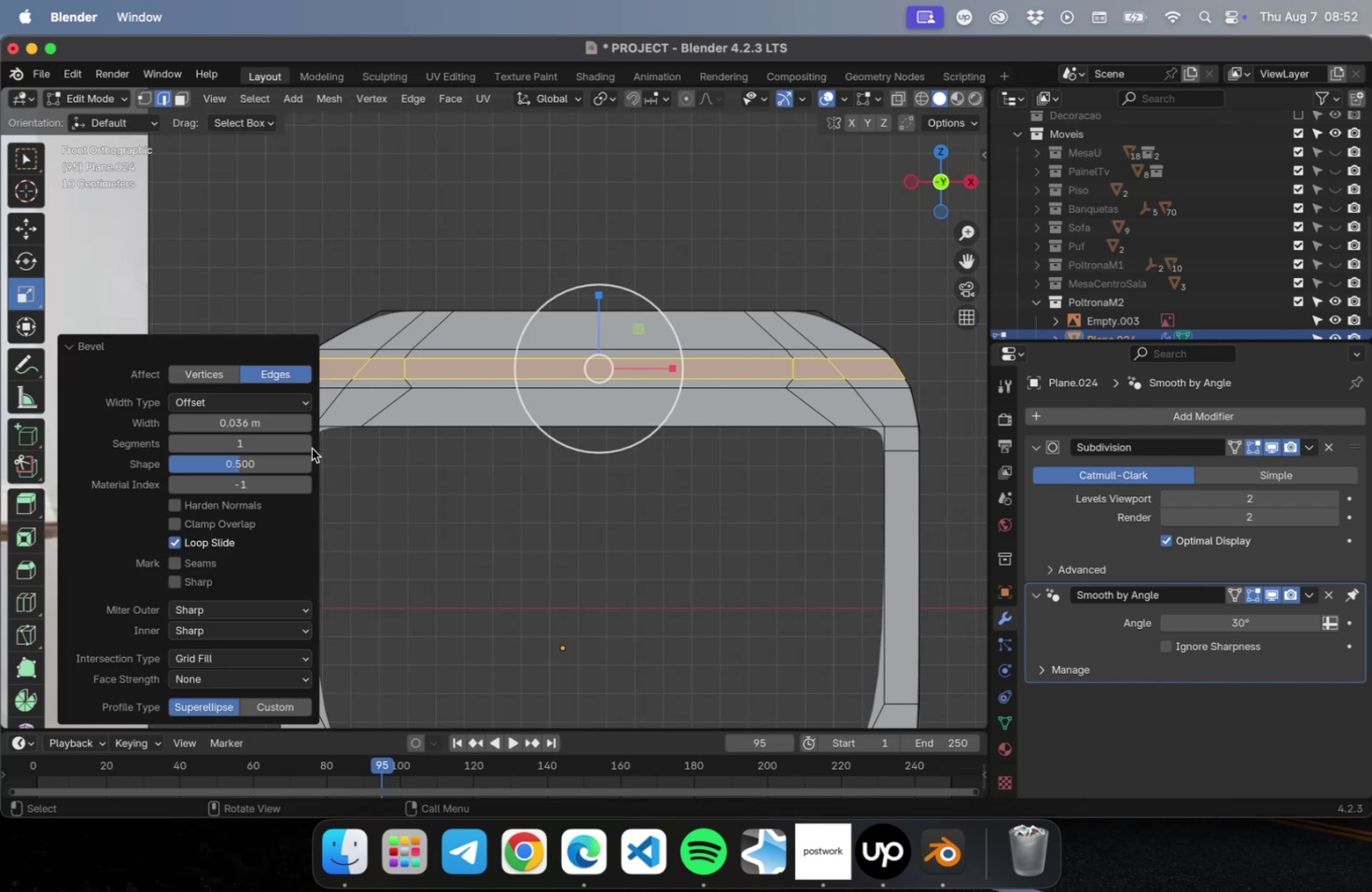 
left_click([308, 445])
 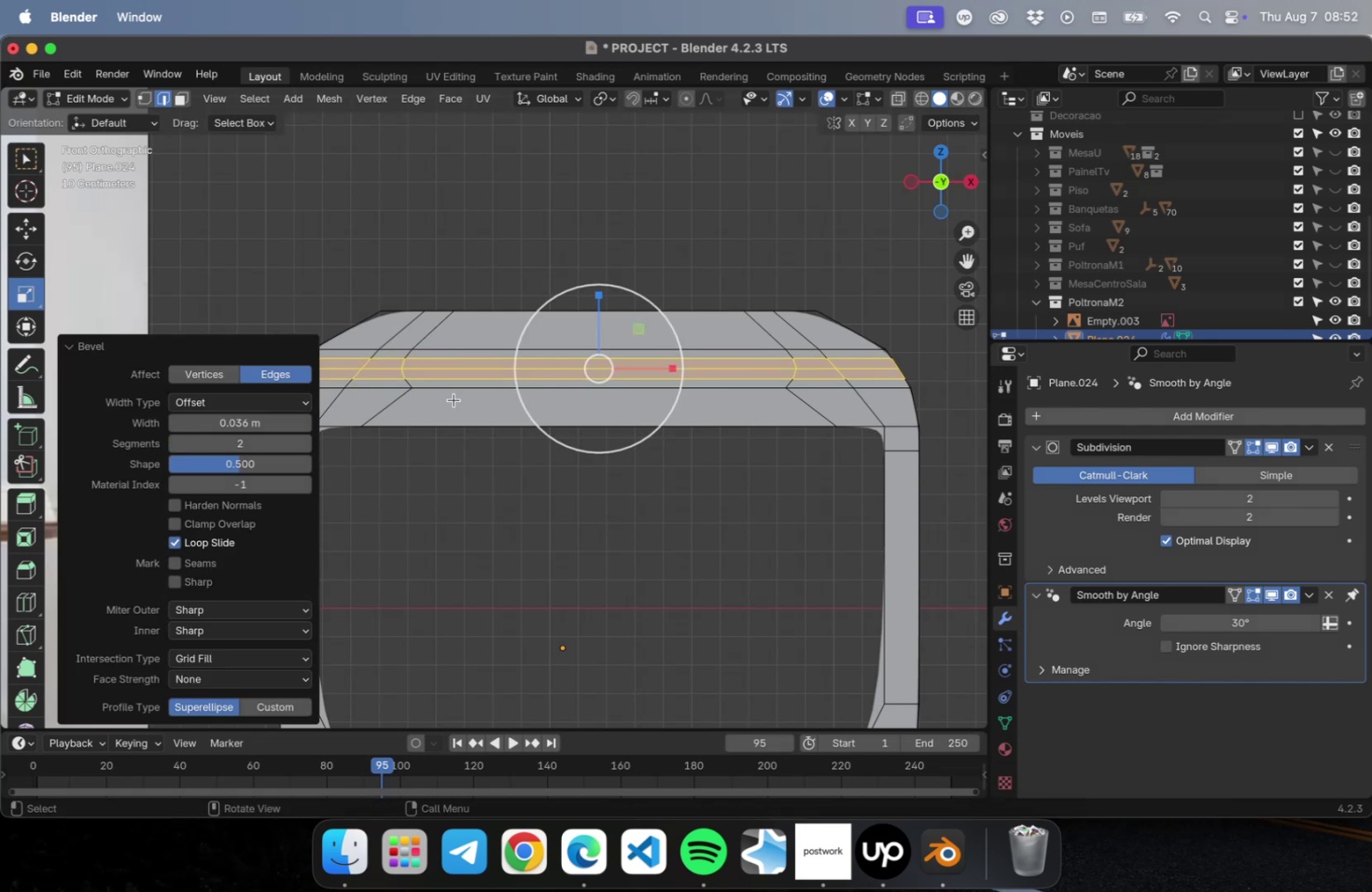 
key(1)
 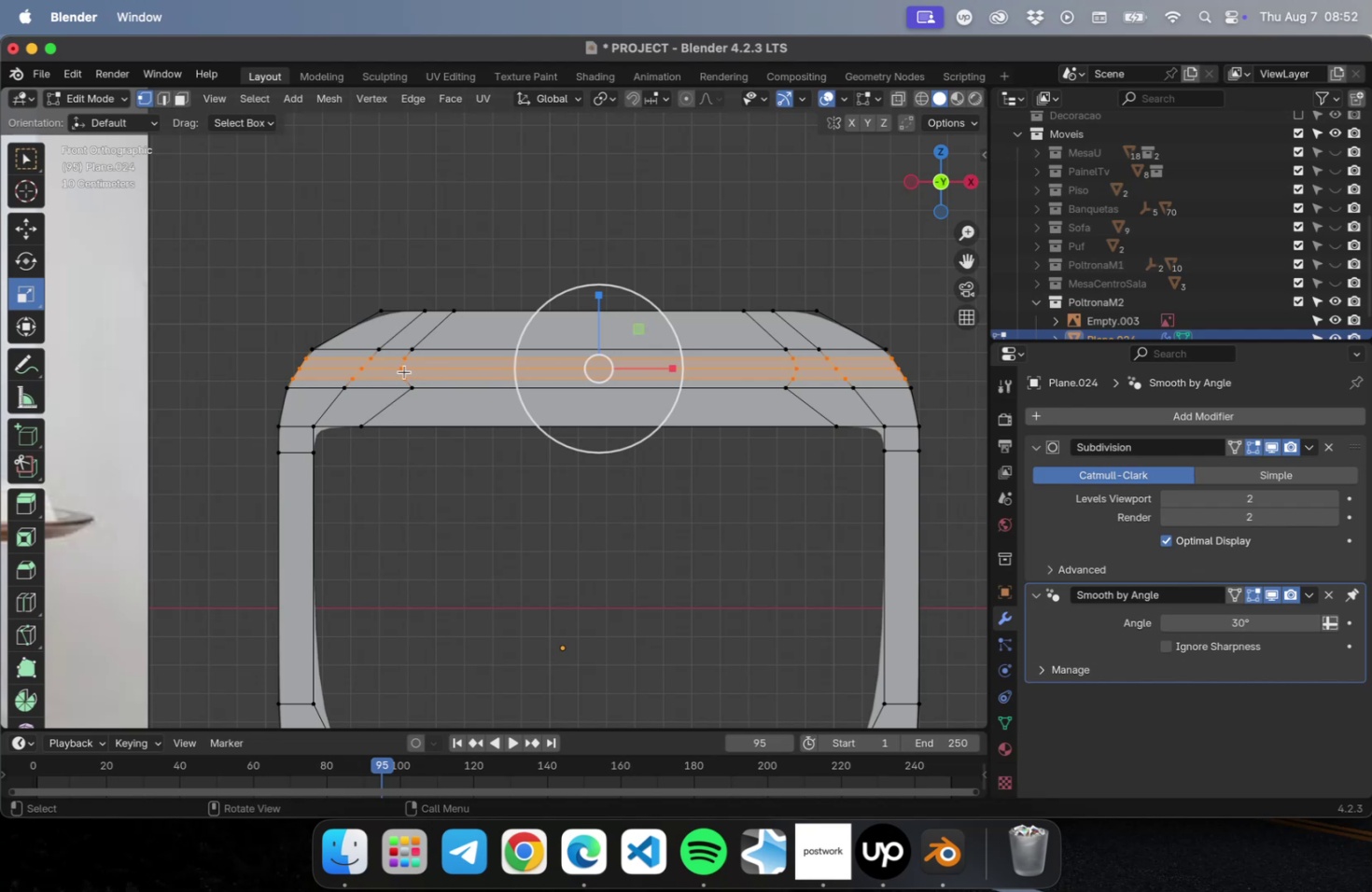 
left_click([403, 369])
 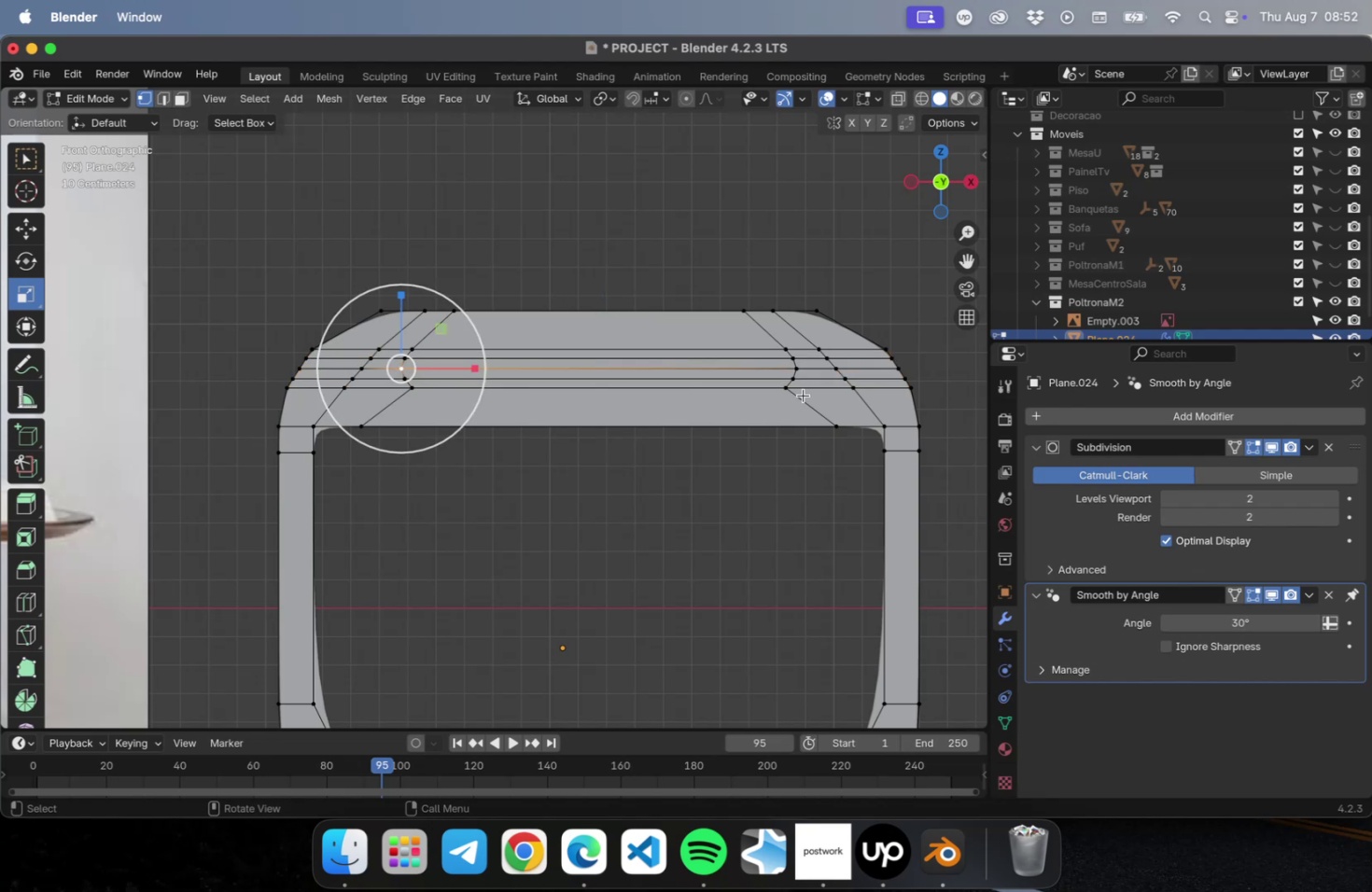 
hold_key(key=ShiftLeft, duration=0.89)
left_click([796, 365])
 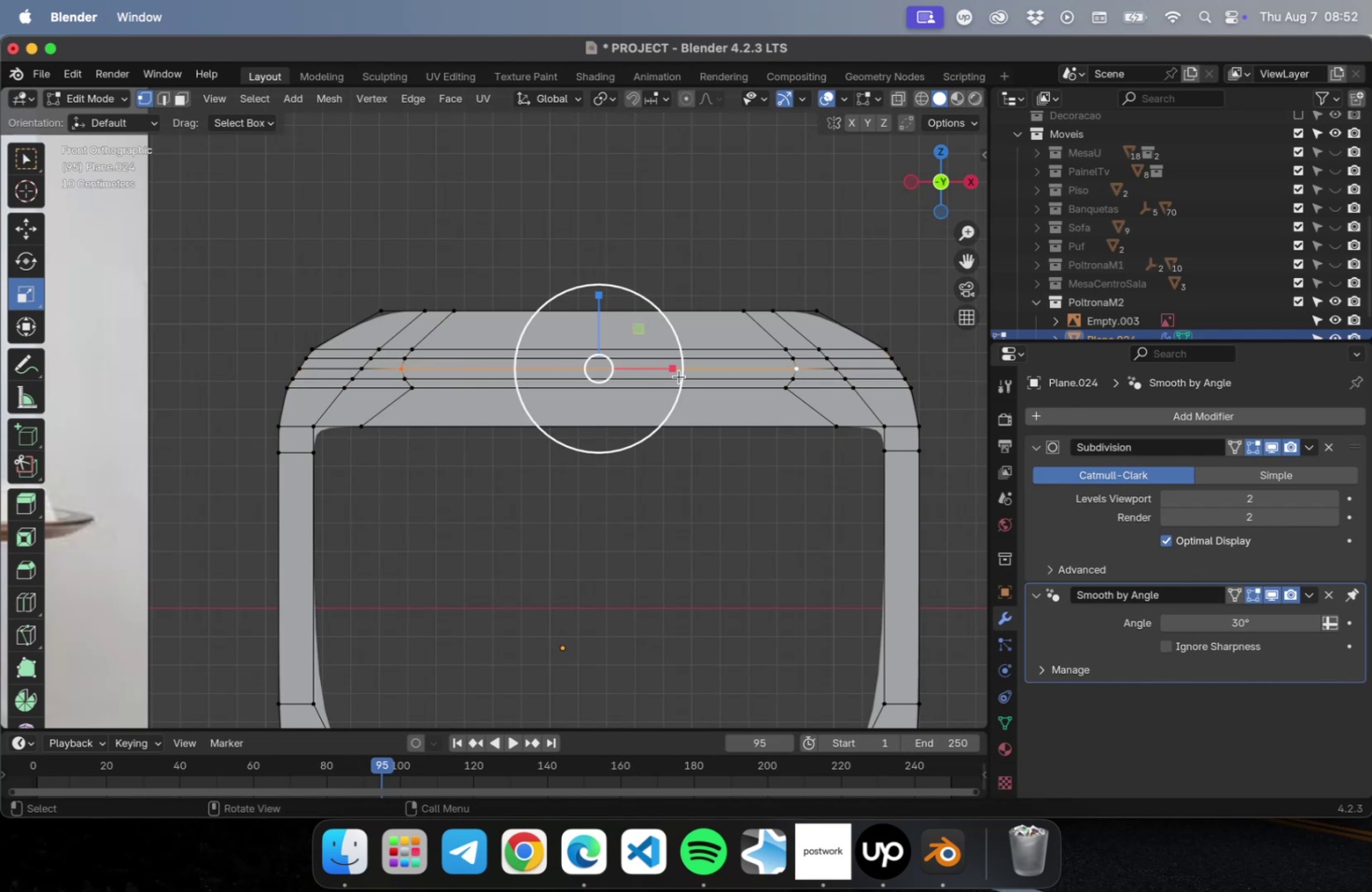 
left_click_drag(start_coordinate=[673, 368], to_coordinate=[679, 367])
 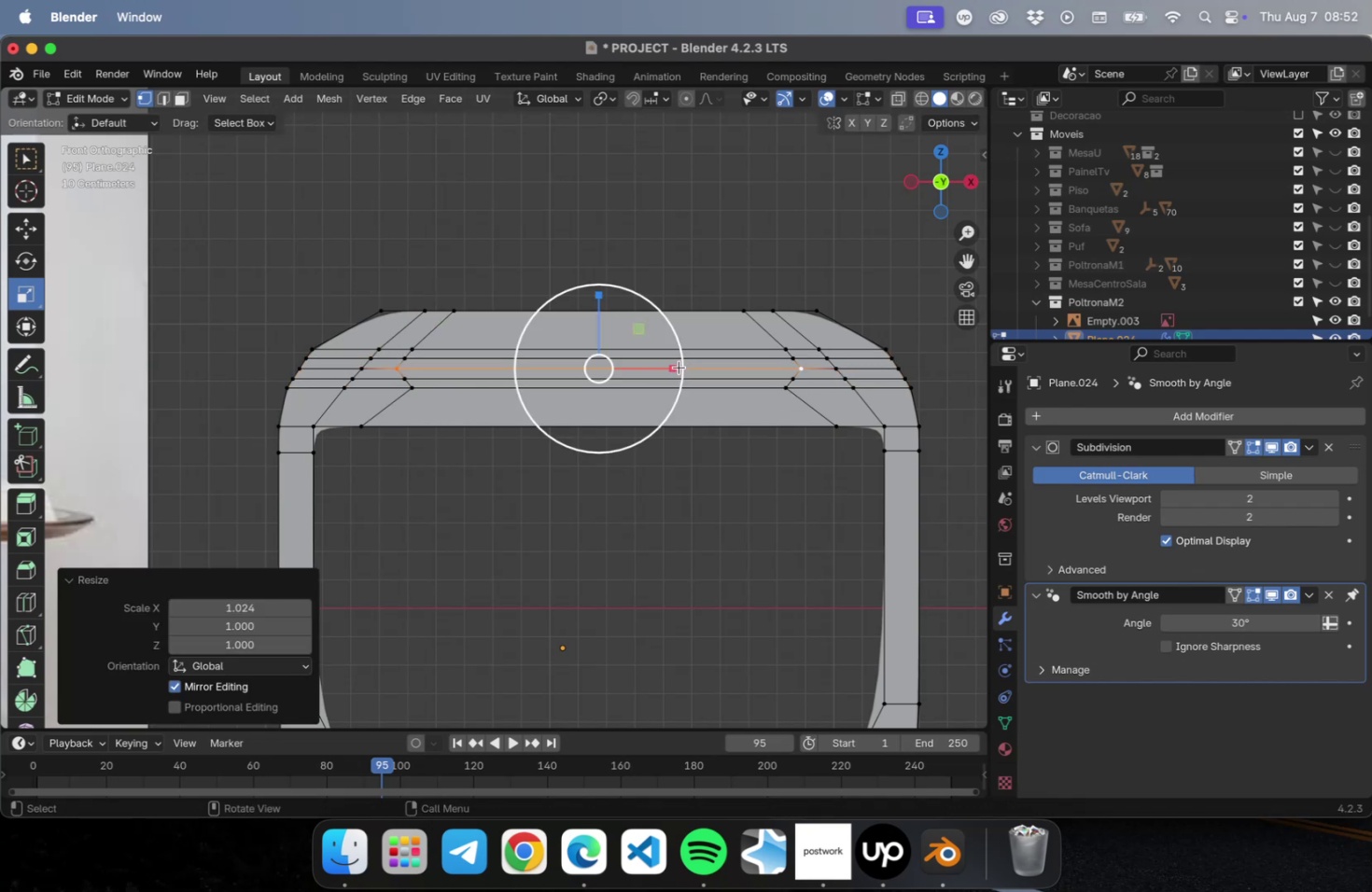 
key(Tab)
 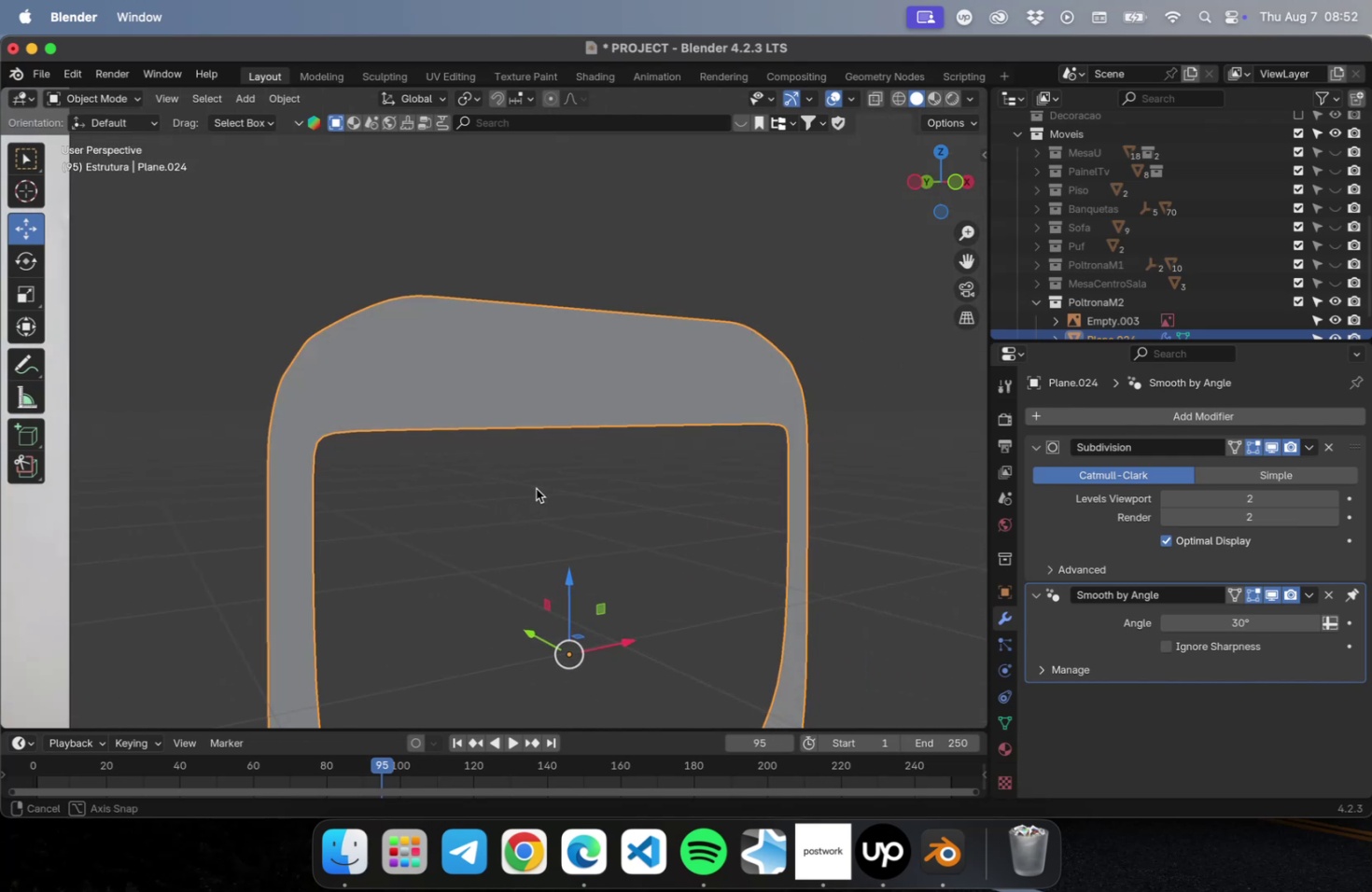 
left_click([430, 392])
 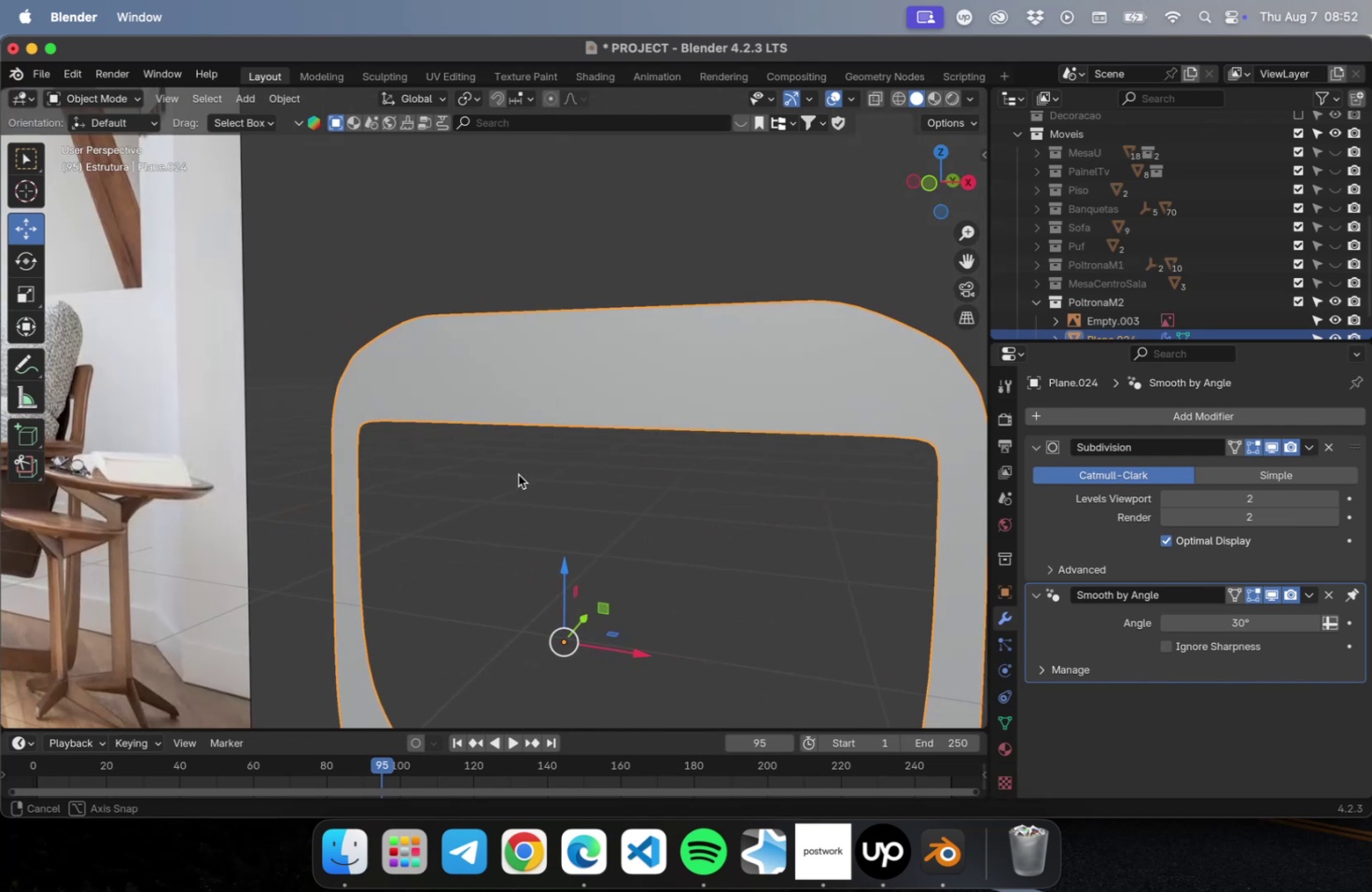 
key(Meta+Z)
 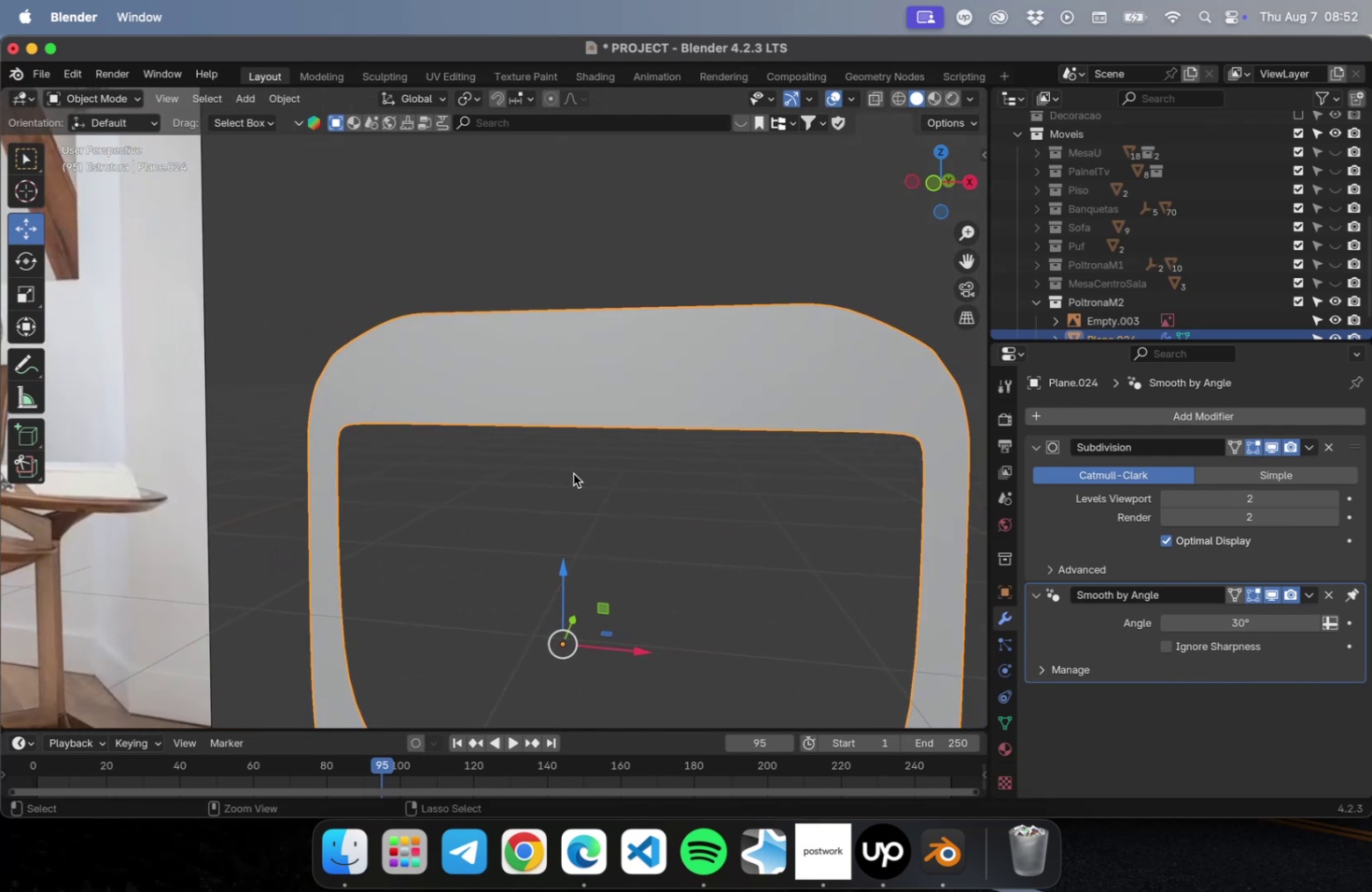 
key(Meta+Z)
 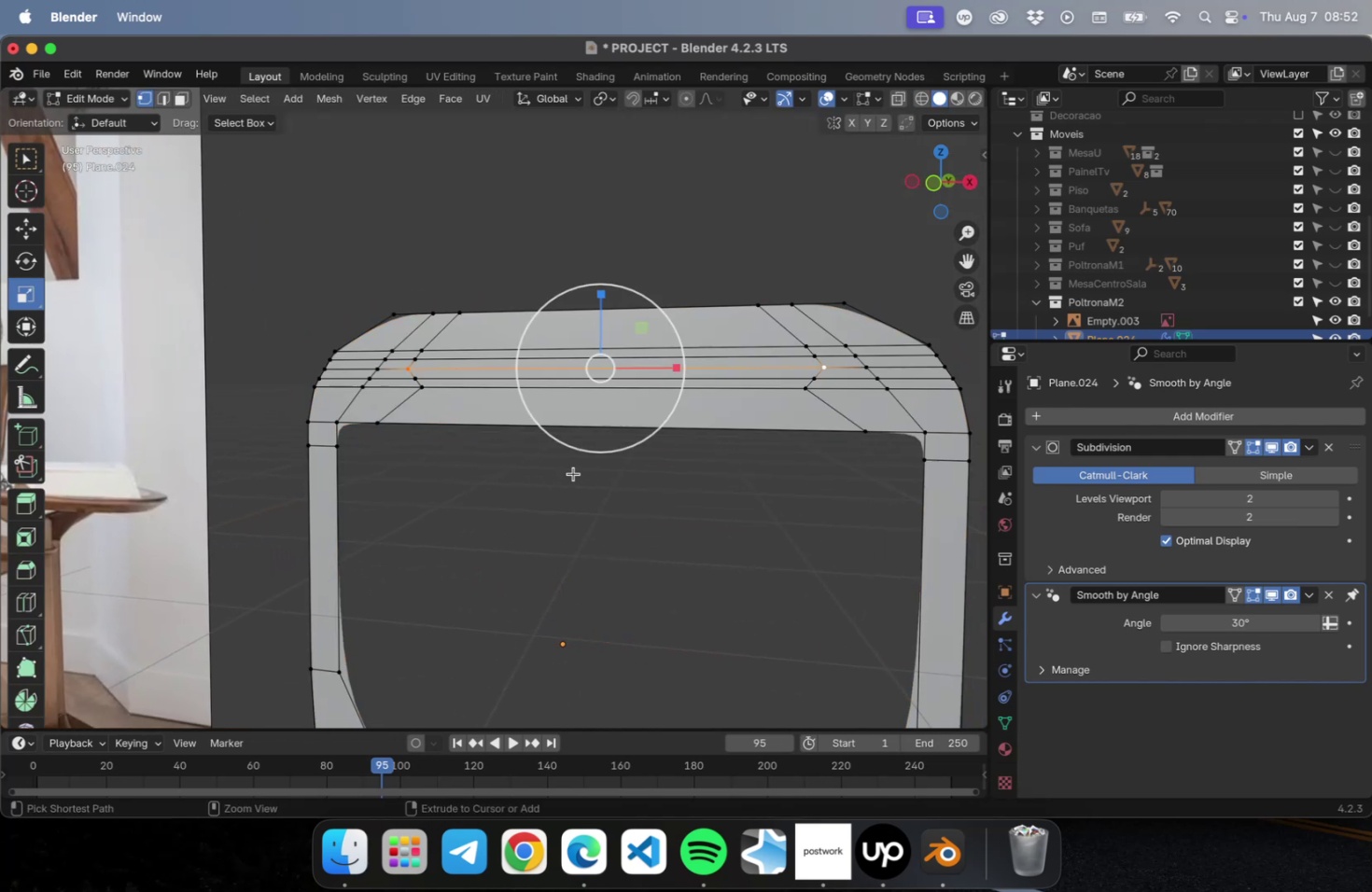 
key(Meta+Z)
 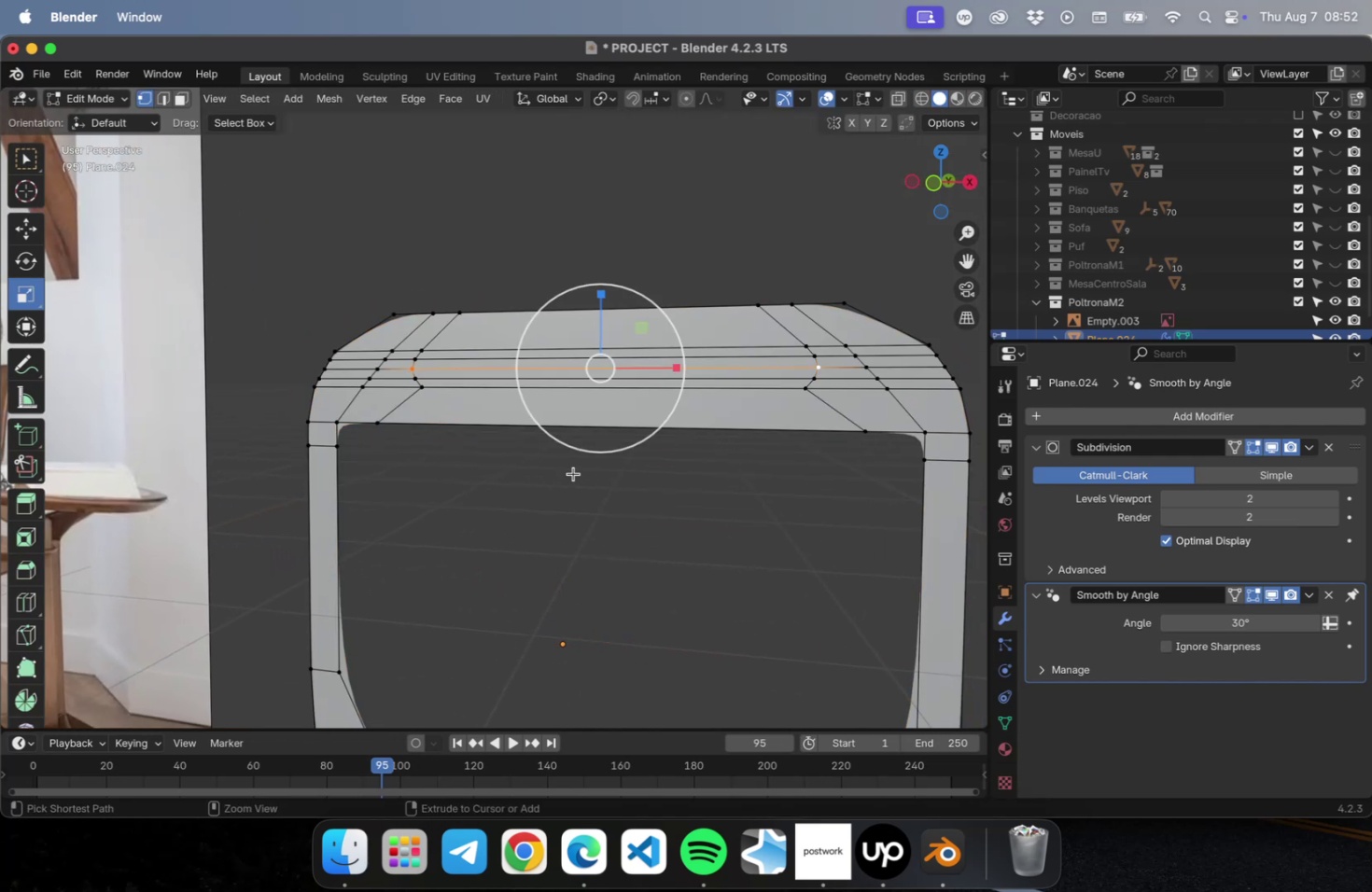 
key(Meta+Z)
 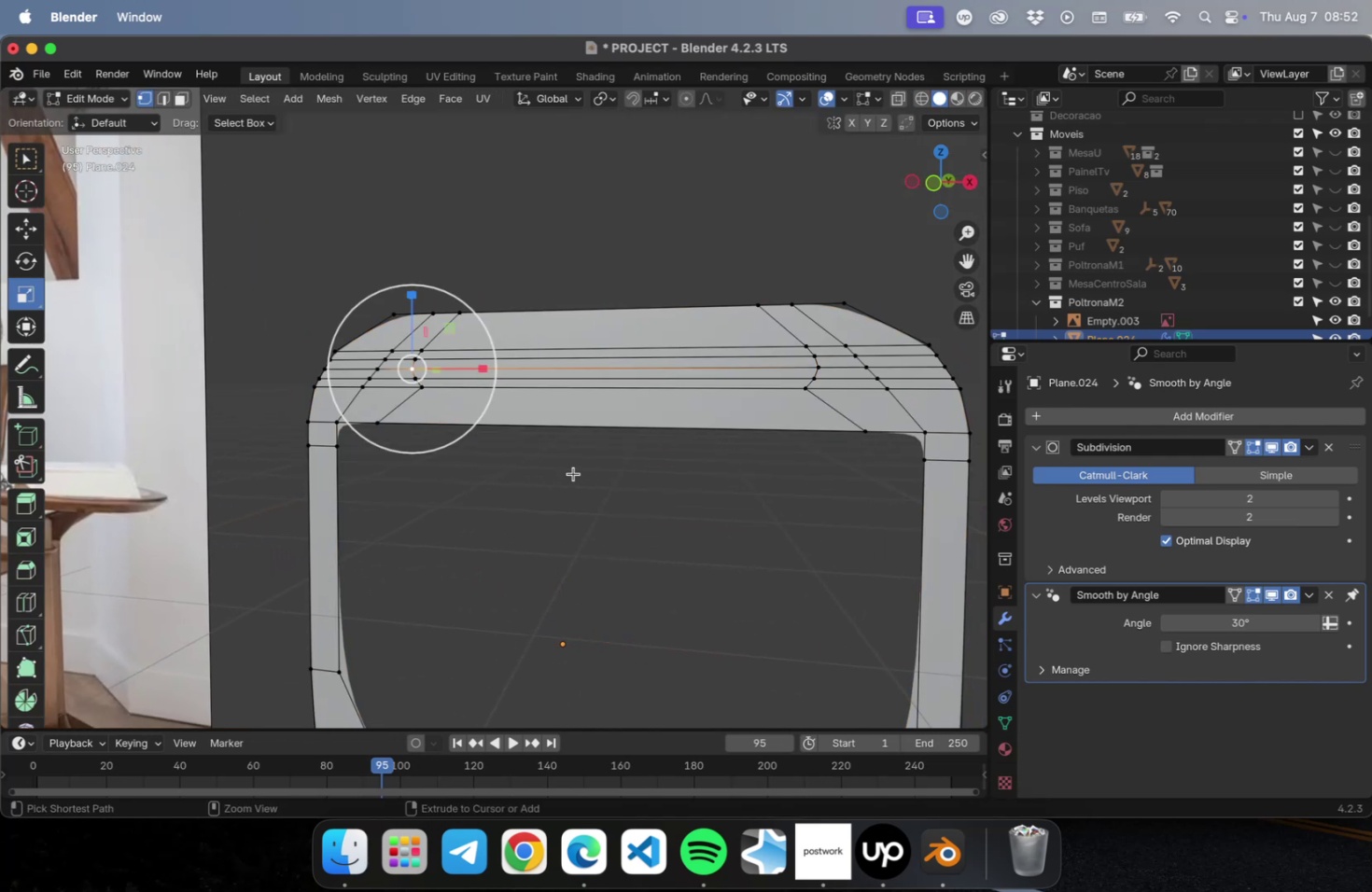 
key(Meta+Z)
 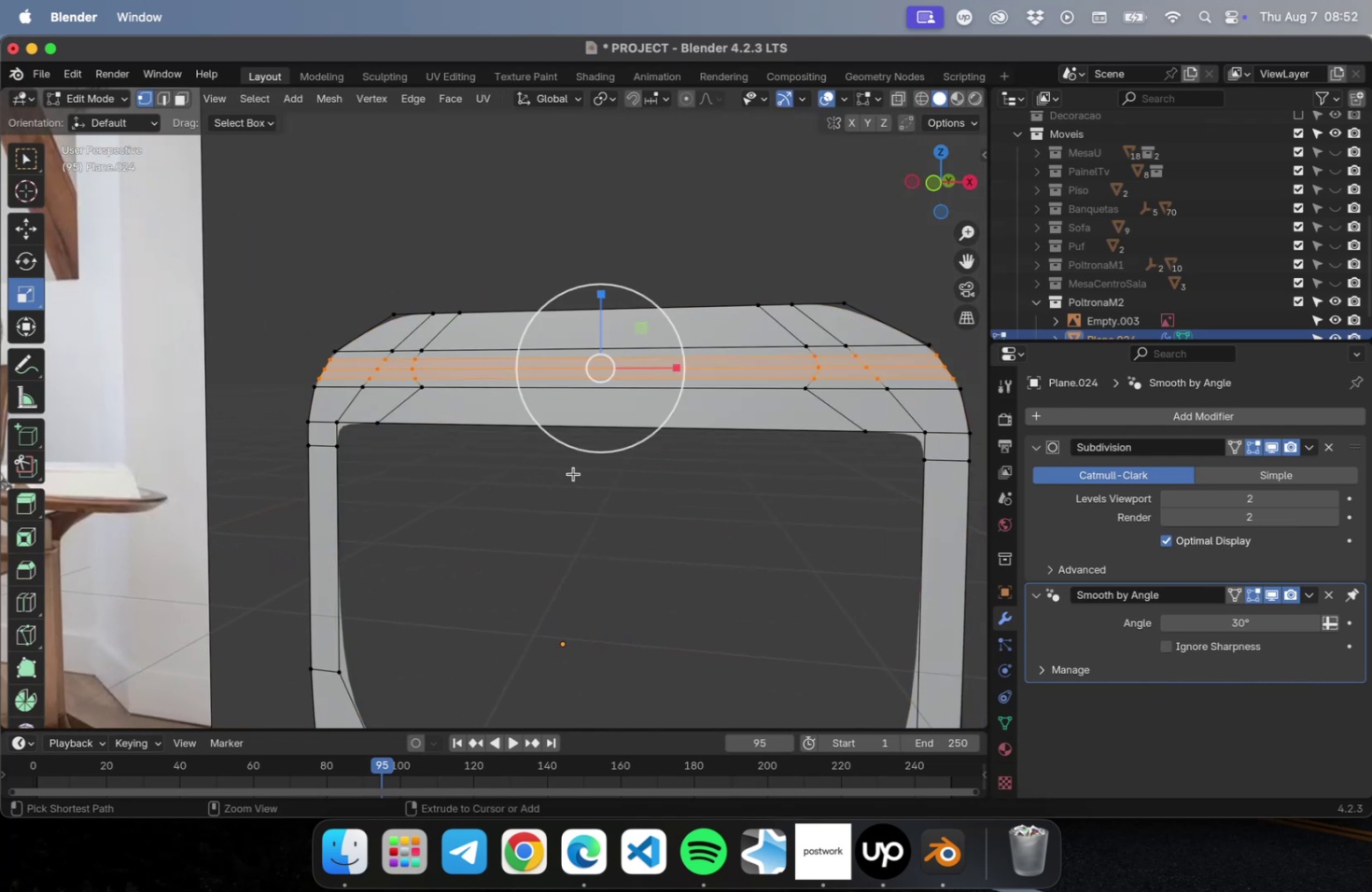 
key(Meta+Z)
 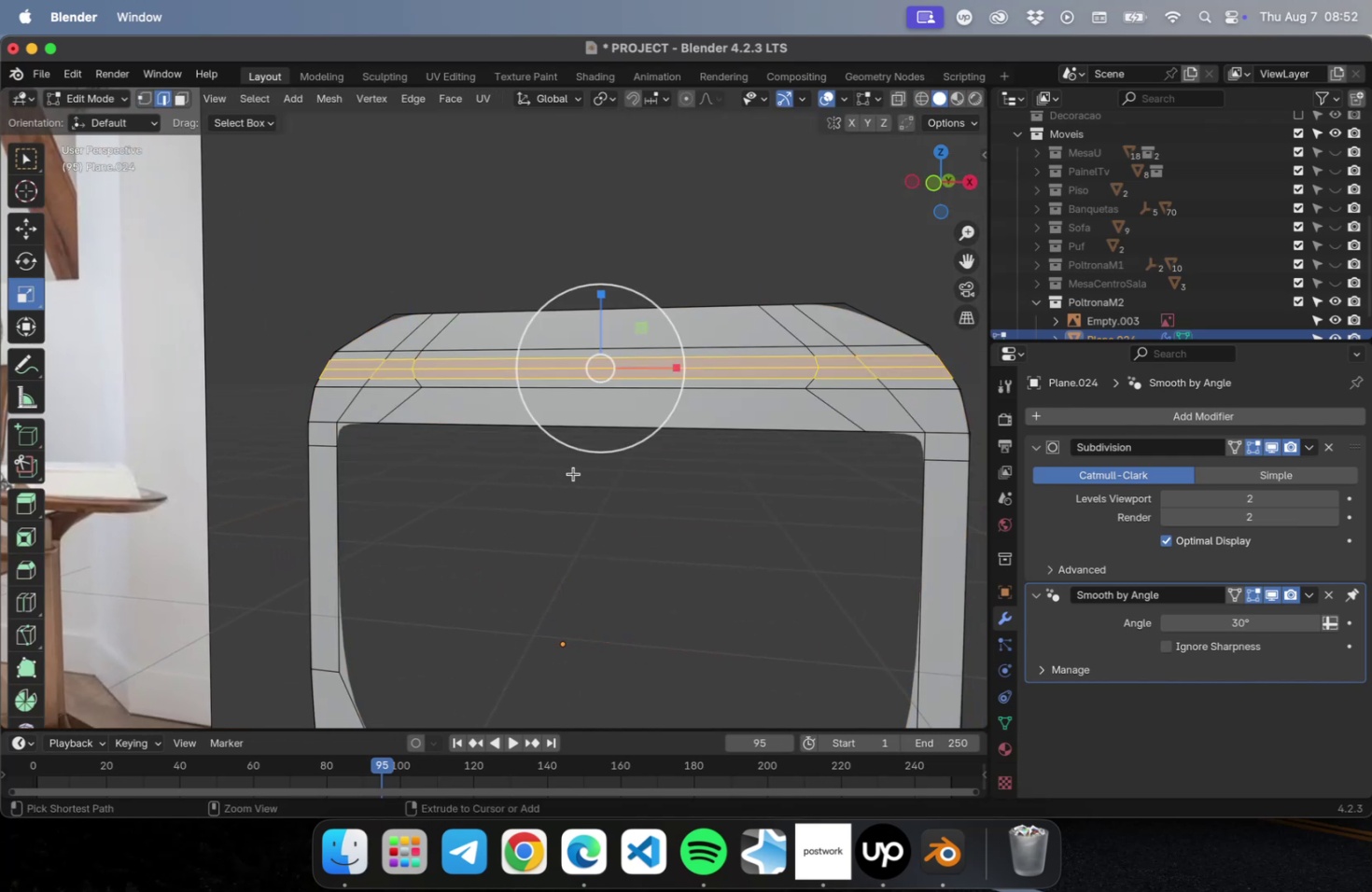 
key(Meta+Z)
 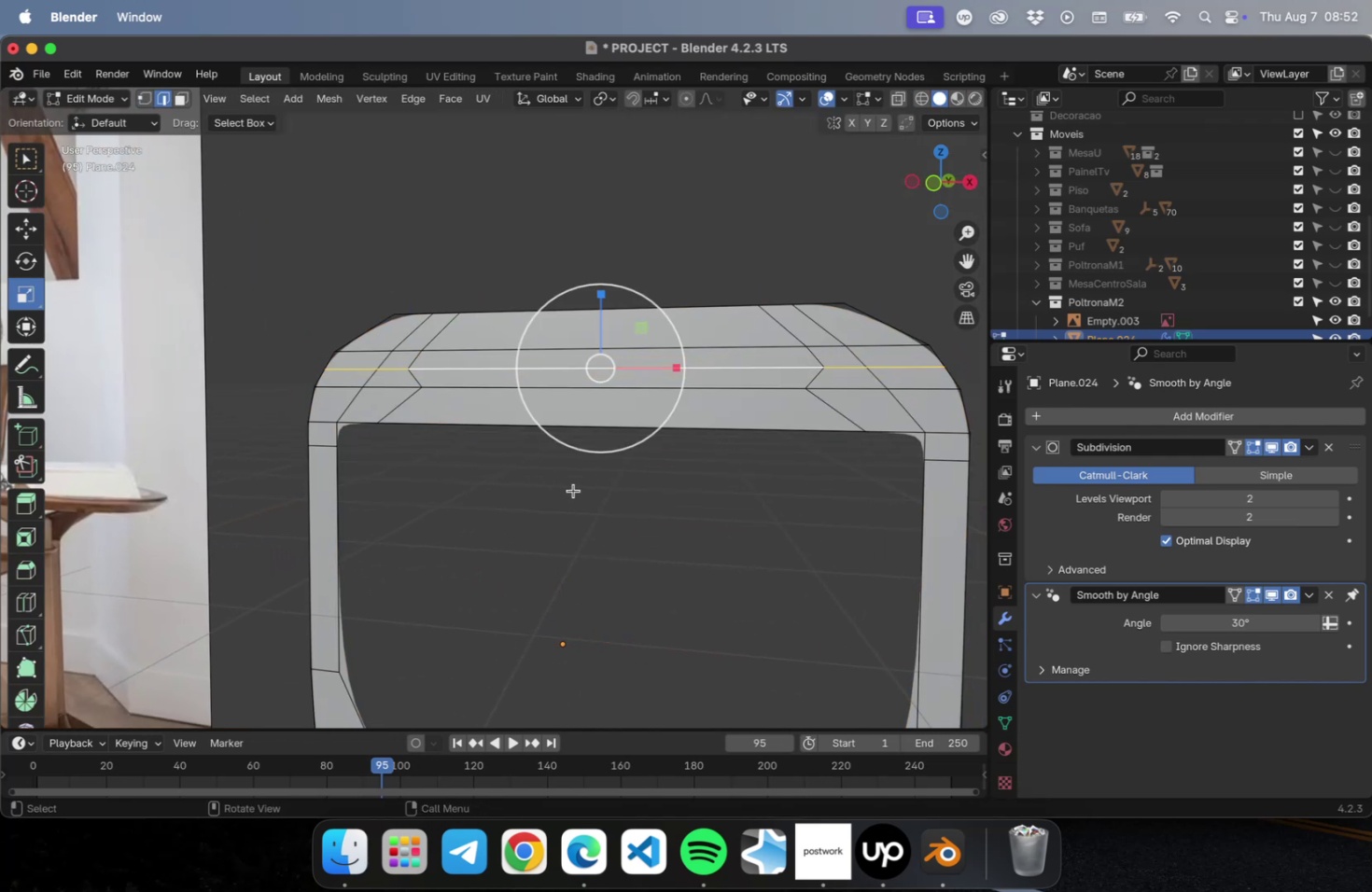 
key(Meta+CommandLeft)
 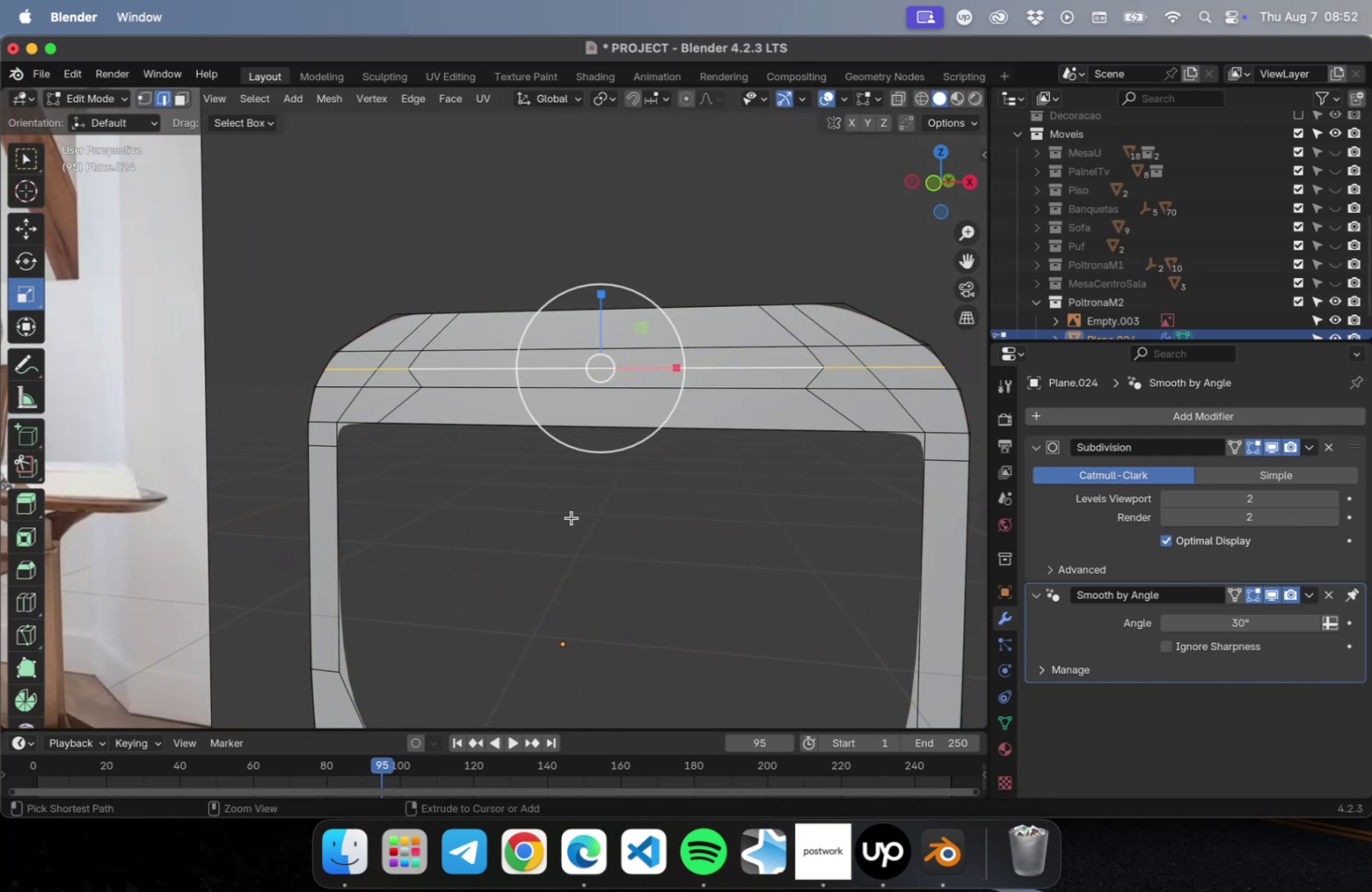 
key(Meta+Z)
 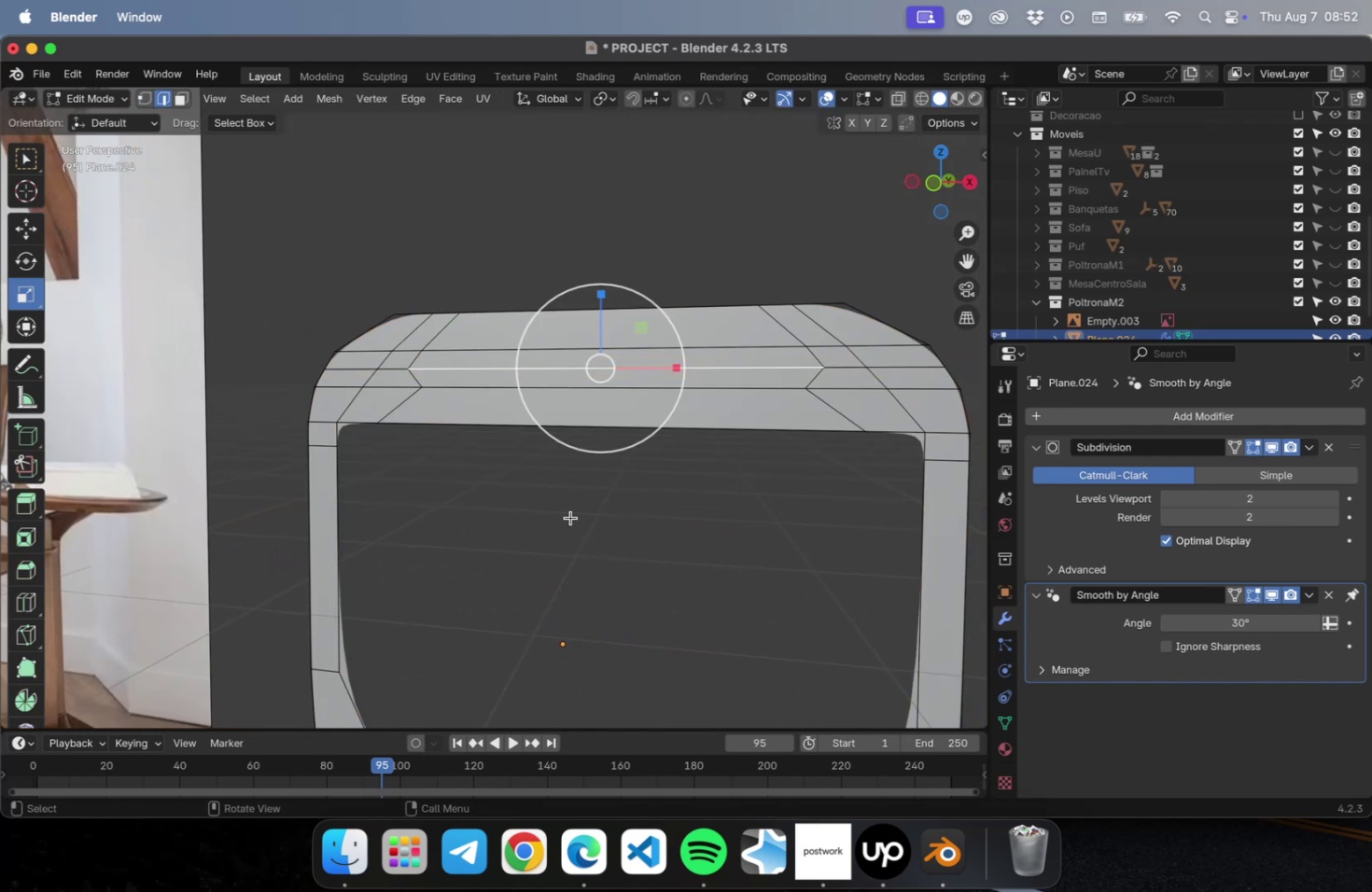 
key(Meta+Z)
 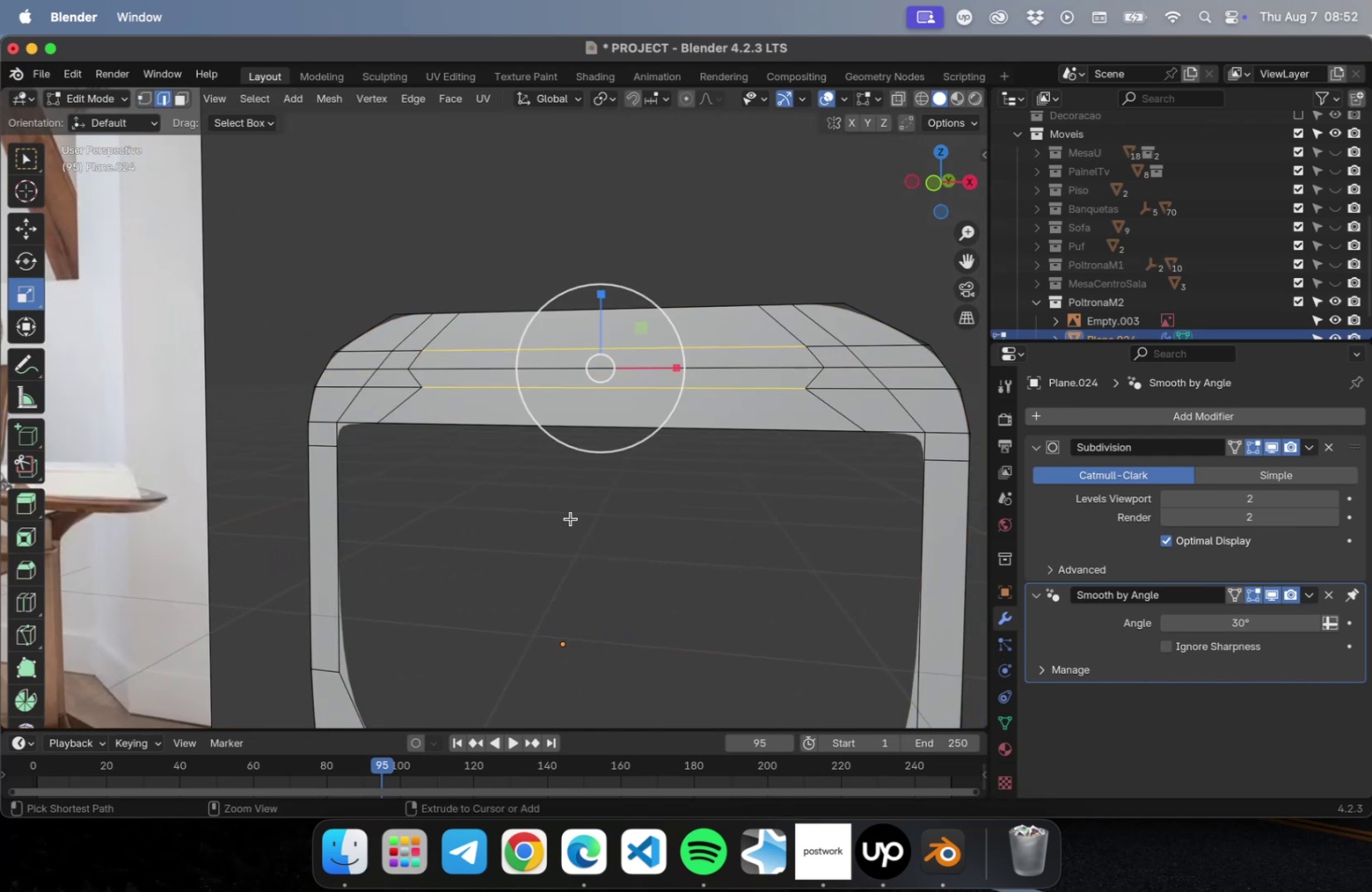 
key(Meta+Z)
 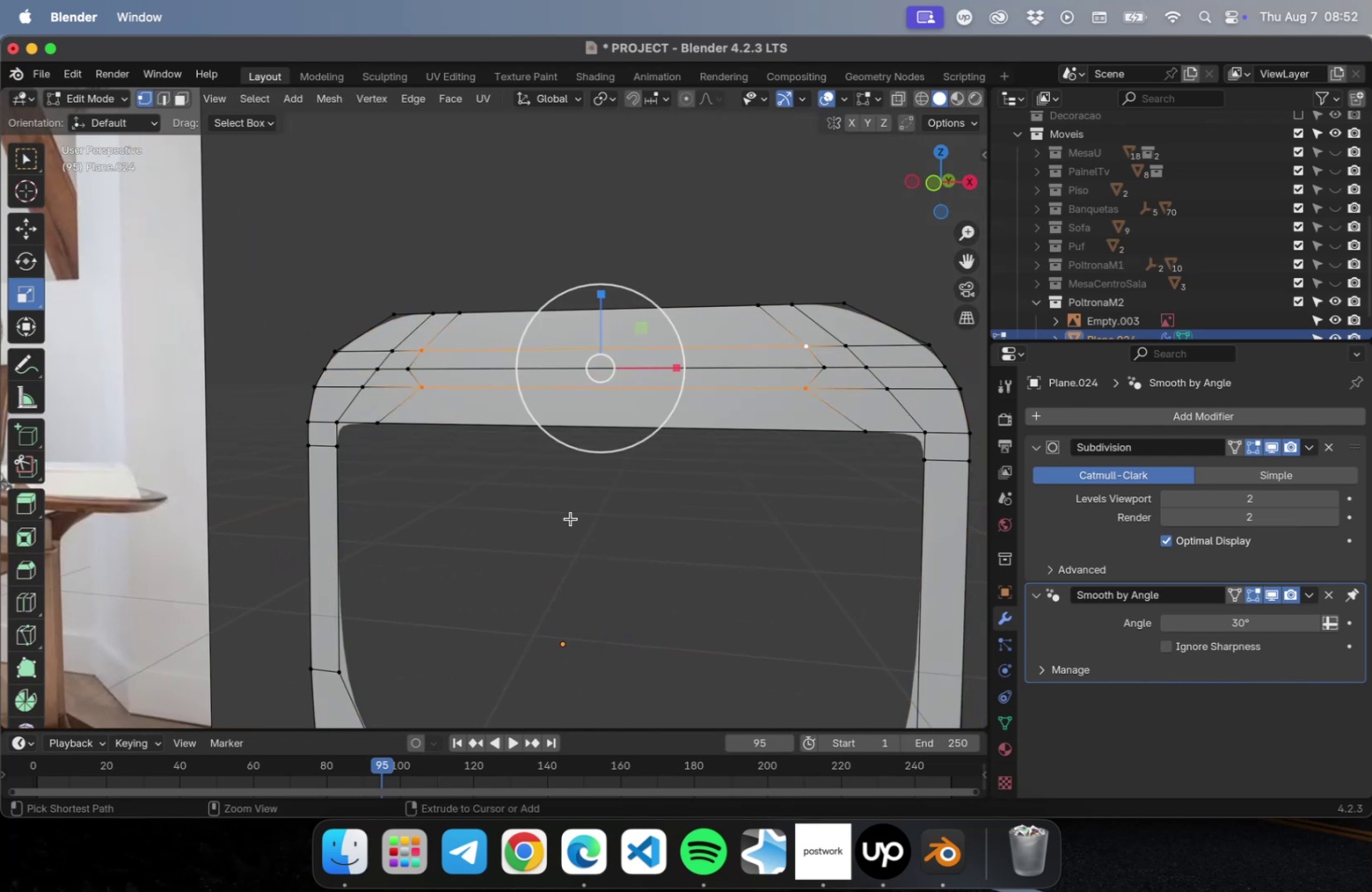 
key(Meta+Z)
 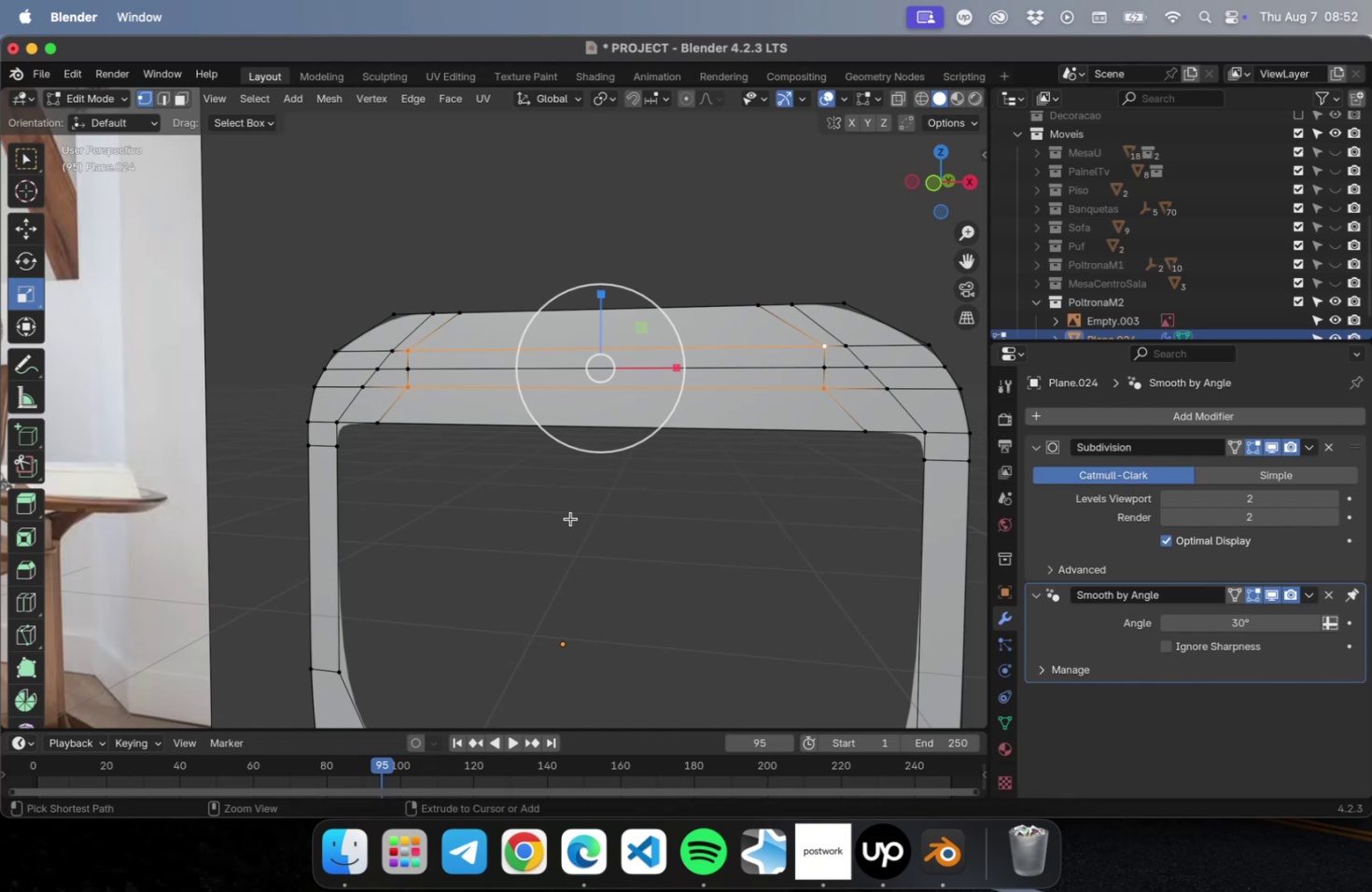 
key(Meta+Z)
 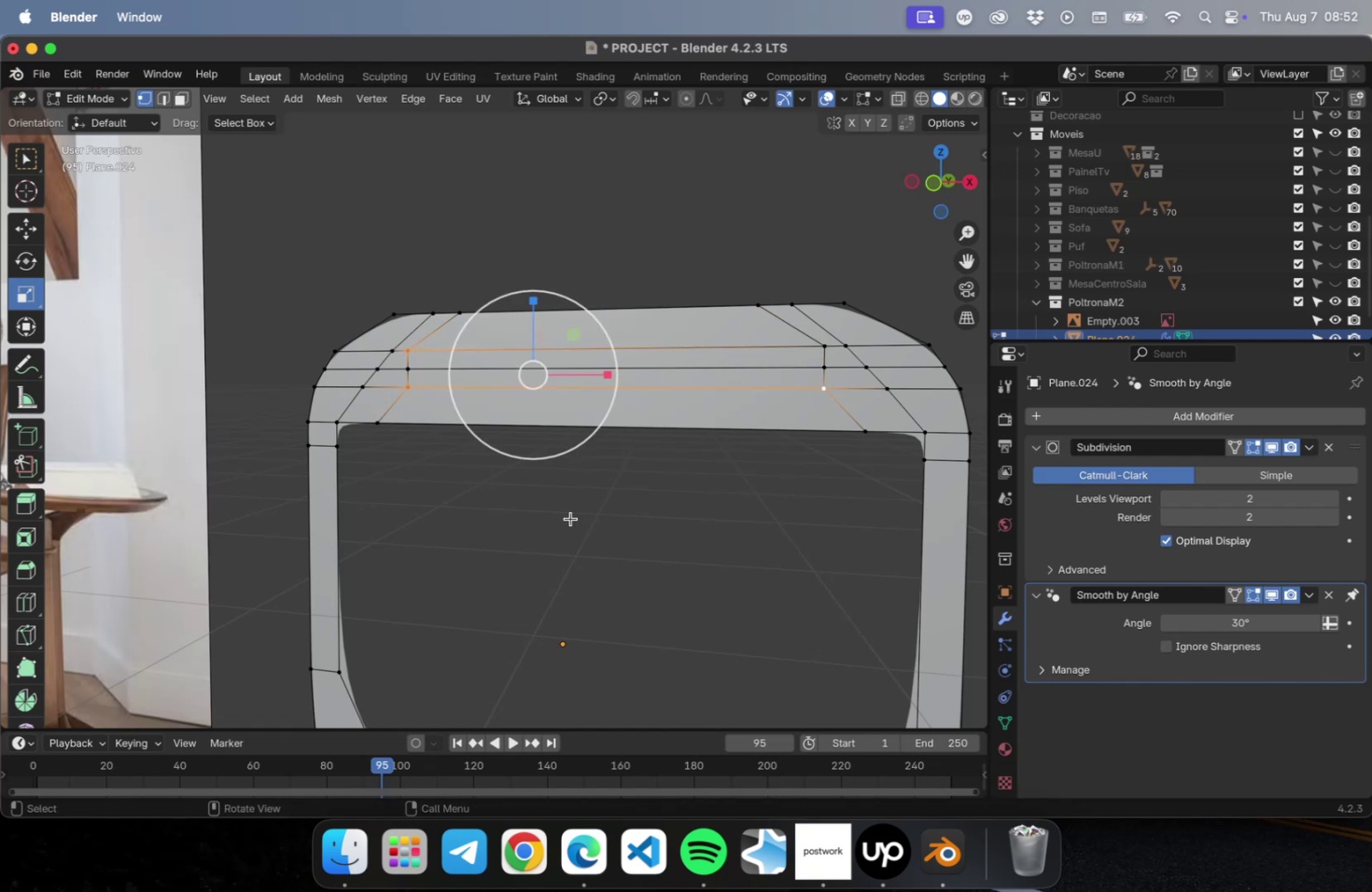 
key(Meta+CommandLeft)
 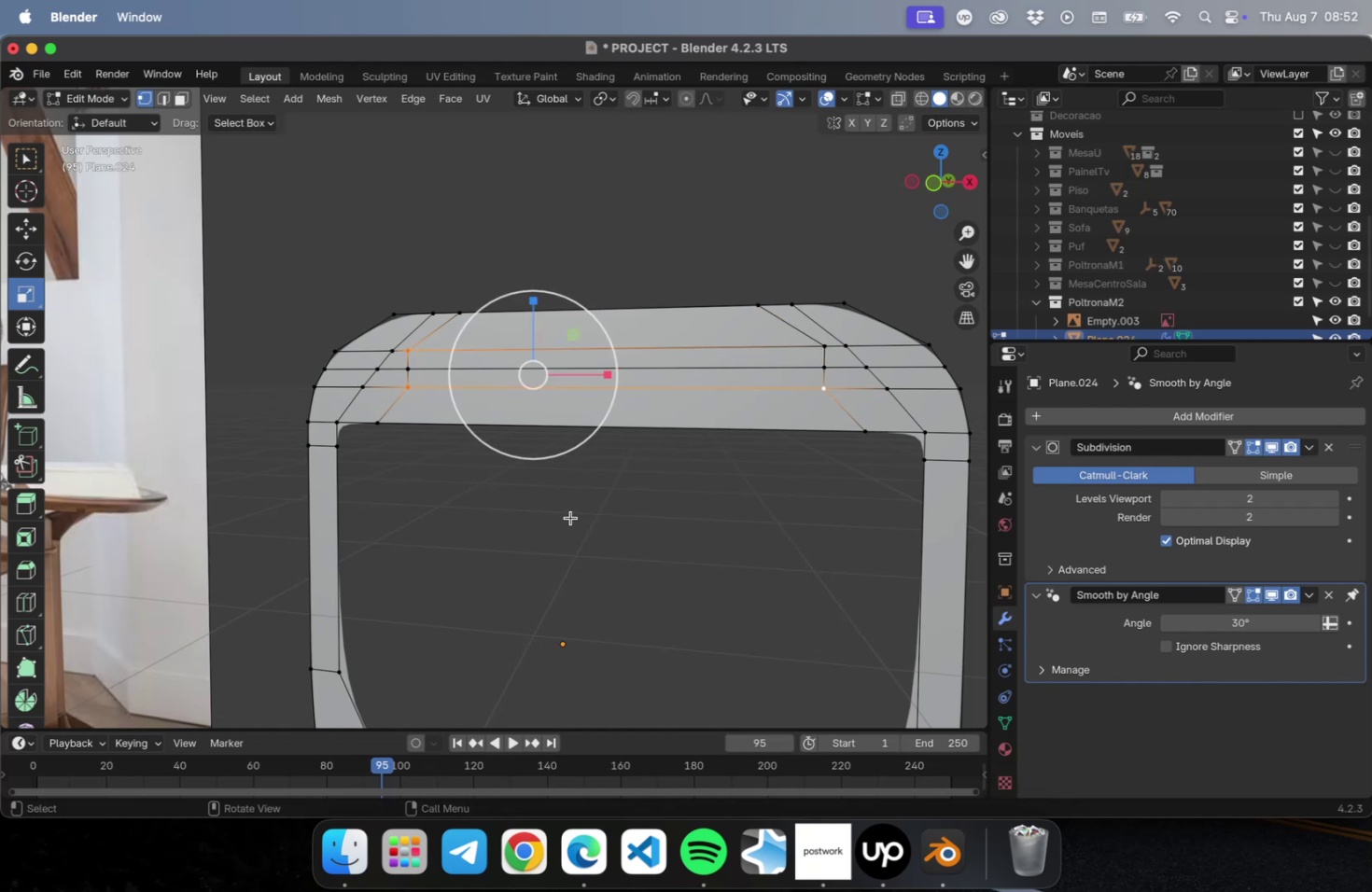 
key(Meta+CommandLeft)
 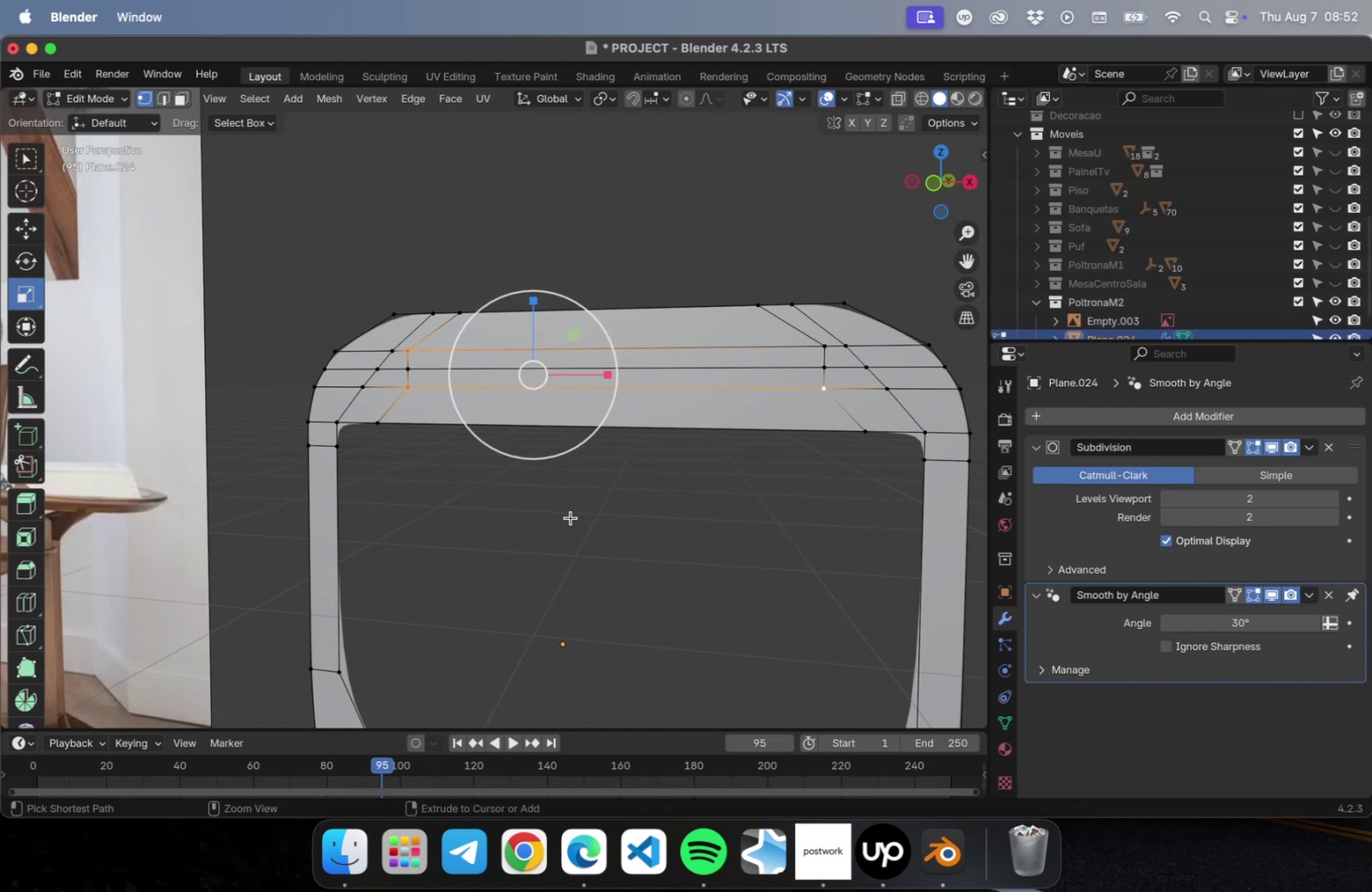 
key(Meta+Z)
 